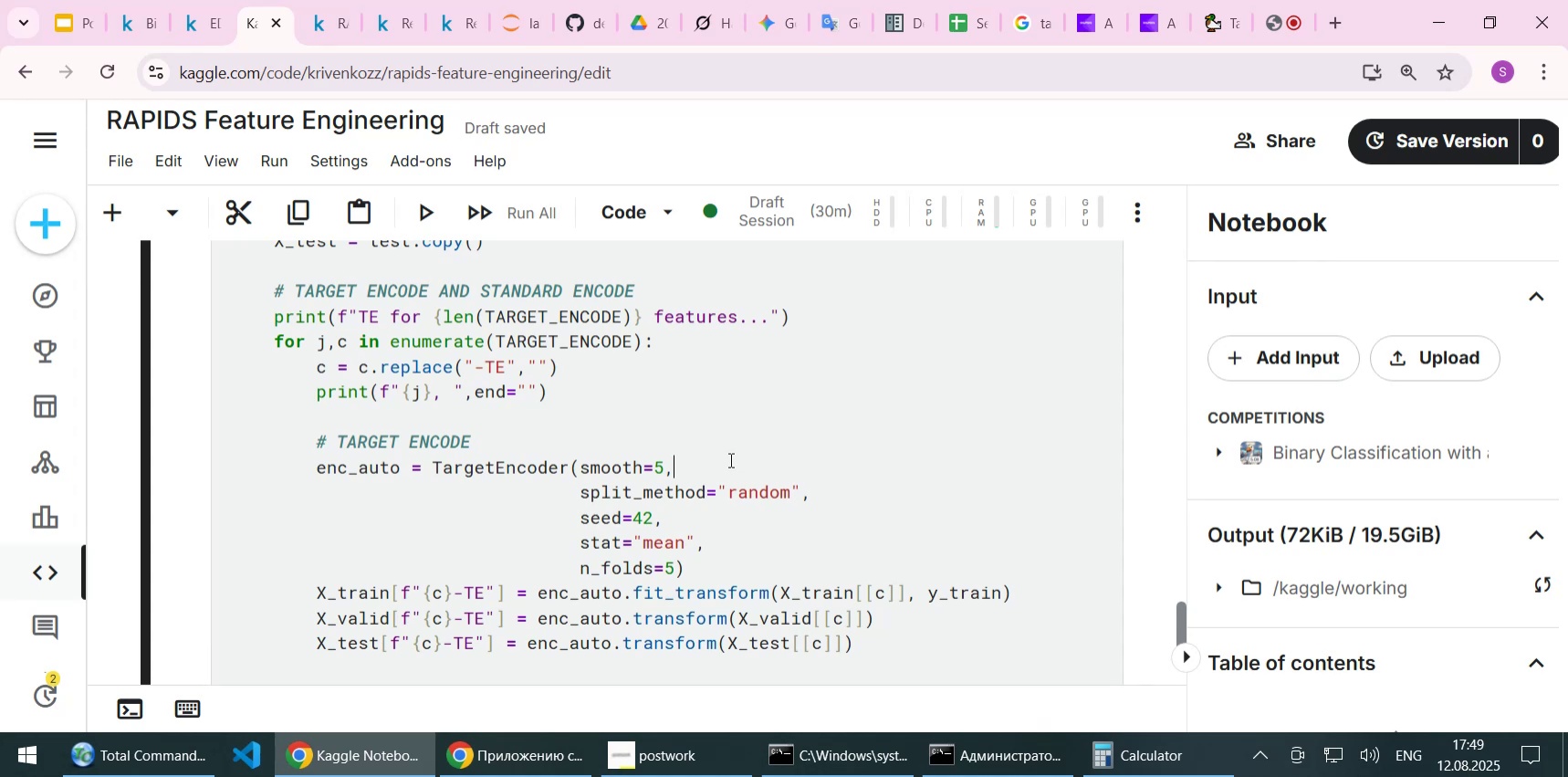 
wait(9.01)
 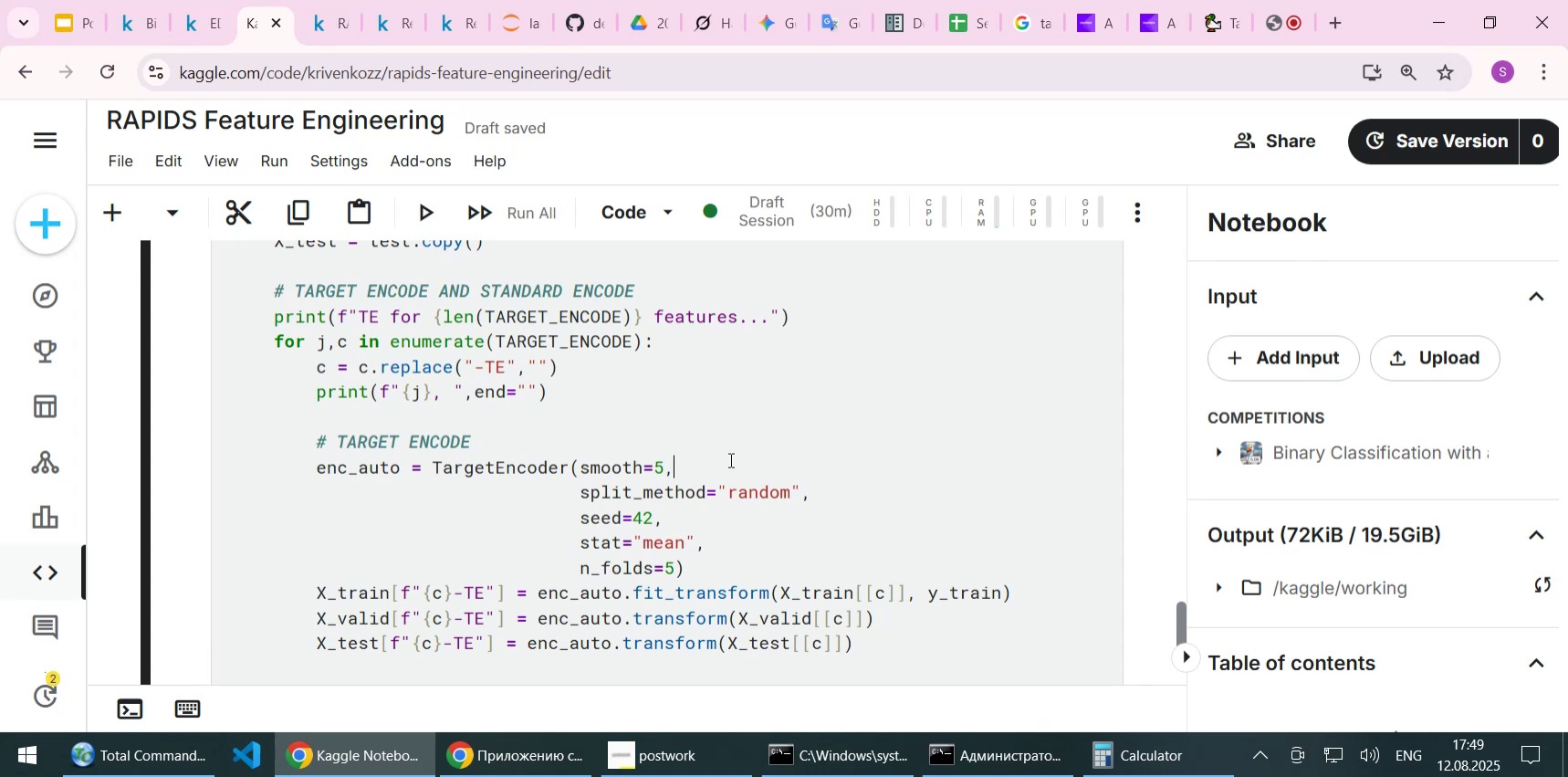 
left_click([1107, 26])
 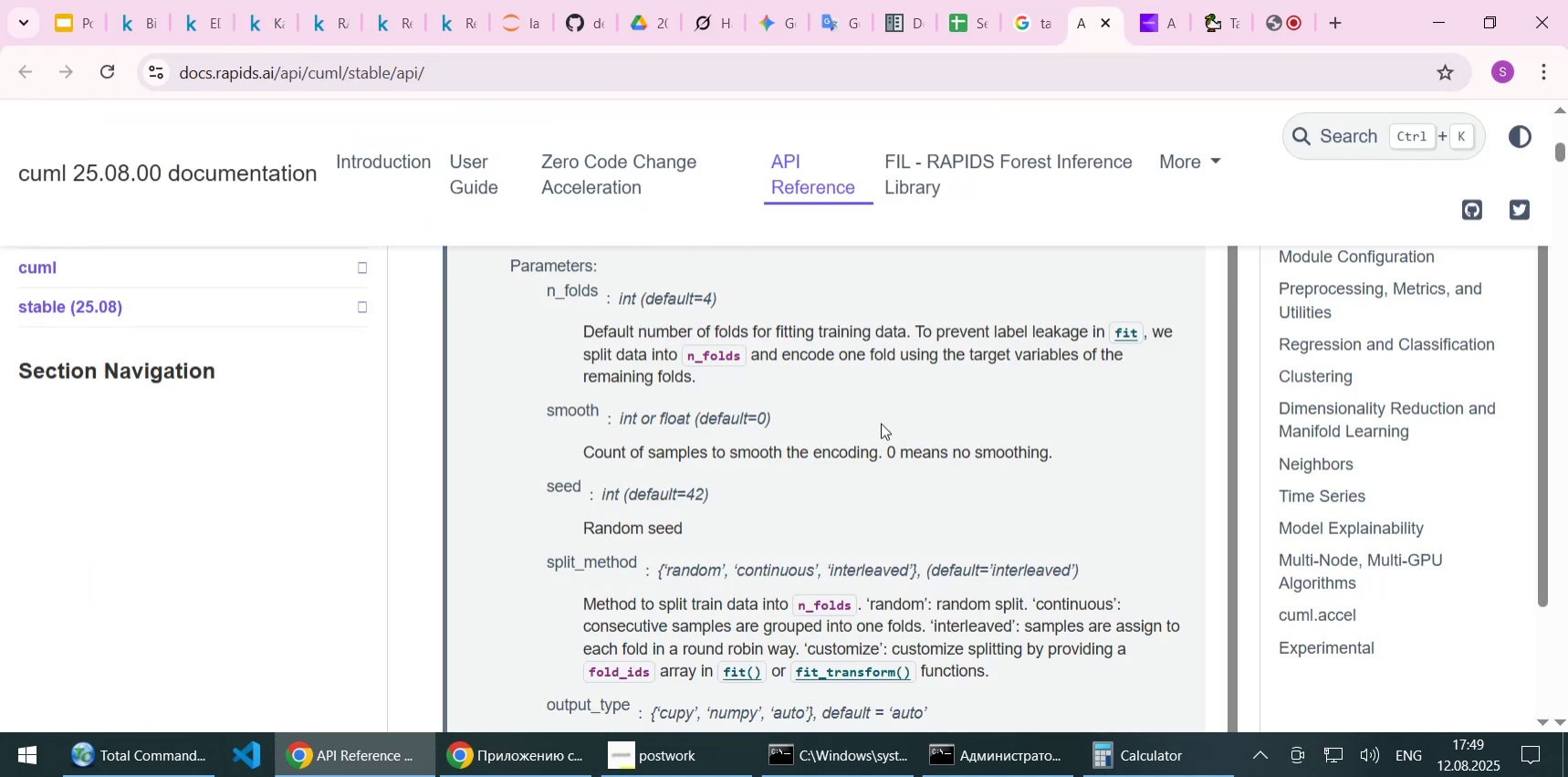 
wait(6.47)
 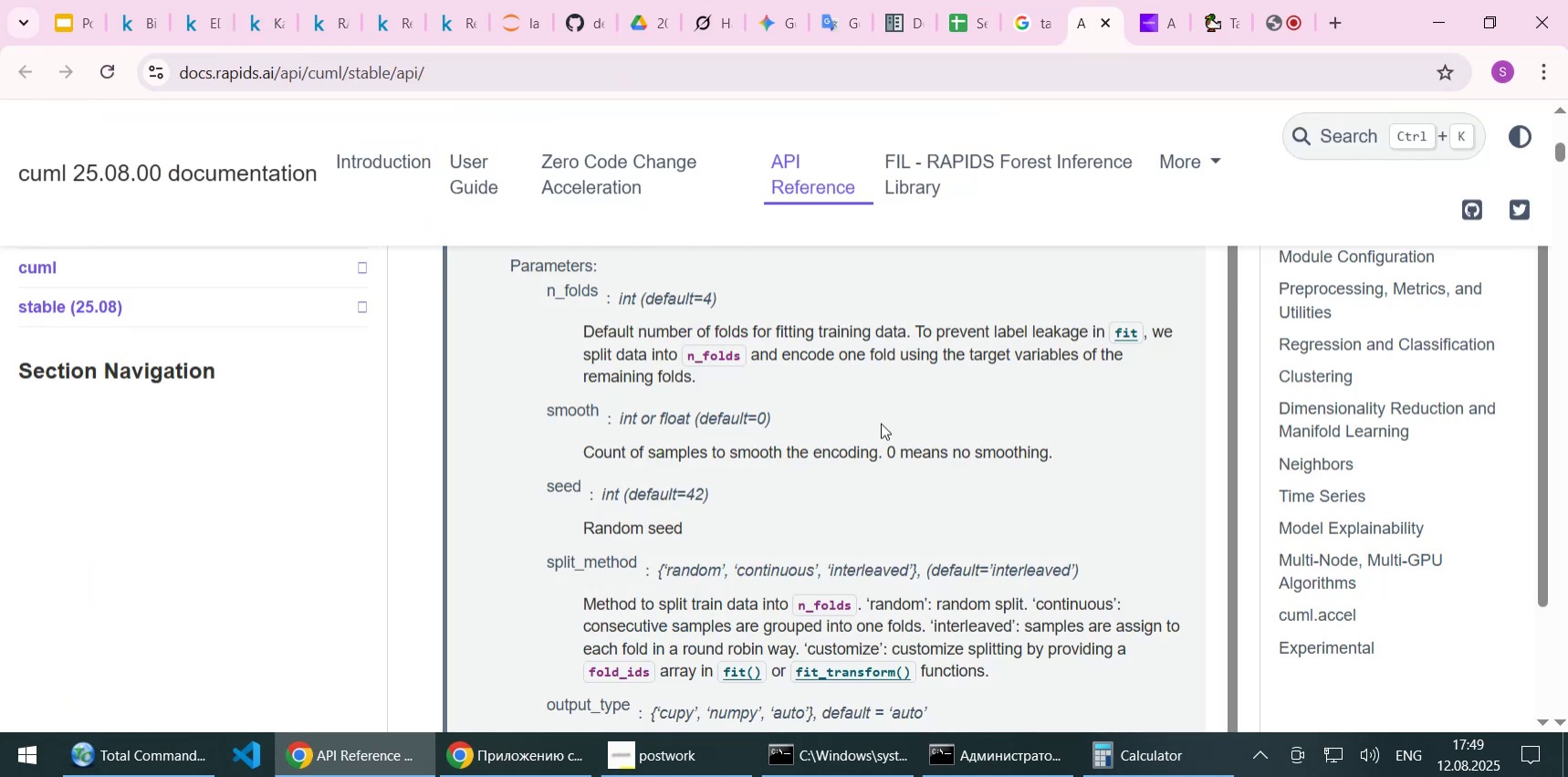 
left_click([590, 19])
 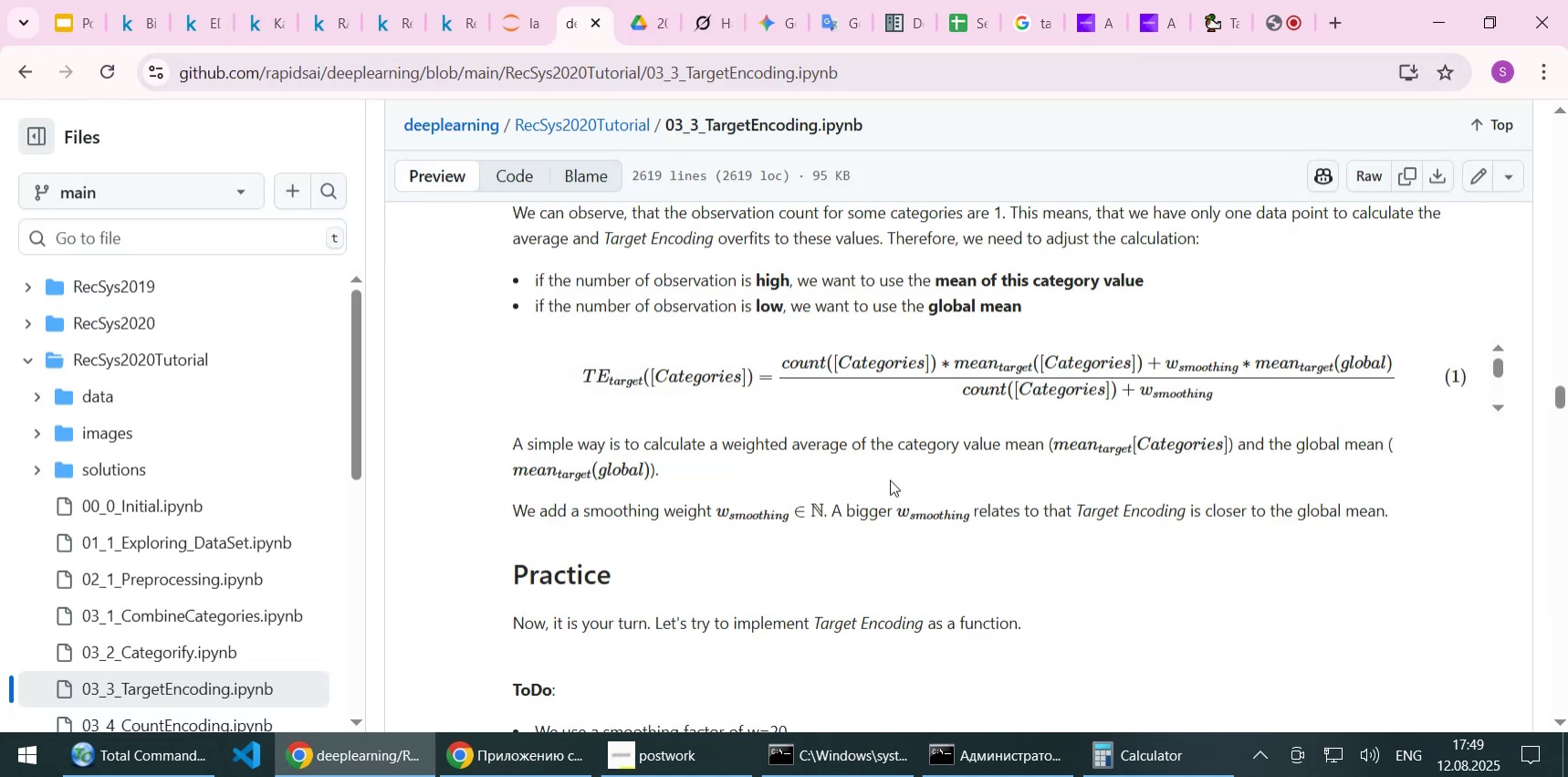 
scroll: coordinate [890, 479], scroll_direction: up, amount: 1.0
 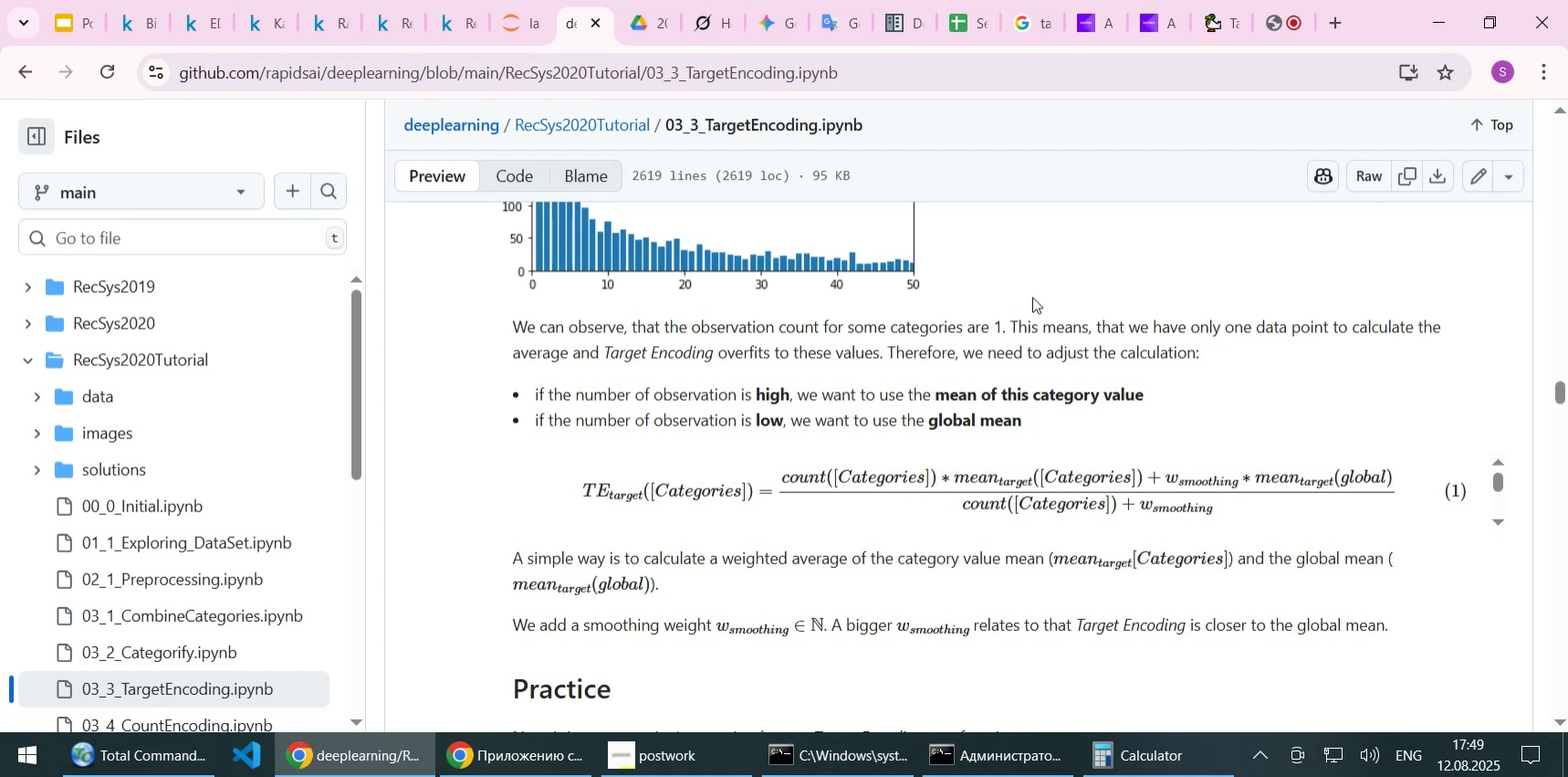 
wait(11.71)
 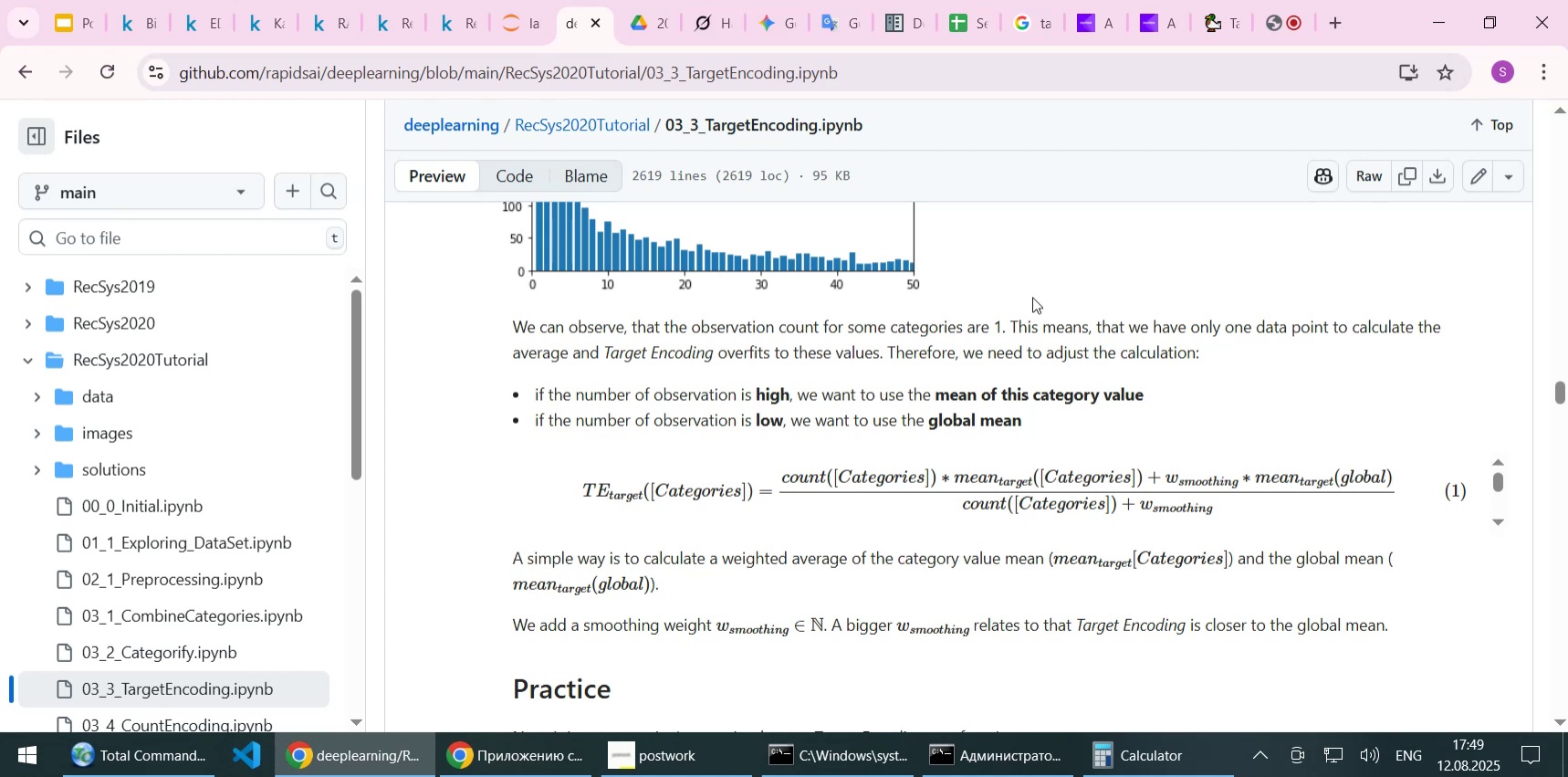 
left_click([1270, 19])
 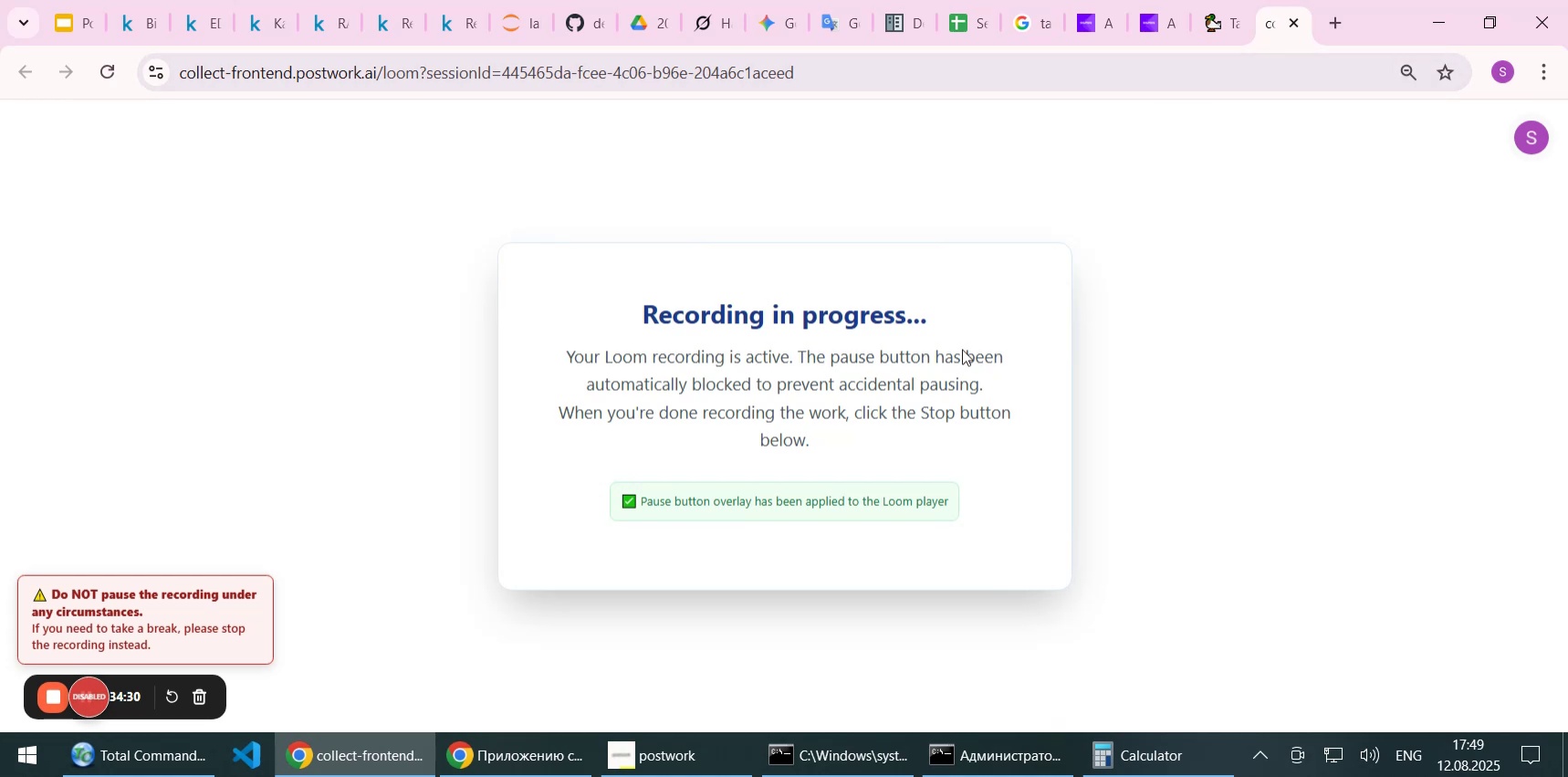 
left_click([684, 761])
 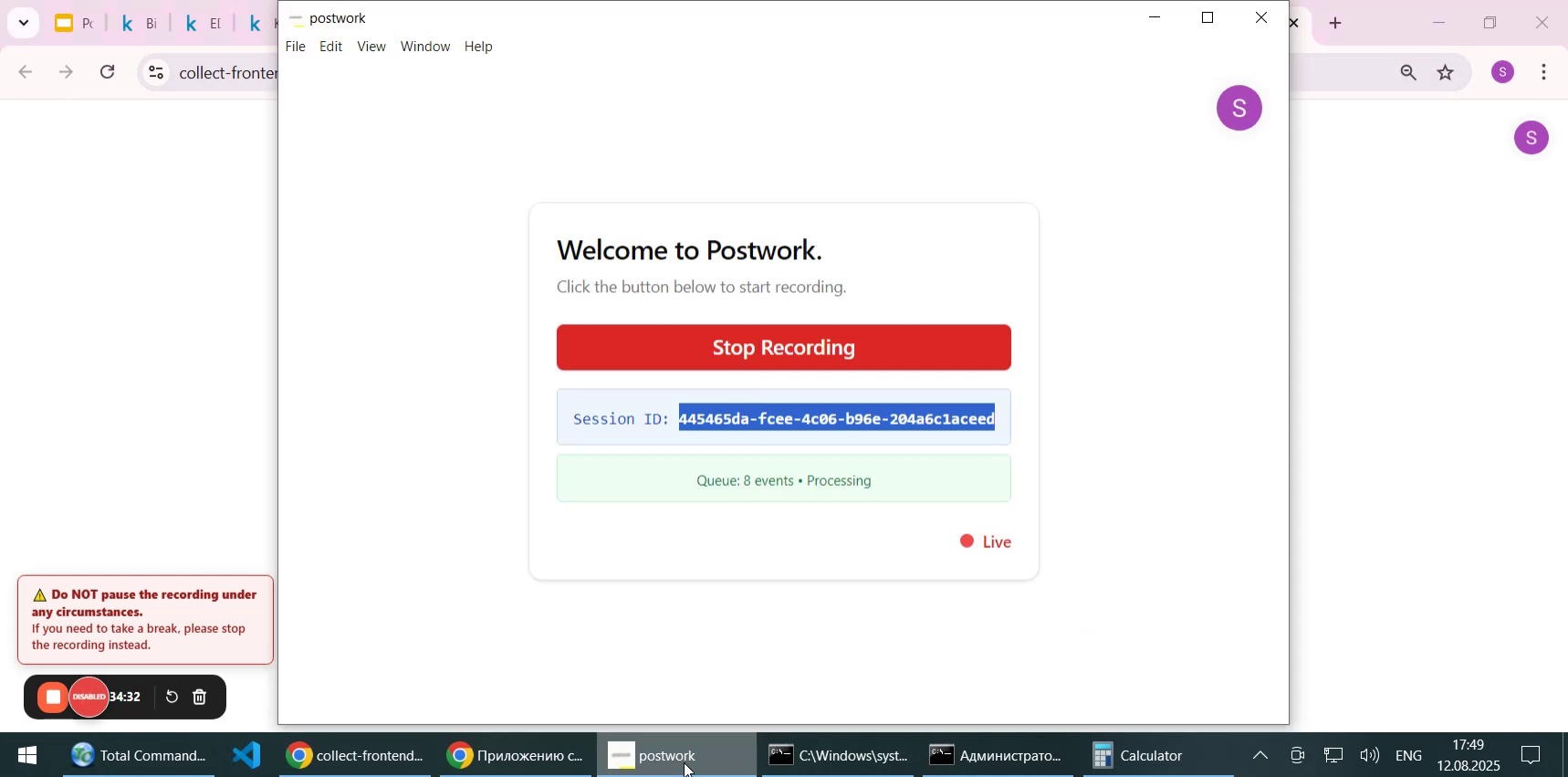 
left_click([683, 761])
 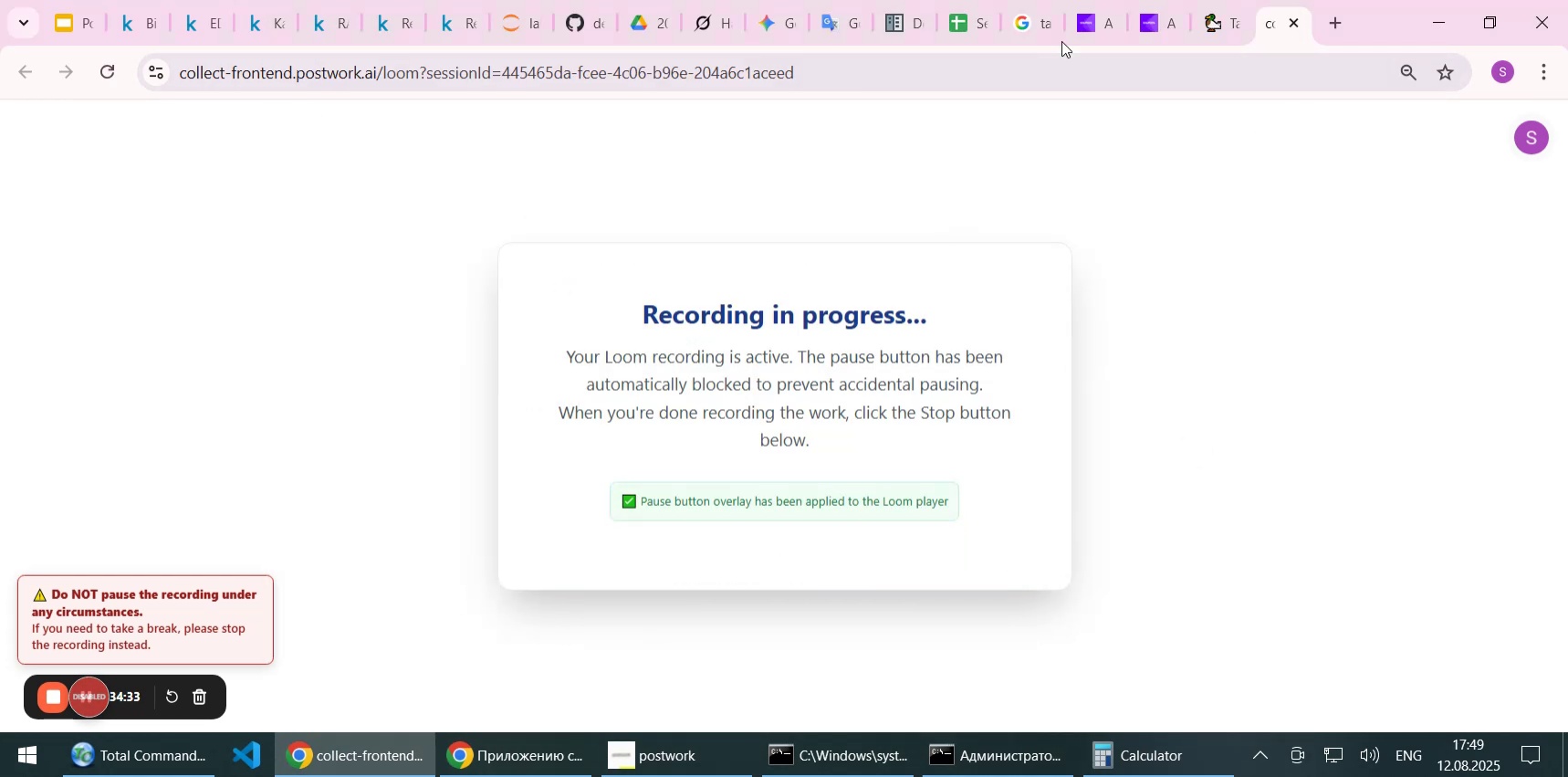 
left_click([1088, 16])
 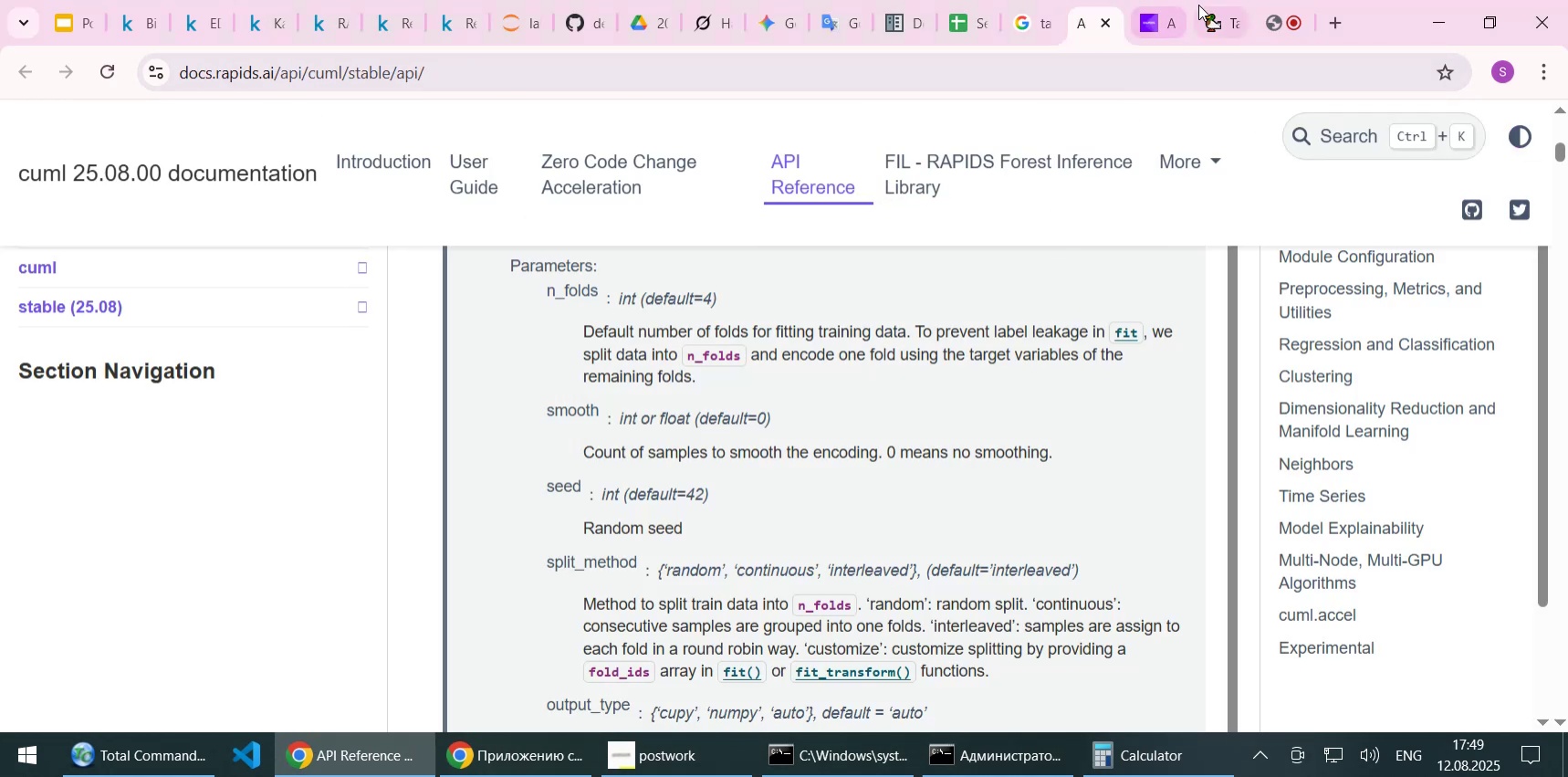 
left_click([1218, 13])
 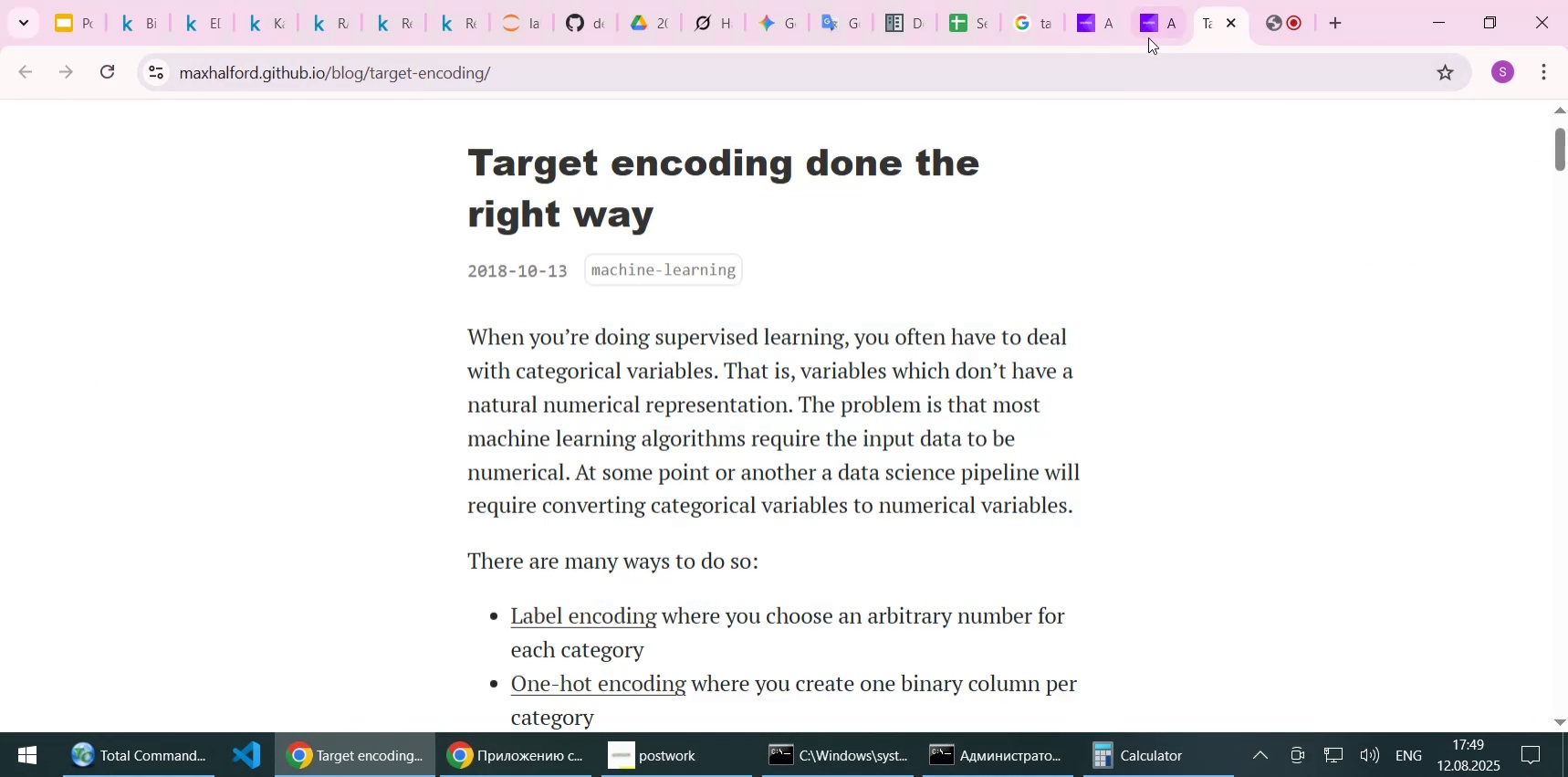 
left_click([1088, 25])
 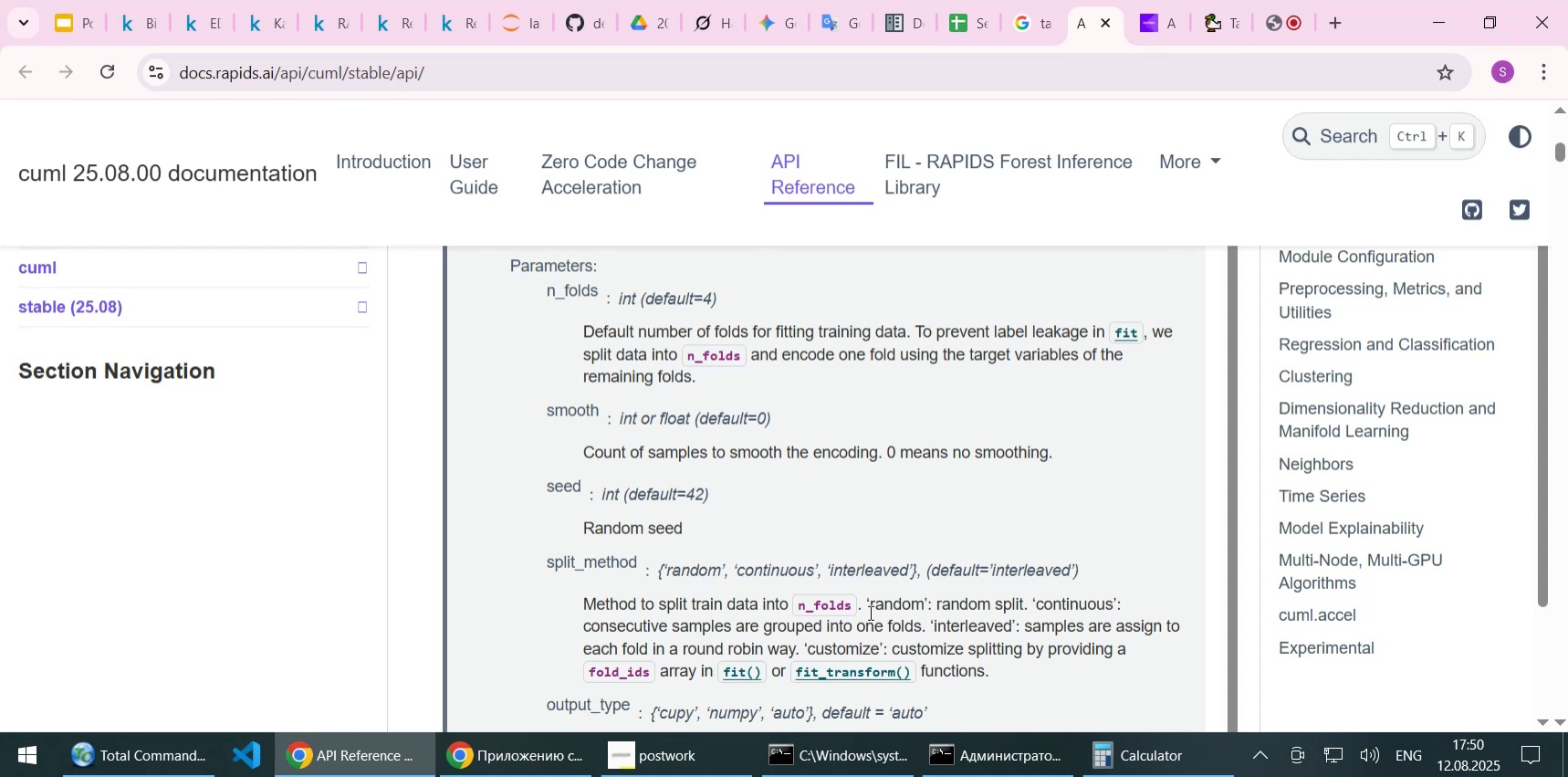 
wait(21.5)
 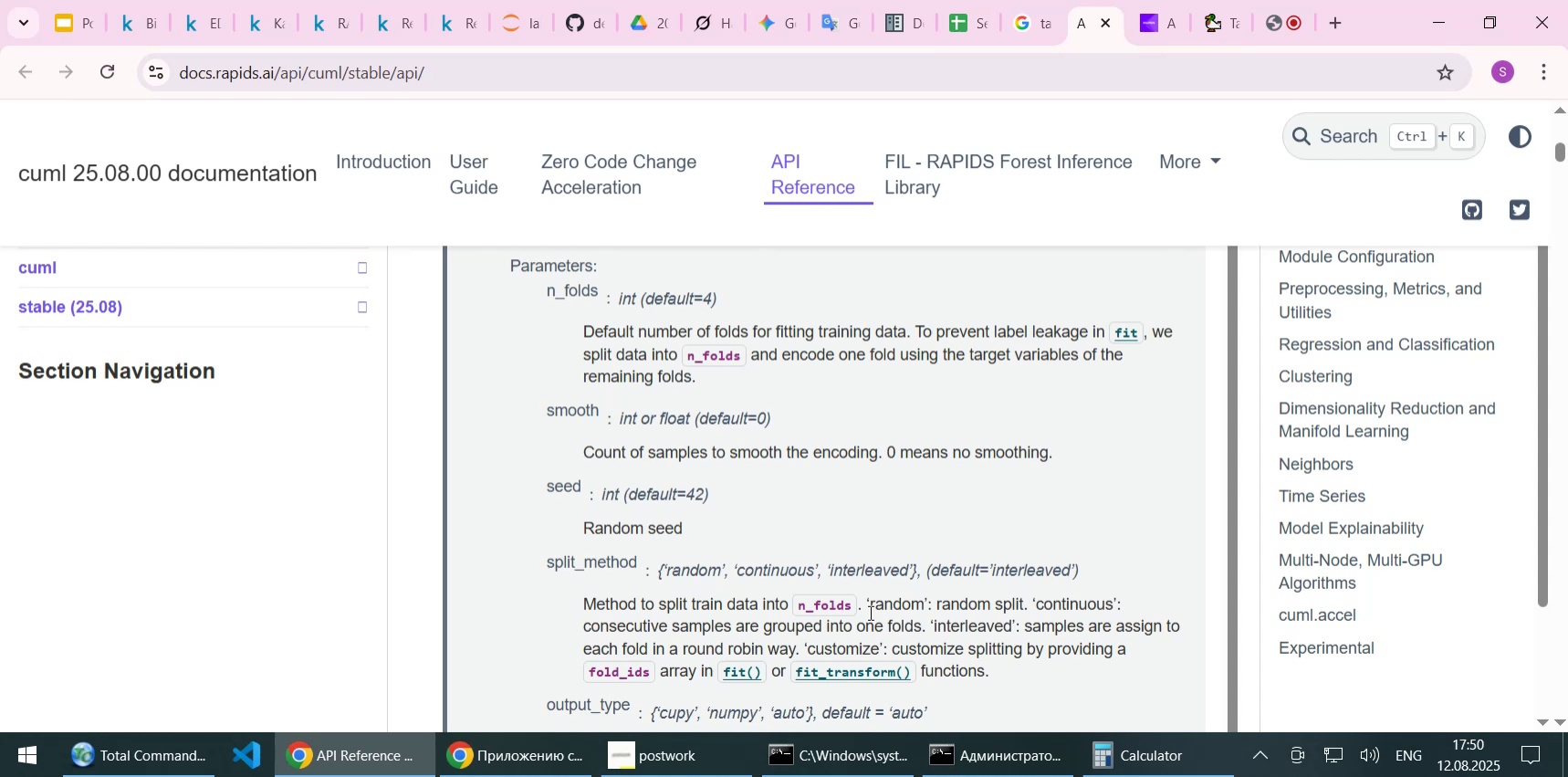 
scroll: coordinate [950, 467], scroll_direction: down, amount: 2.0
 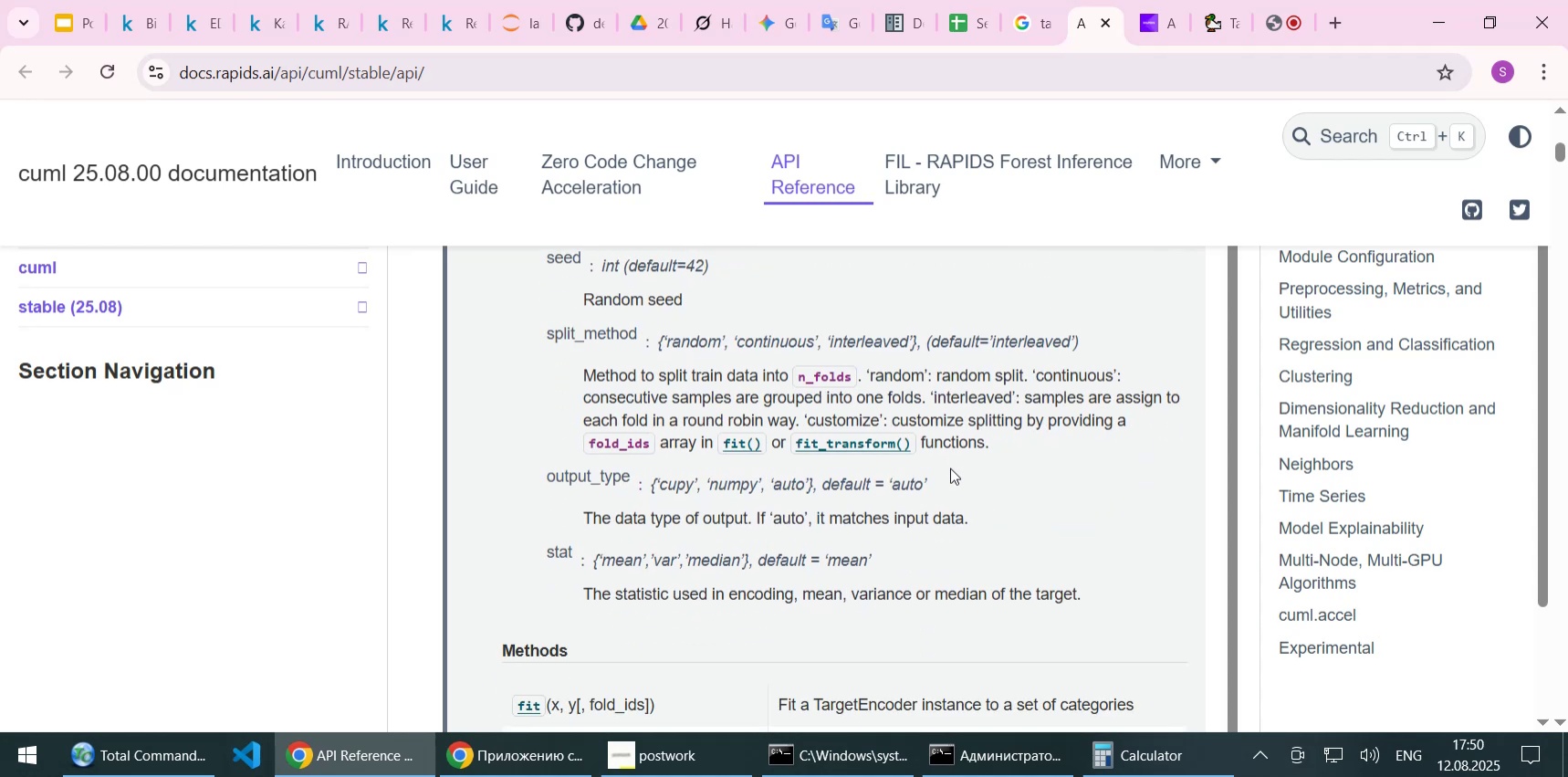 
wait(9.45)
 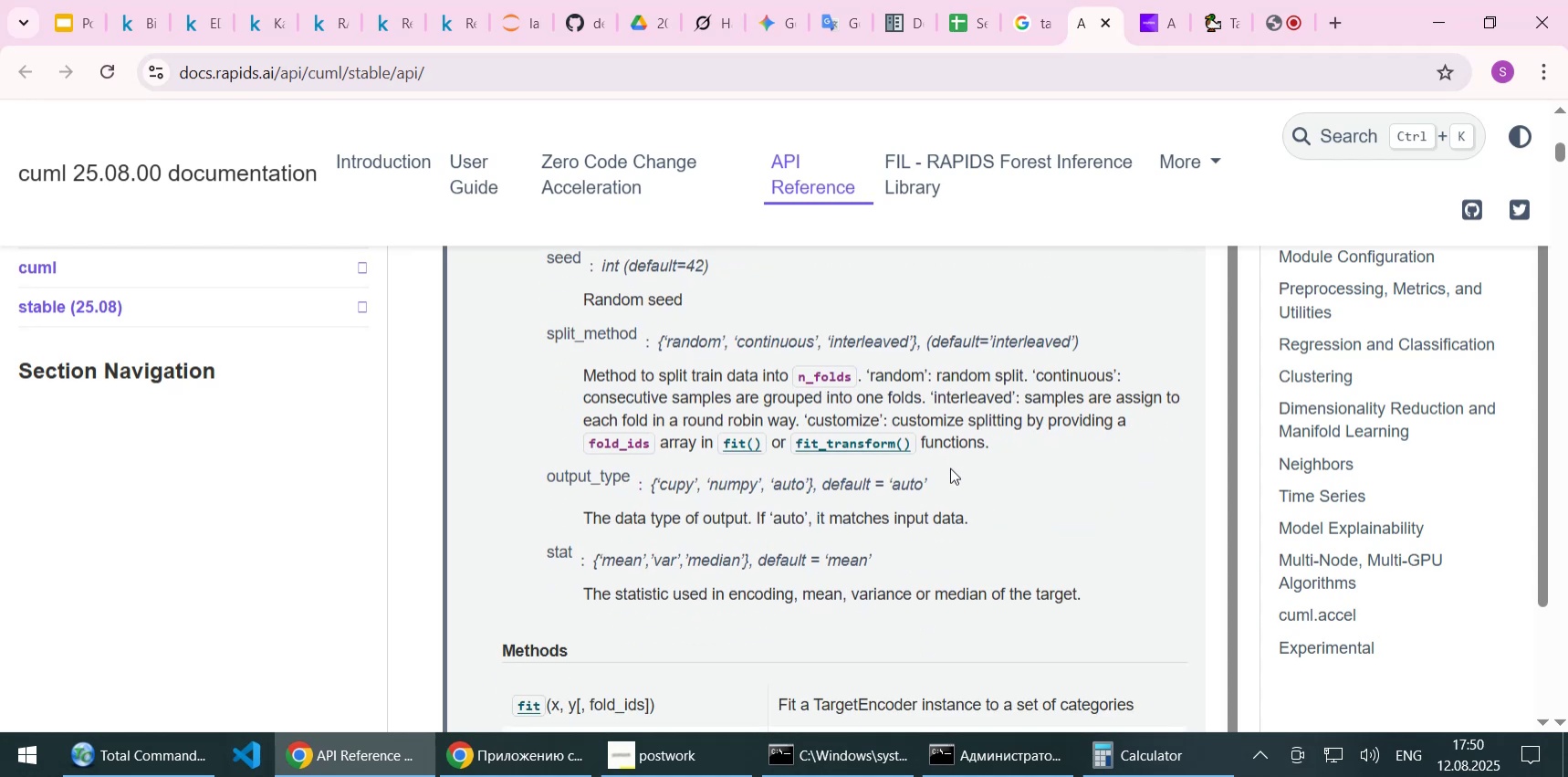 
scroll: coordinate [950, 467], scroll_direction: up, amount: 1.0
 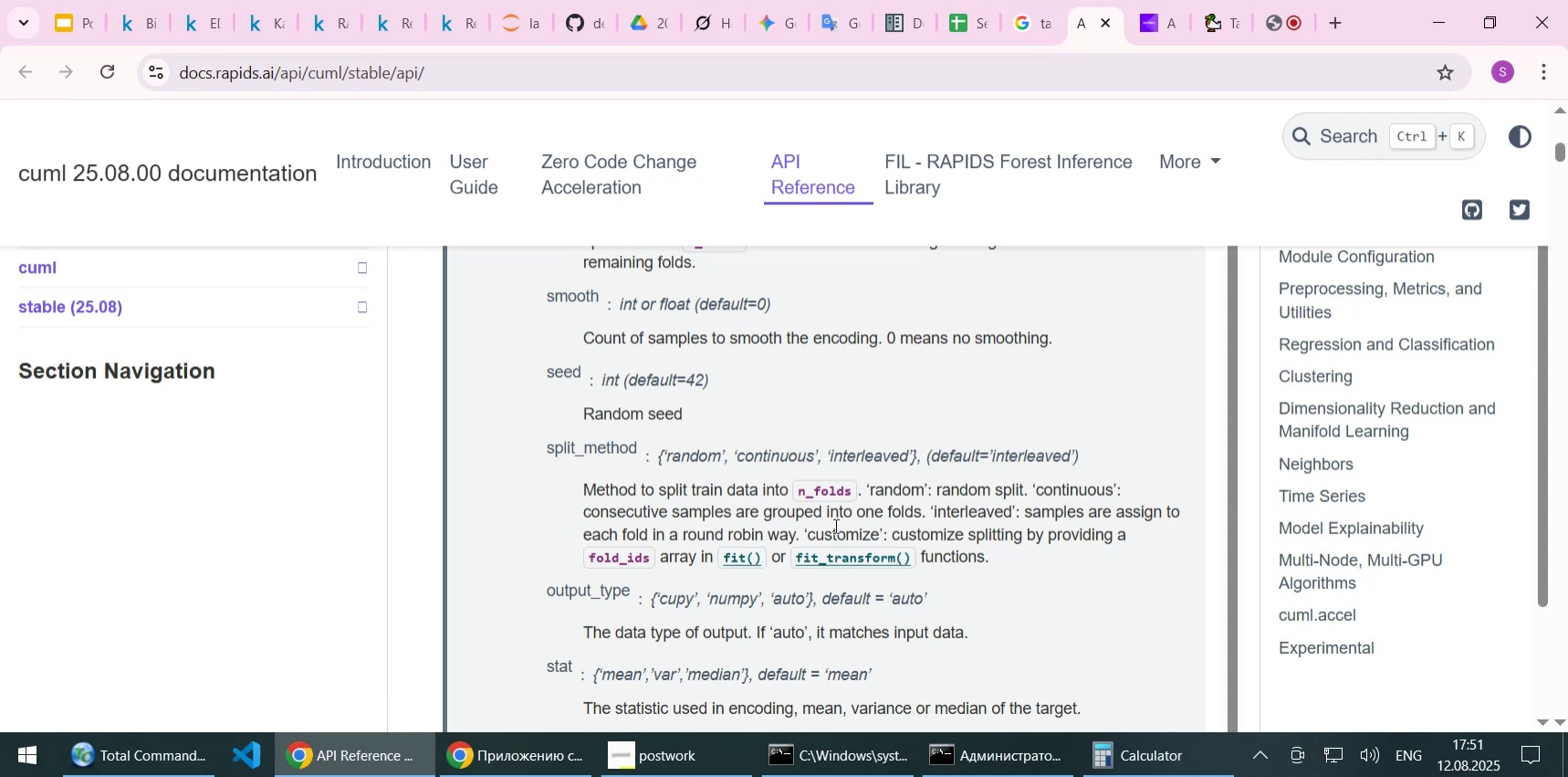 
wait(66.46)
 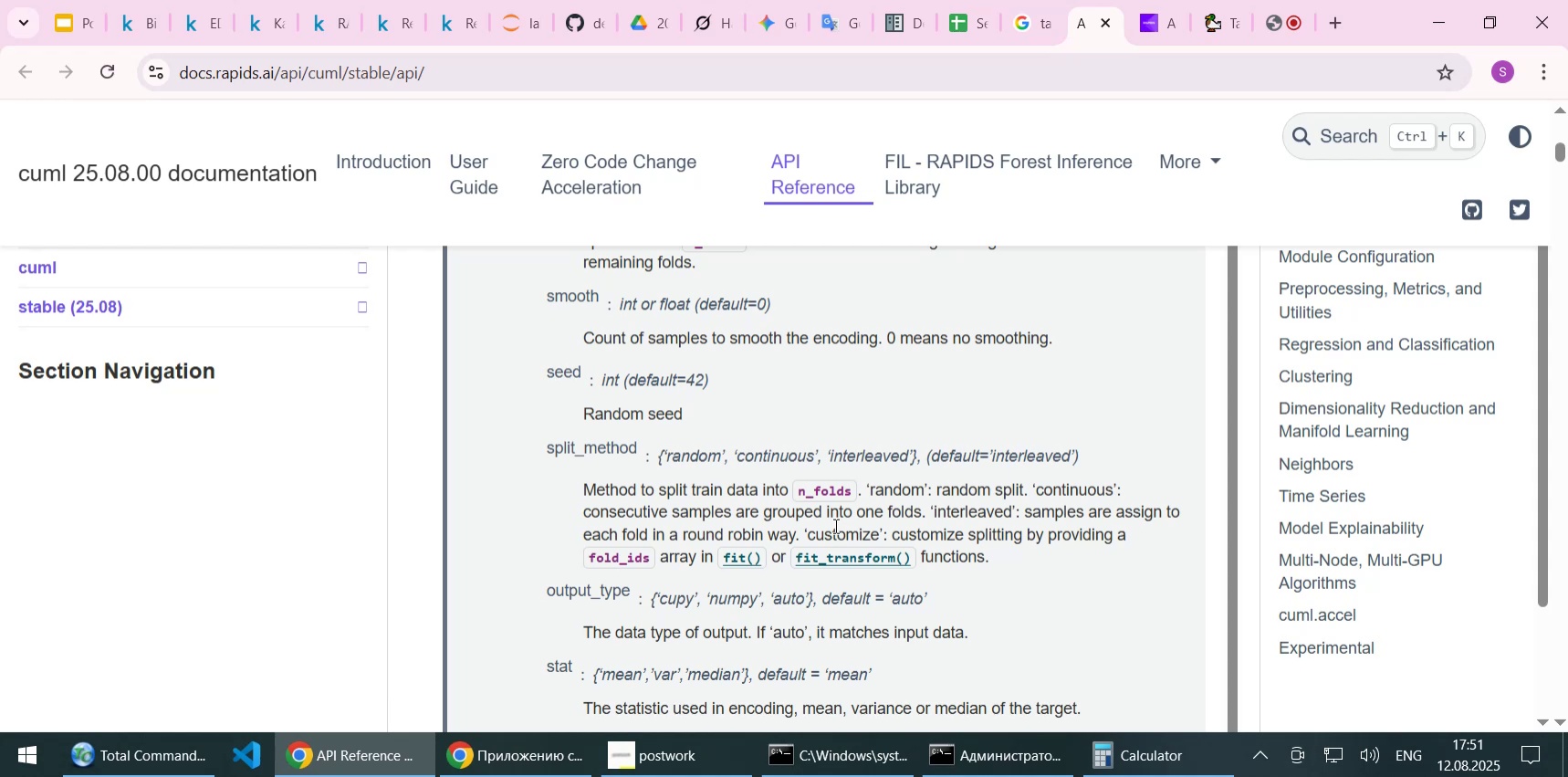 
scroll: coordinate [834, 525], scroll_direction: none, amount: 0.0
 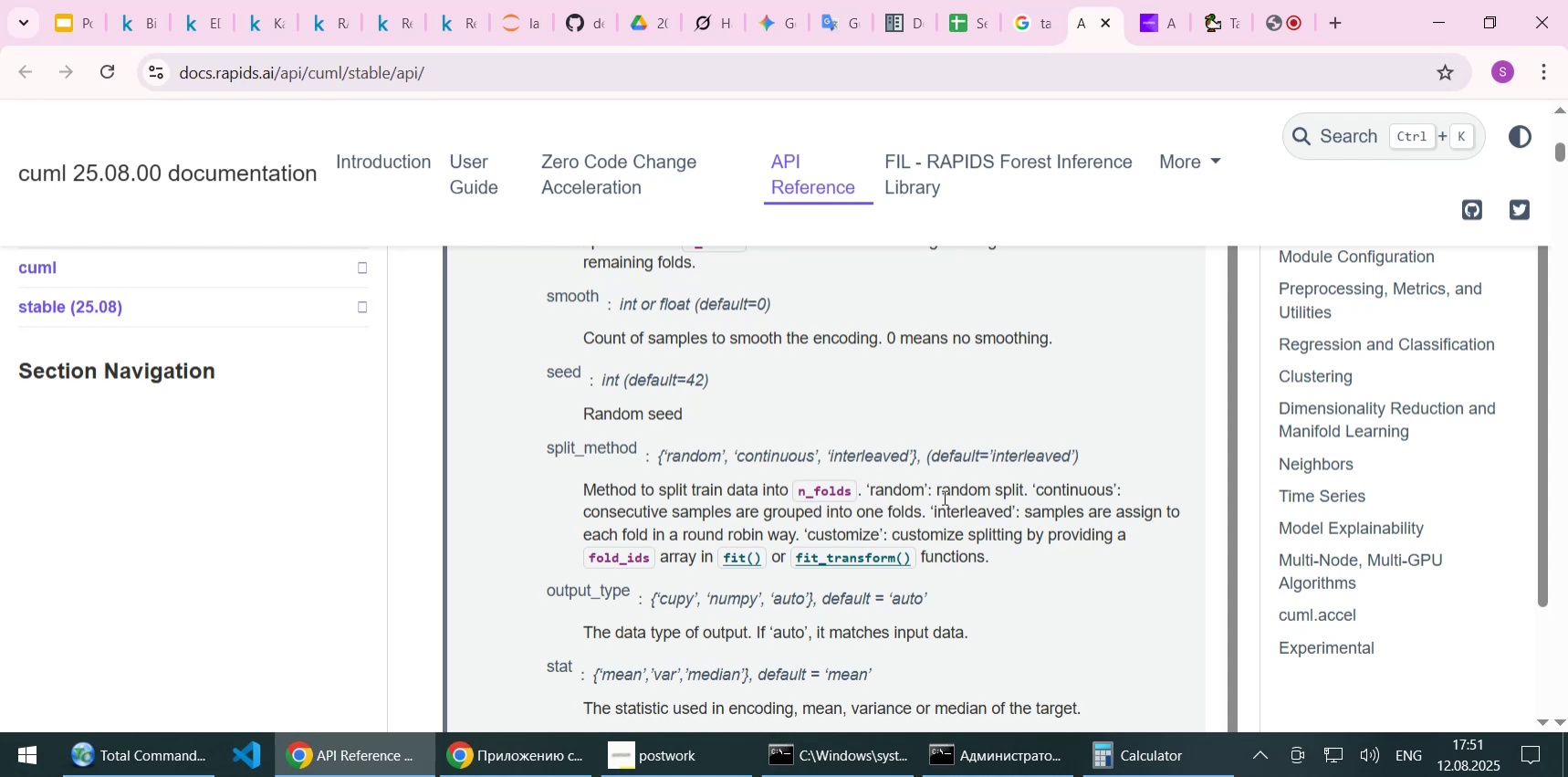 
wait(7.61)
 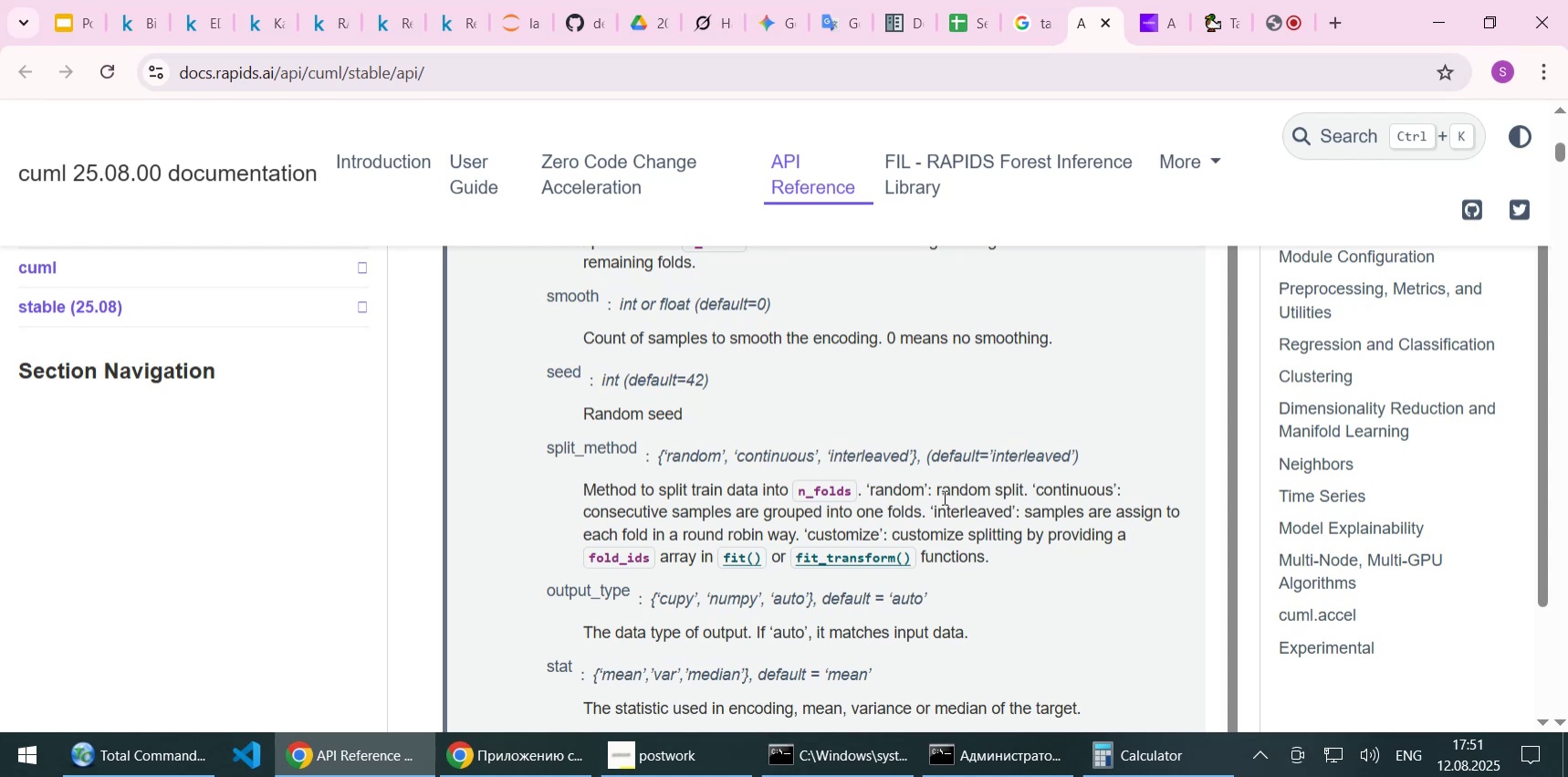 
scroll: coordinate [943, 497], scroll_direction: down, amount: 1.0
 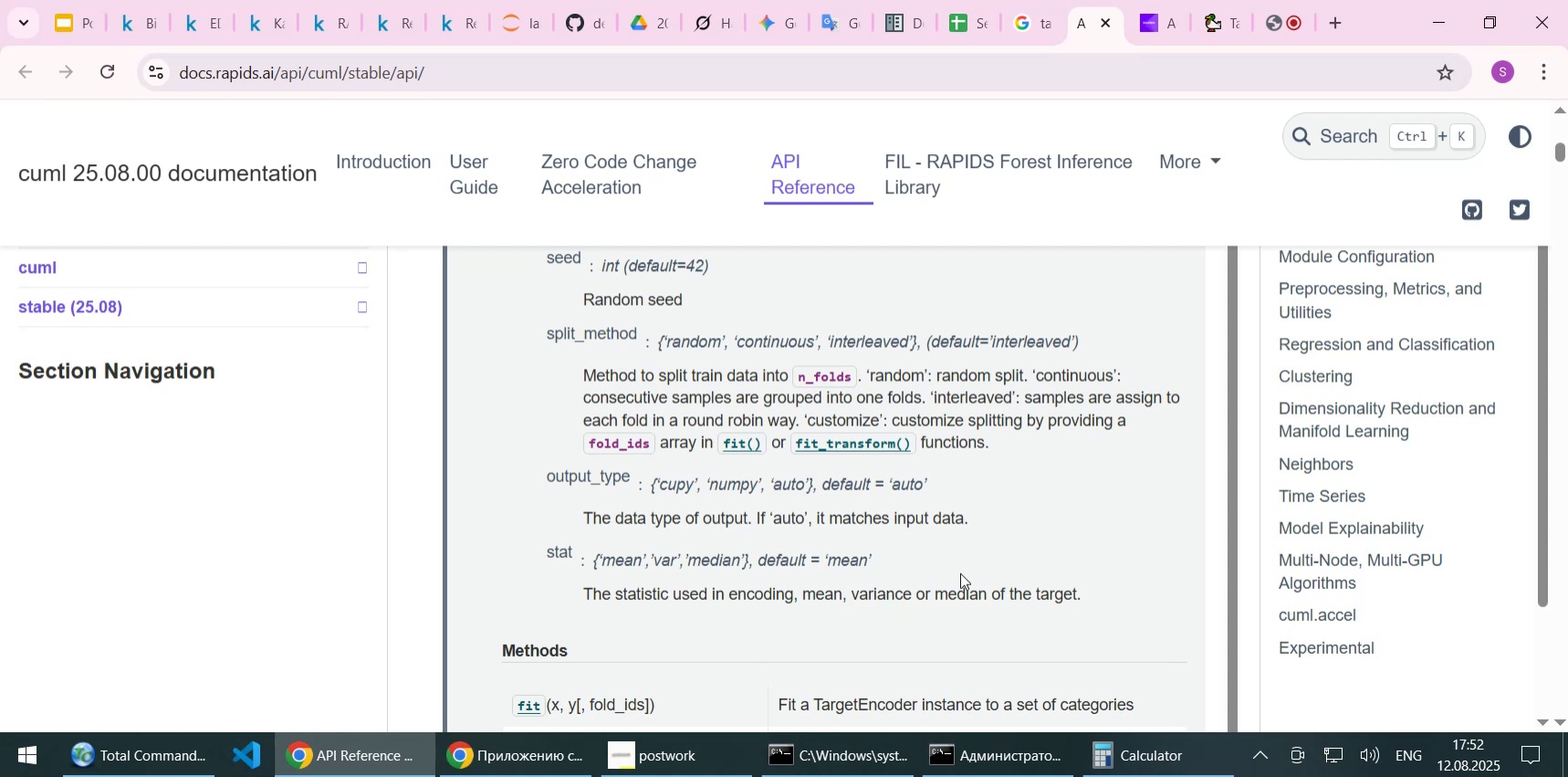 
wait(25.34)
 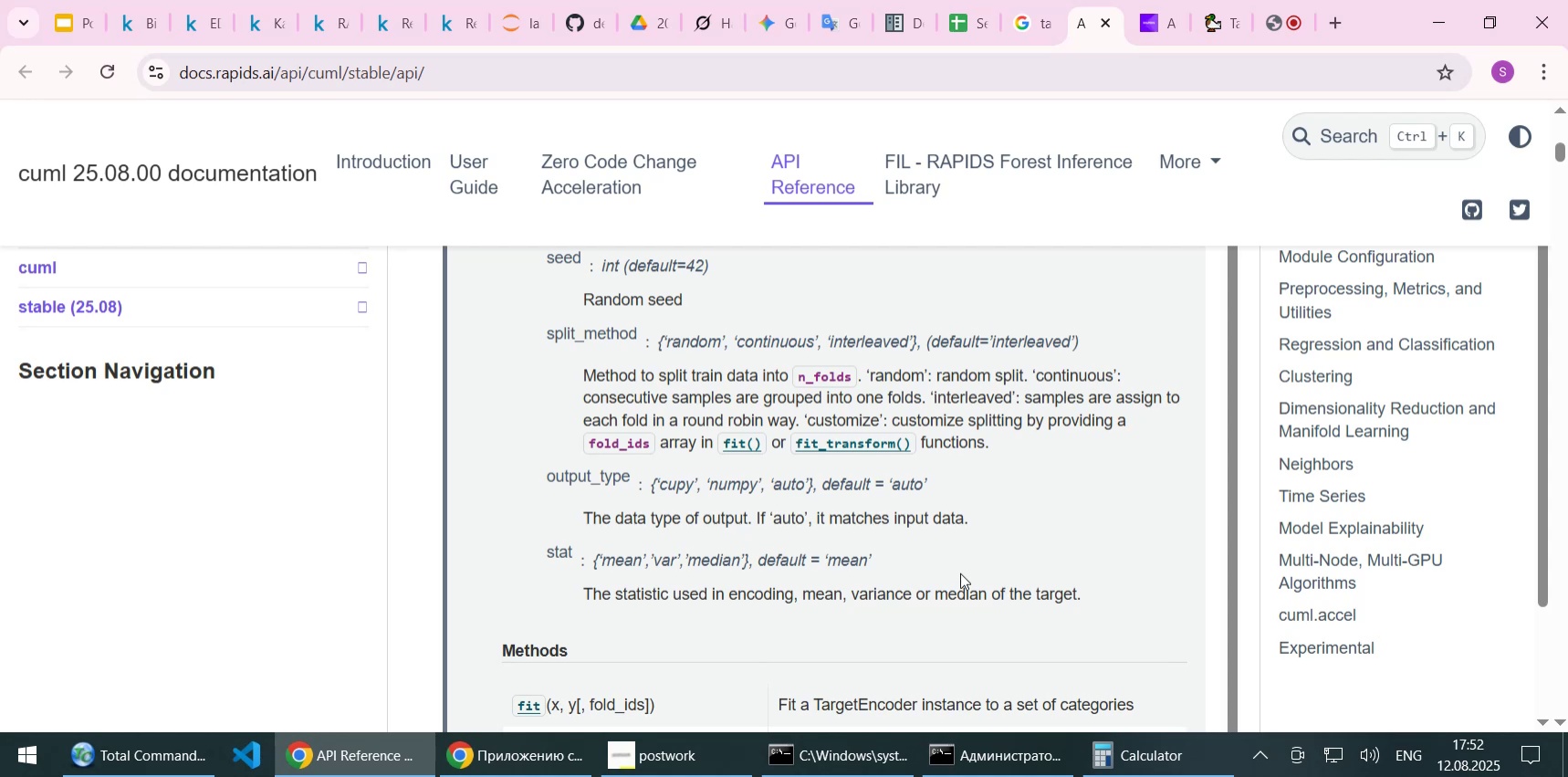 
scroll: coordinate [960, 572], scroll_direction: up, amount: 1.0
 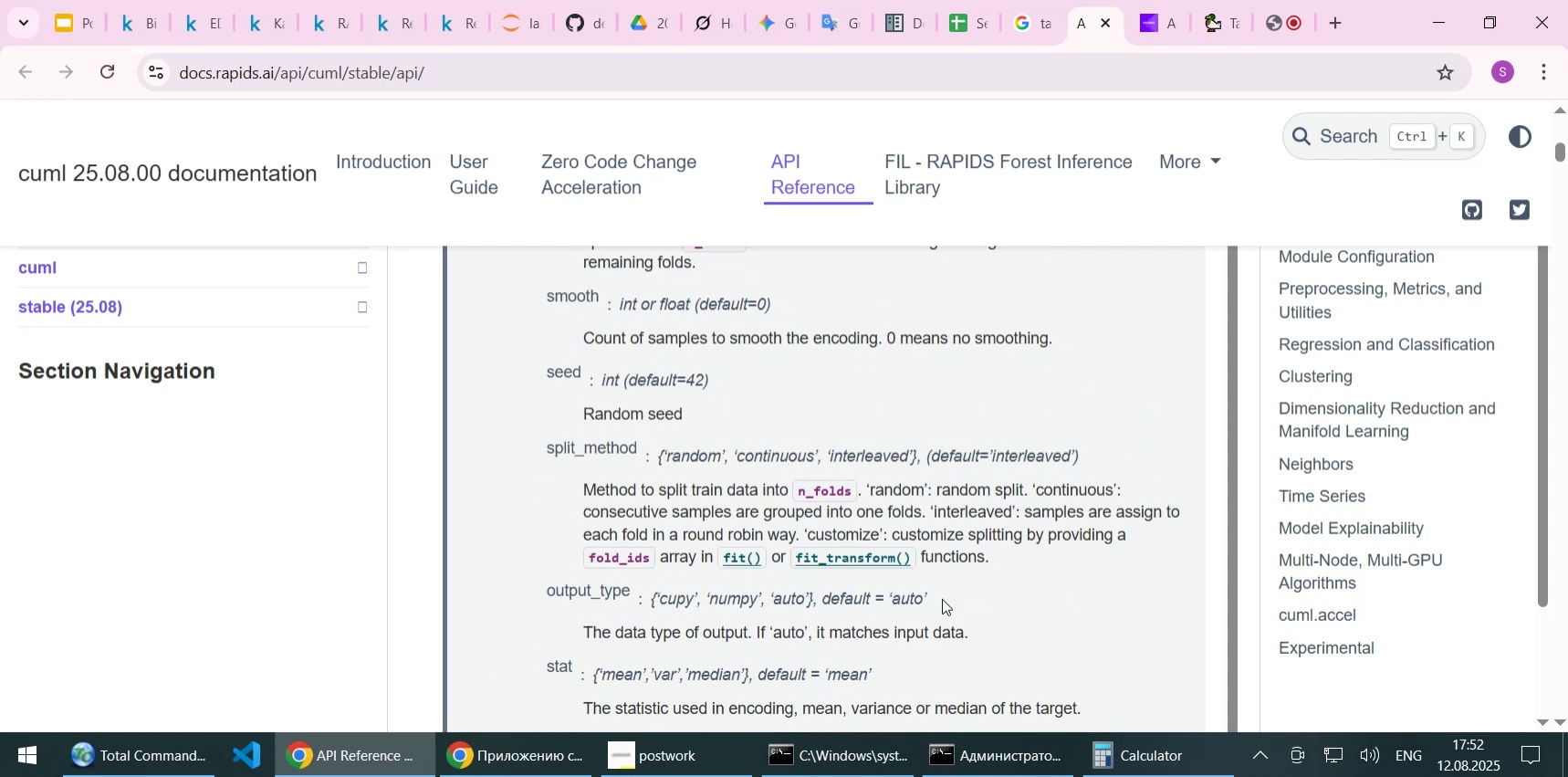 
wait(6.06)
 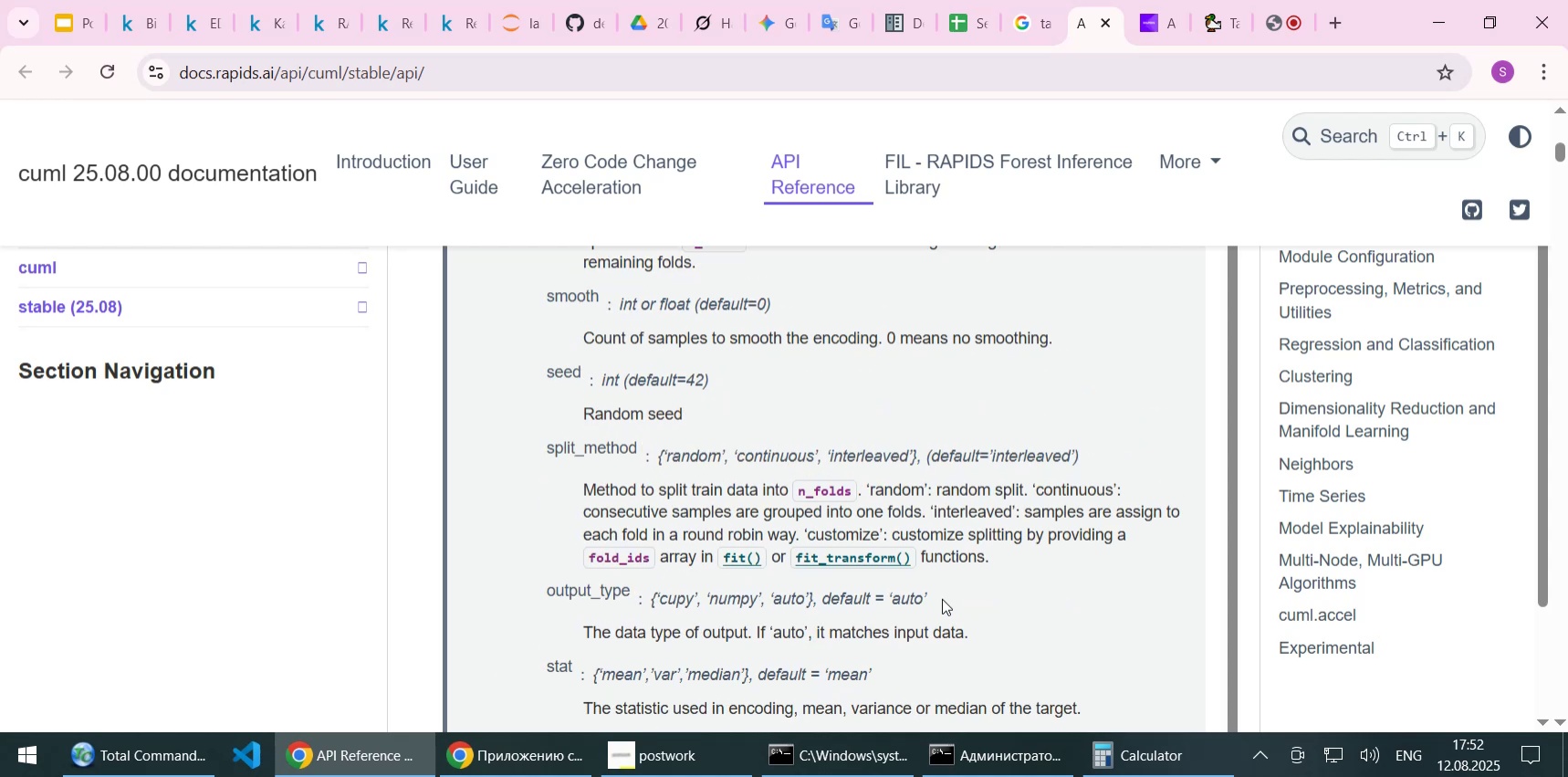 
scroll: coordinate [942, 598], scroll_direction: down, amount: 2.0
 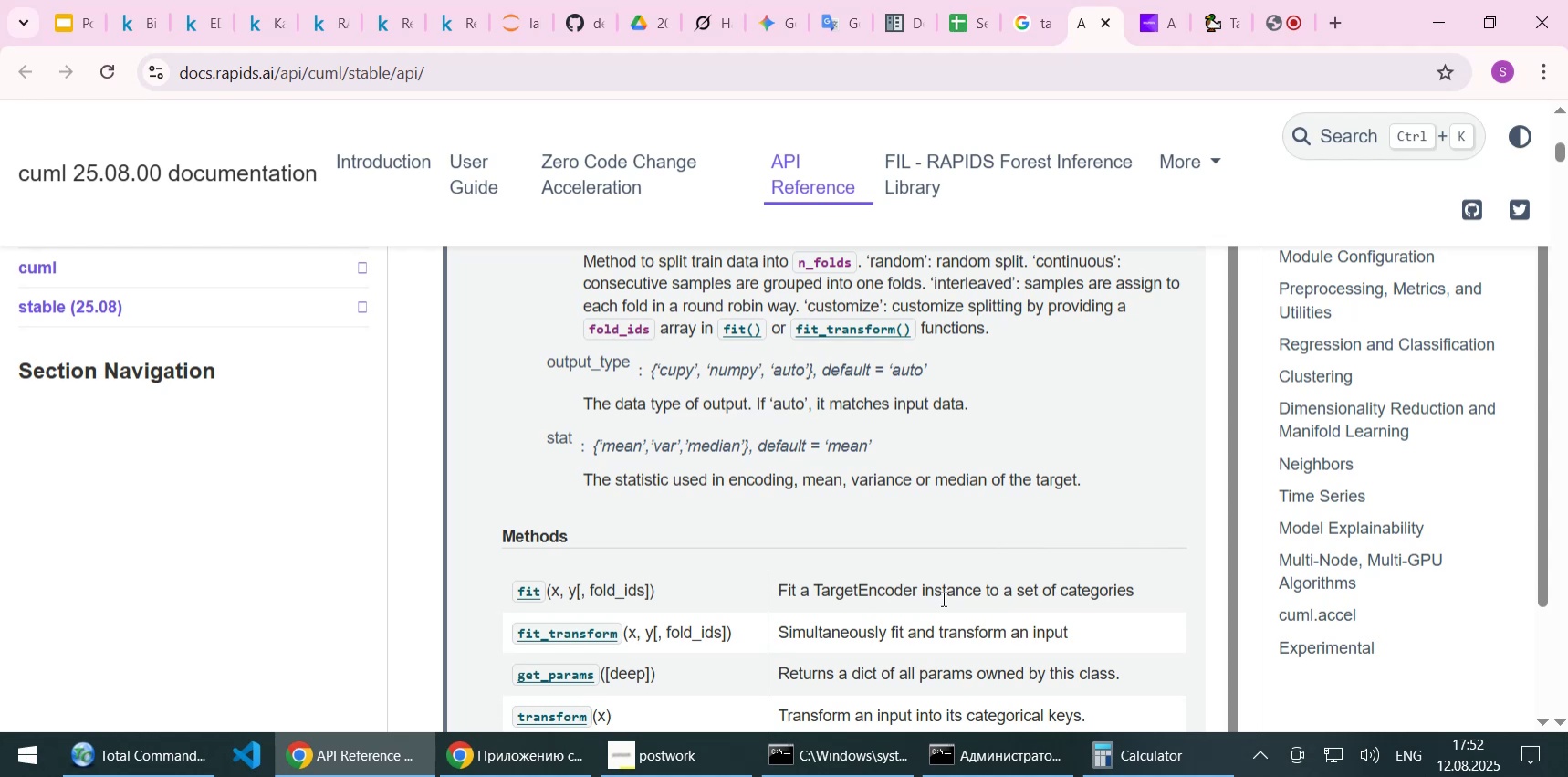 
scroll: coordinate [942, 598], scroll_direction: up, amount: 1.0
 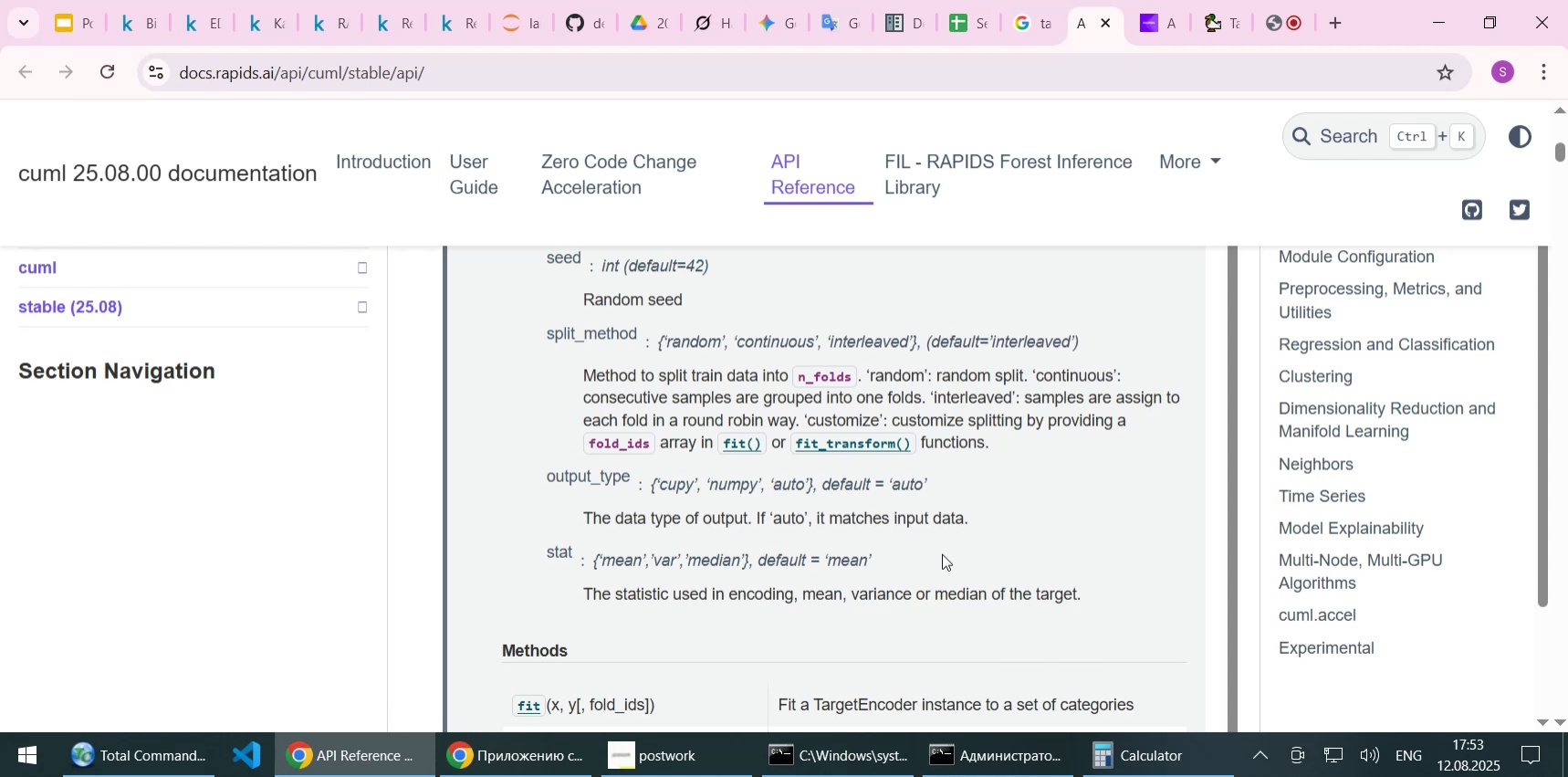 
wait(55.13)
 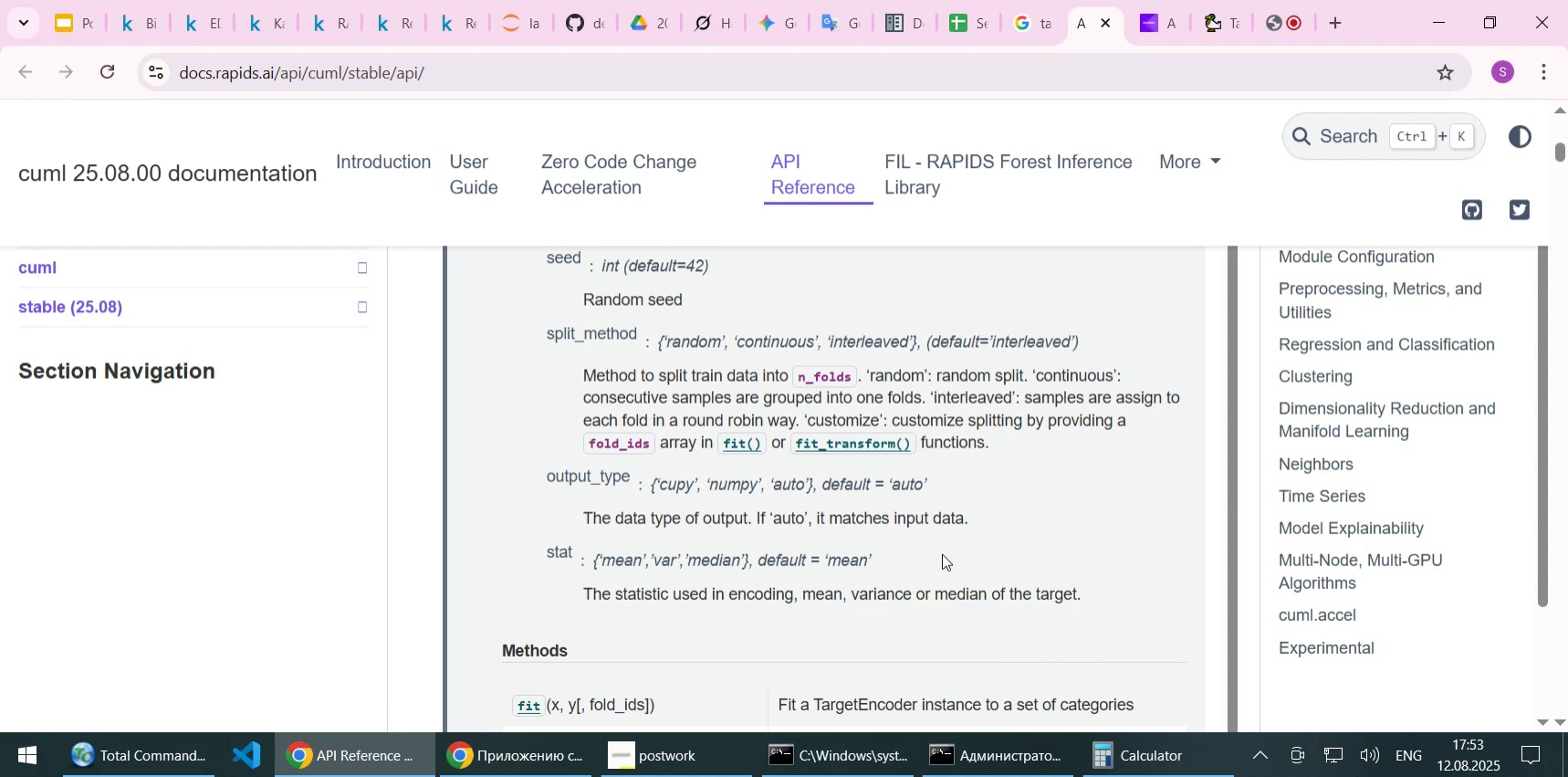 
scroll: coordinate [942, 553], scroll_direction: up, amount: 1.0
 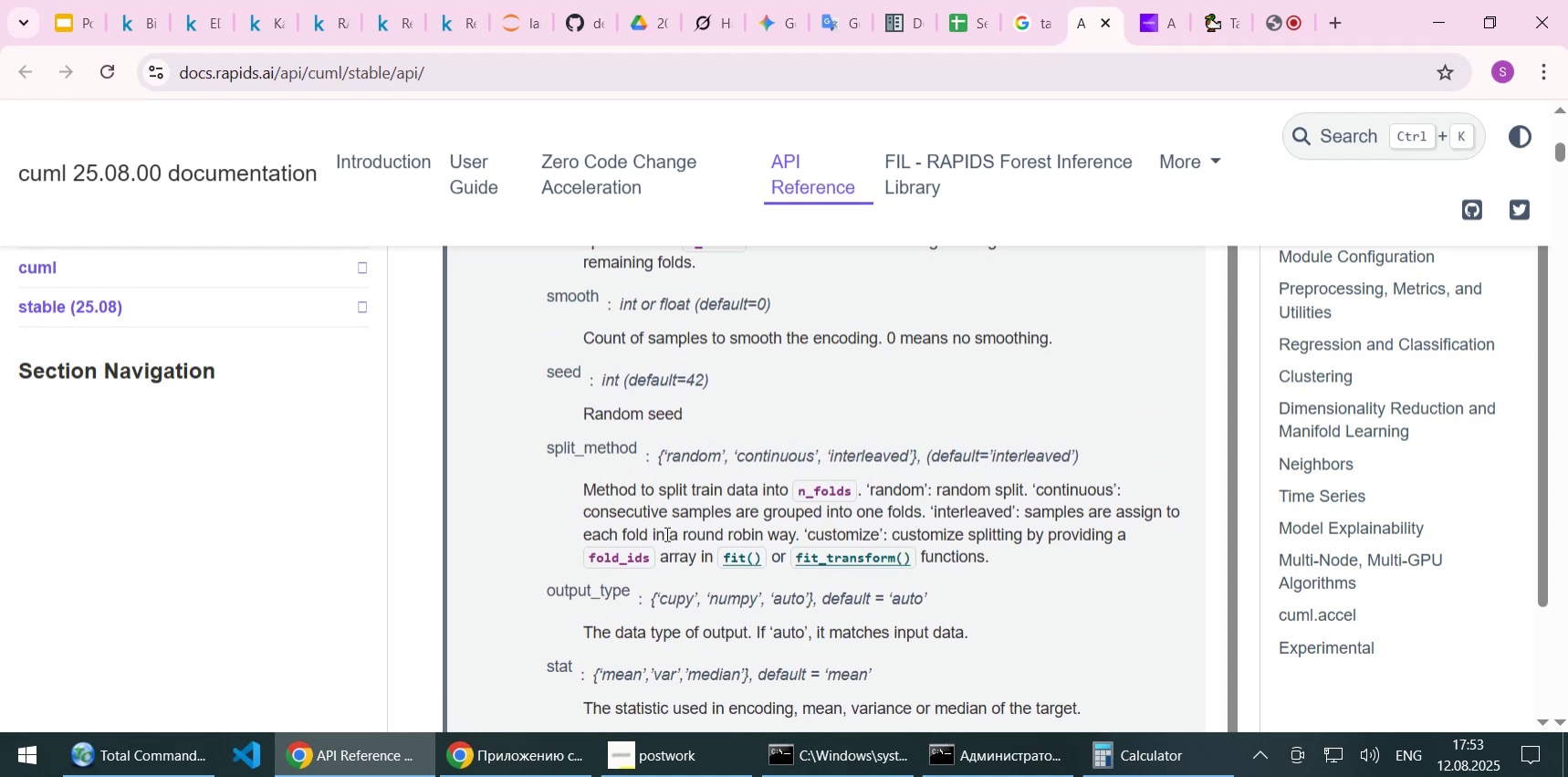 
wait(5.36)
 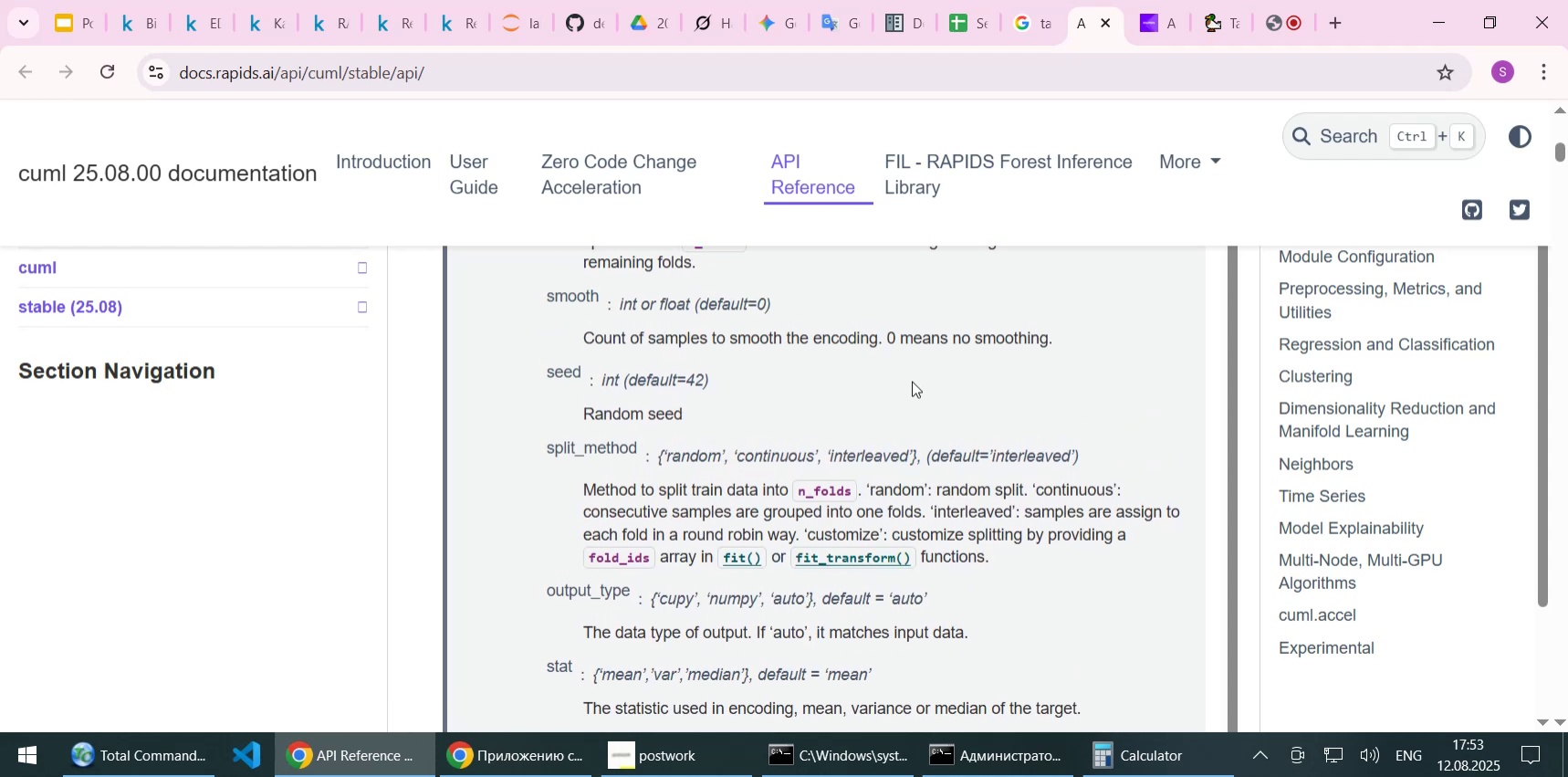 
left_click_drag(start_coordinate=[668, 533], to_coordinate=[795, 530])
 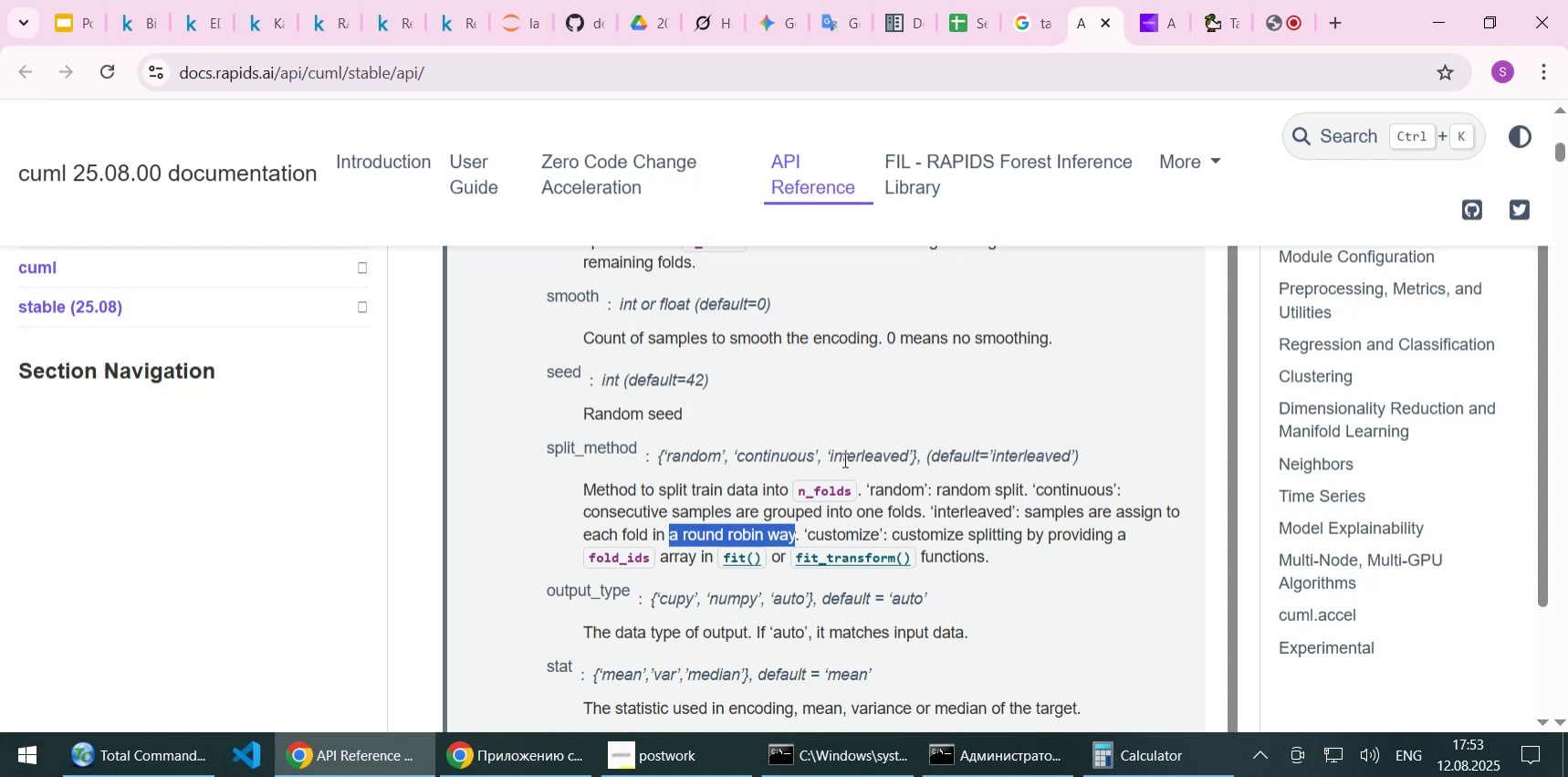 
key(Control+C)
 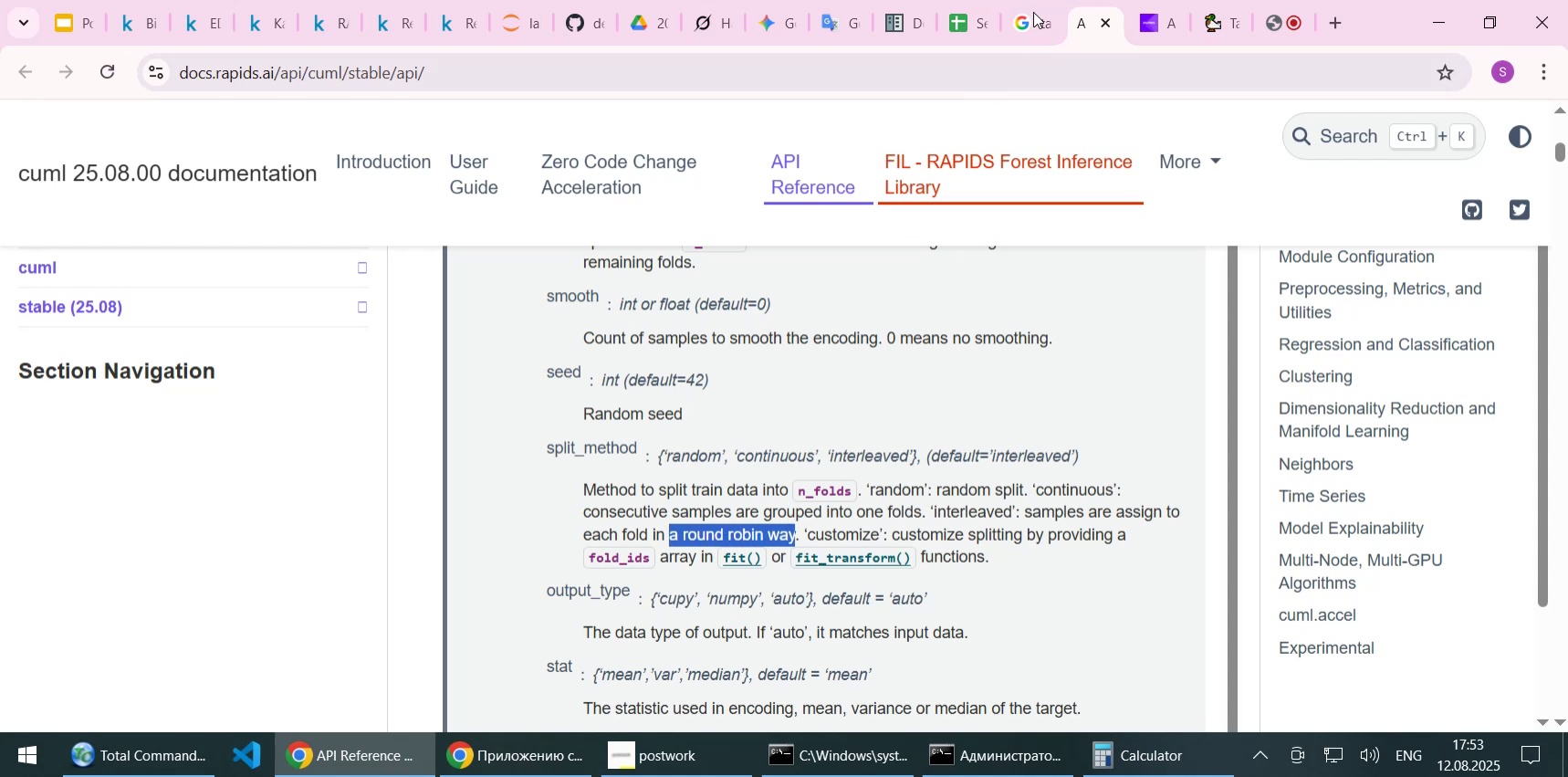 
left_click([1035, 16])
 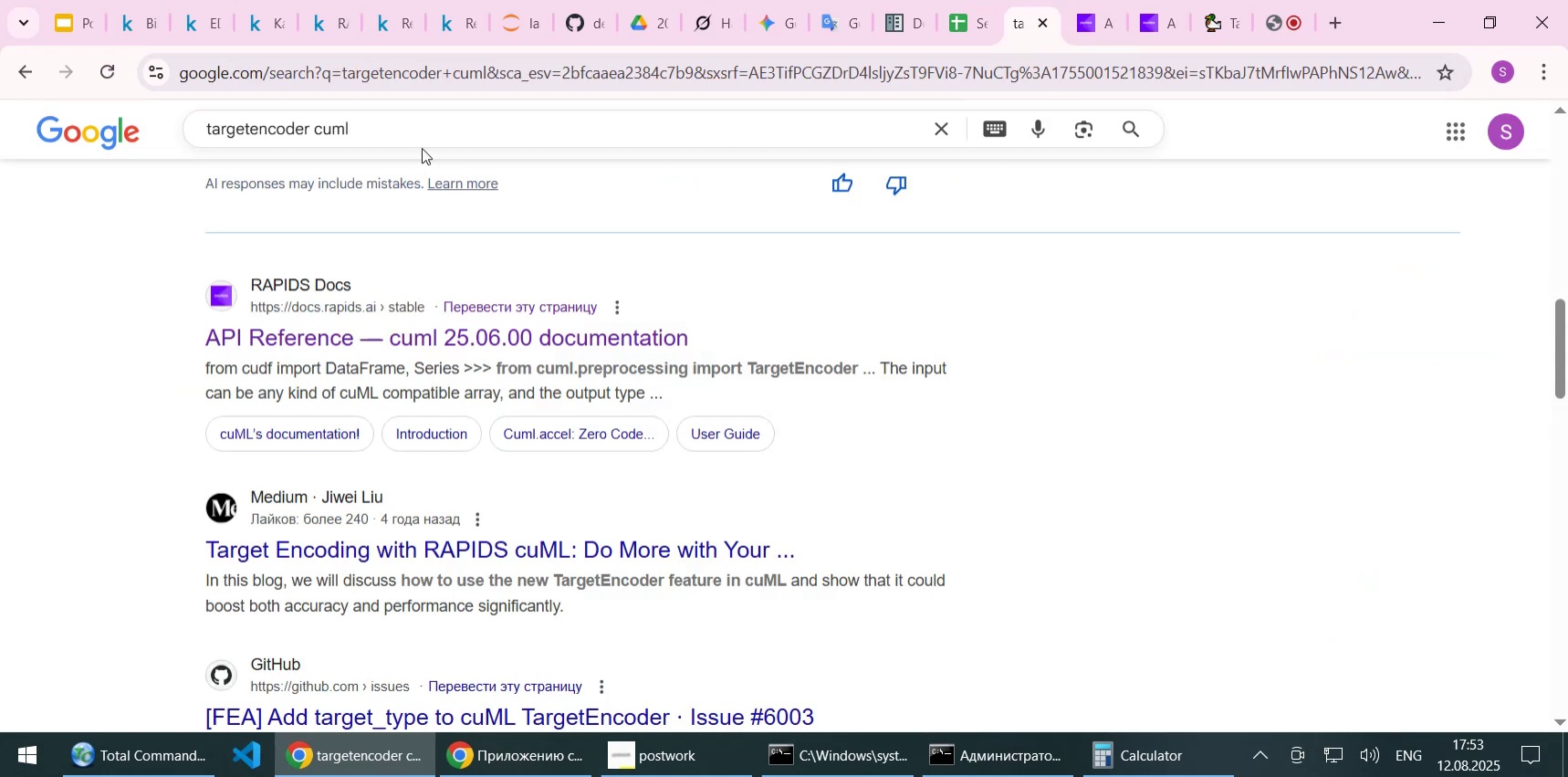 
left_click_drag(start_coordinate=[401, 126], to_coordinate=[205, 122])
 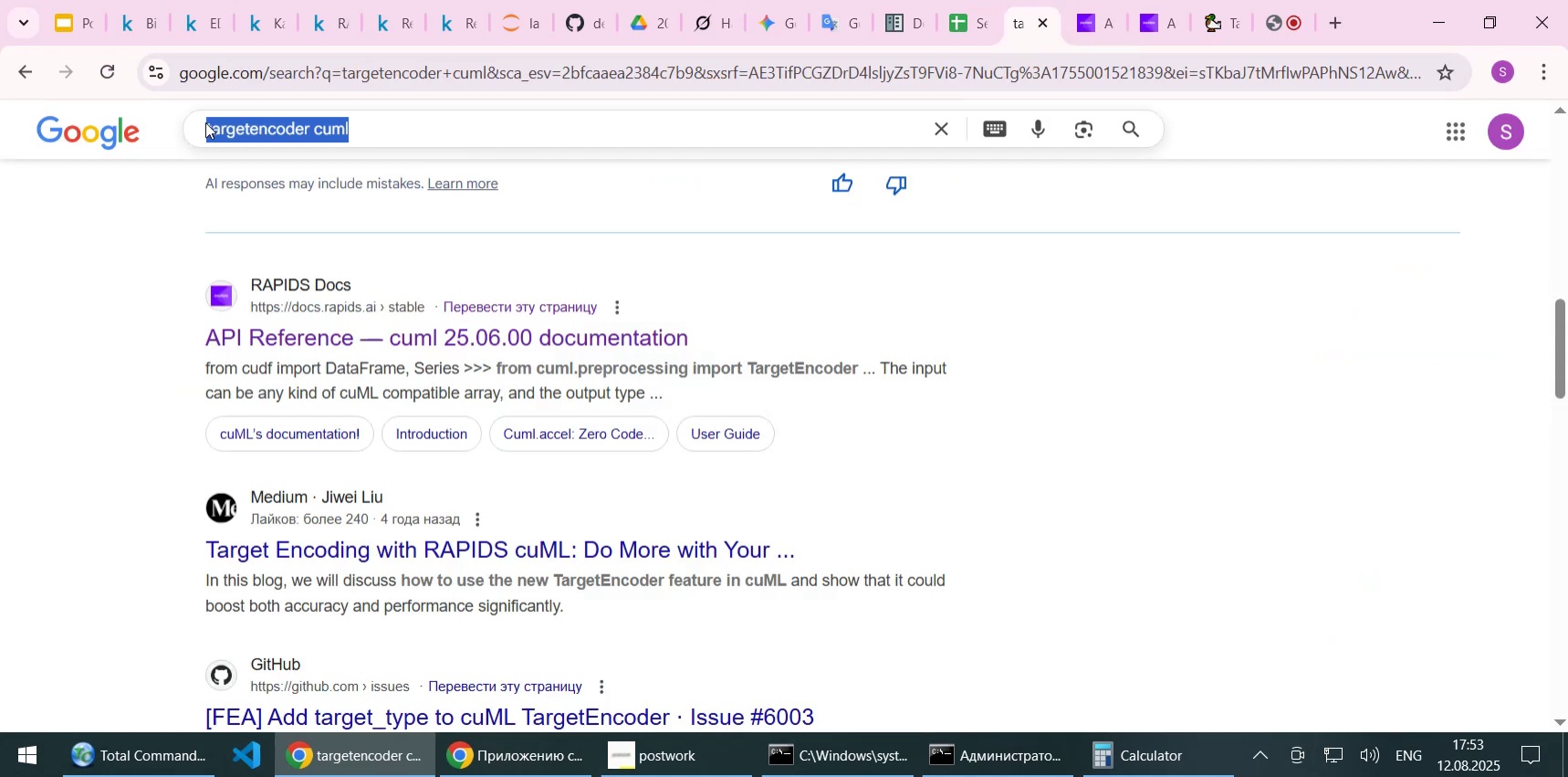 
key(Control+V)
 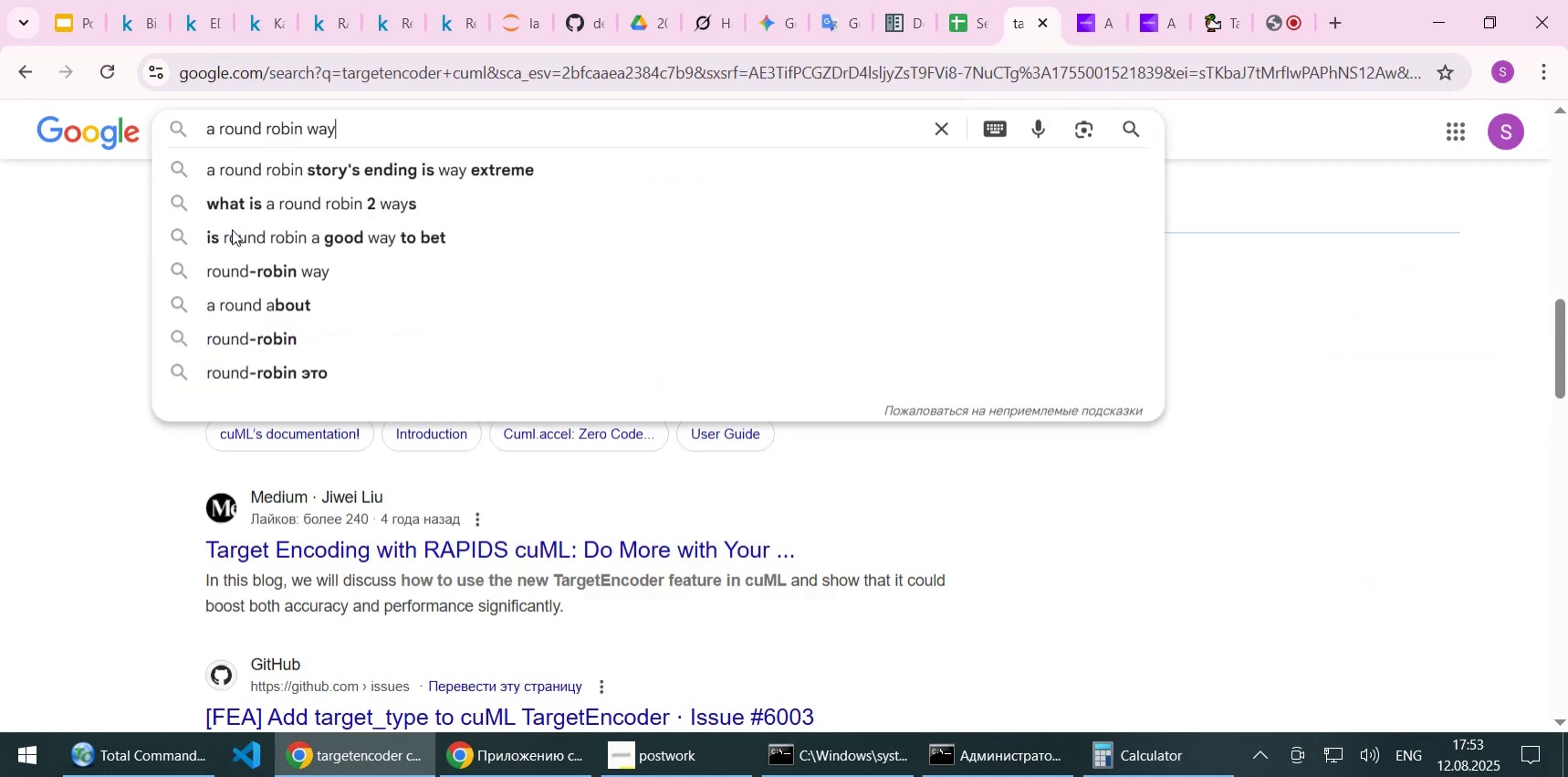 
key(NumpadEnter)
 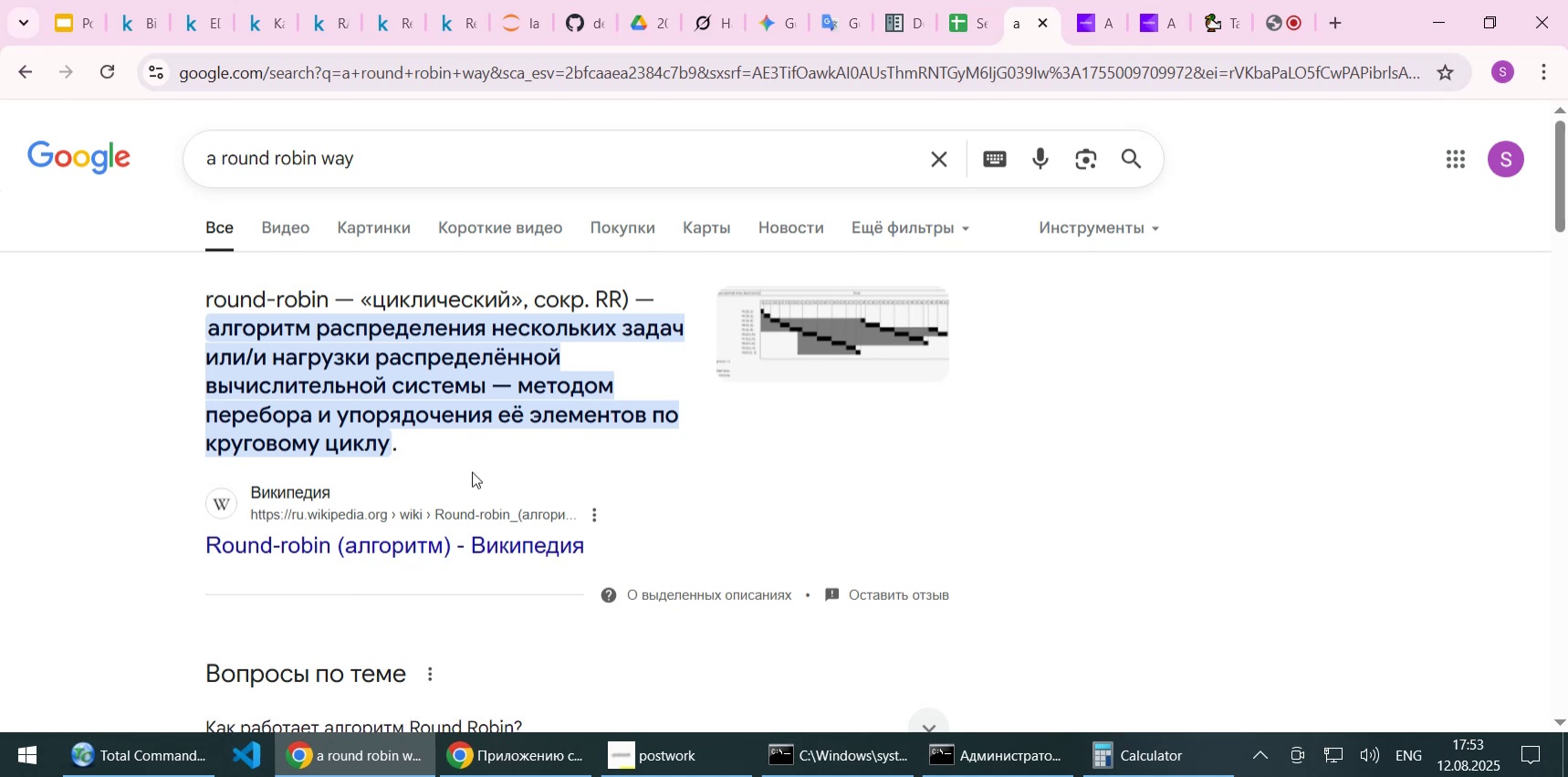 
wait(5.64)
 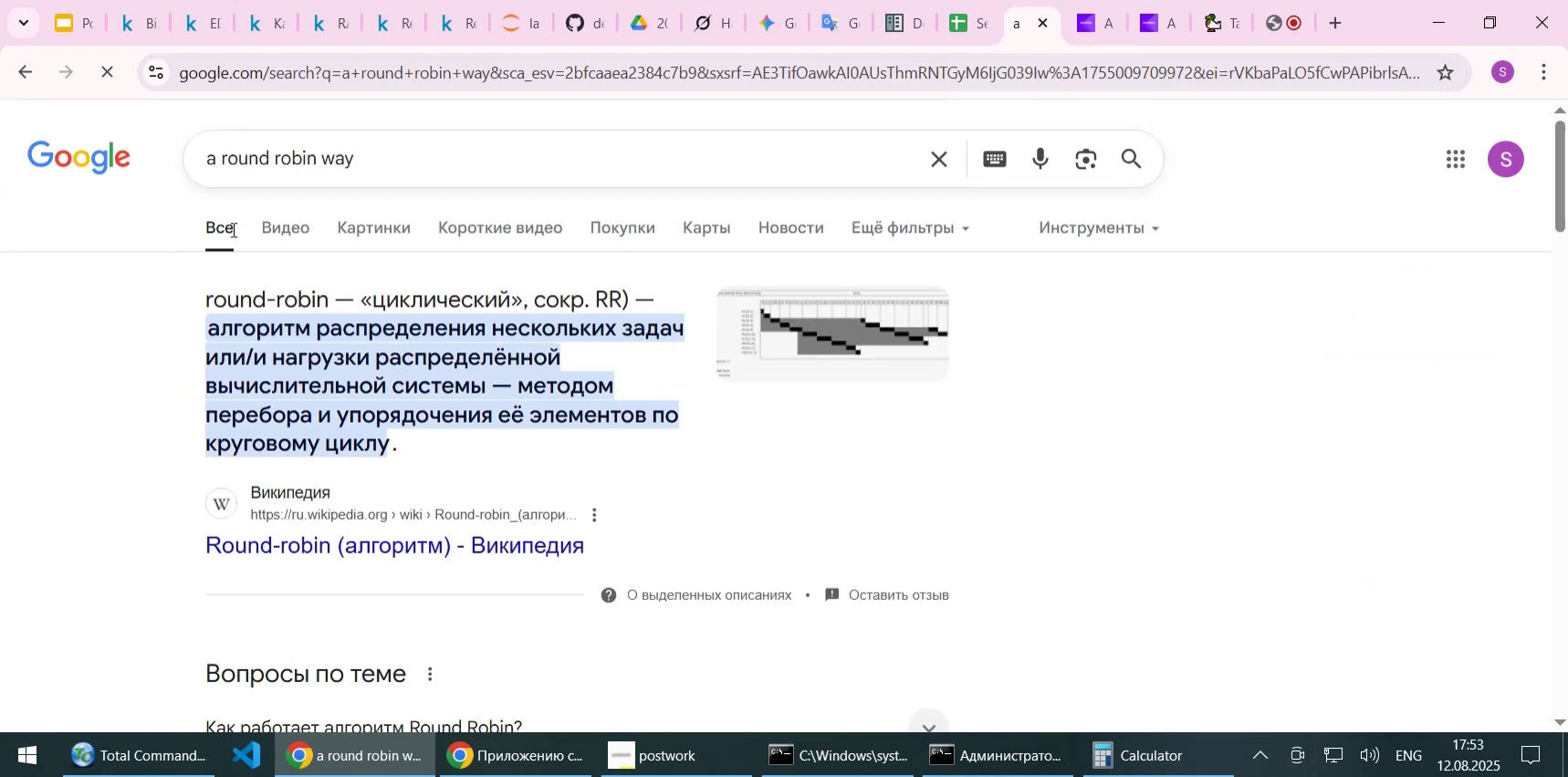 
scroll: coordinate [472, 471], scroll_direction: down, amount: 1.0
 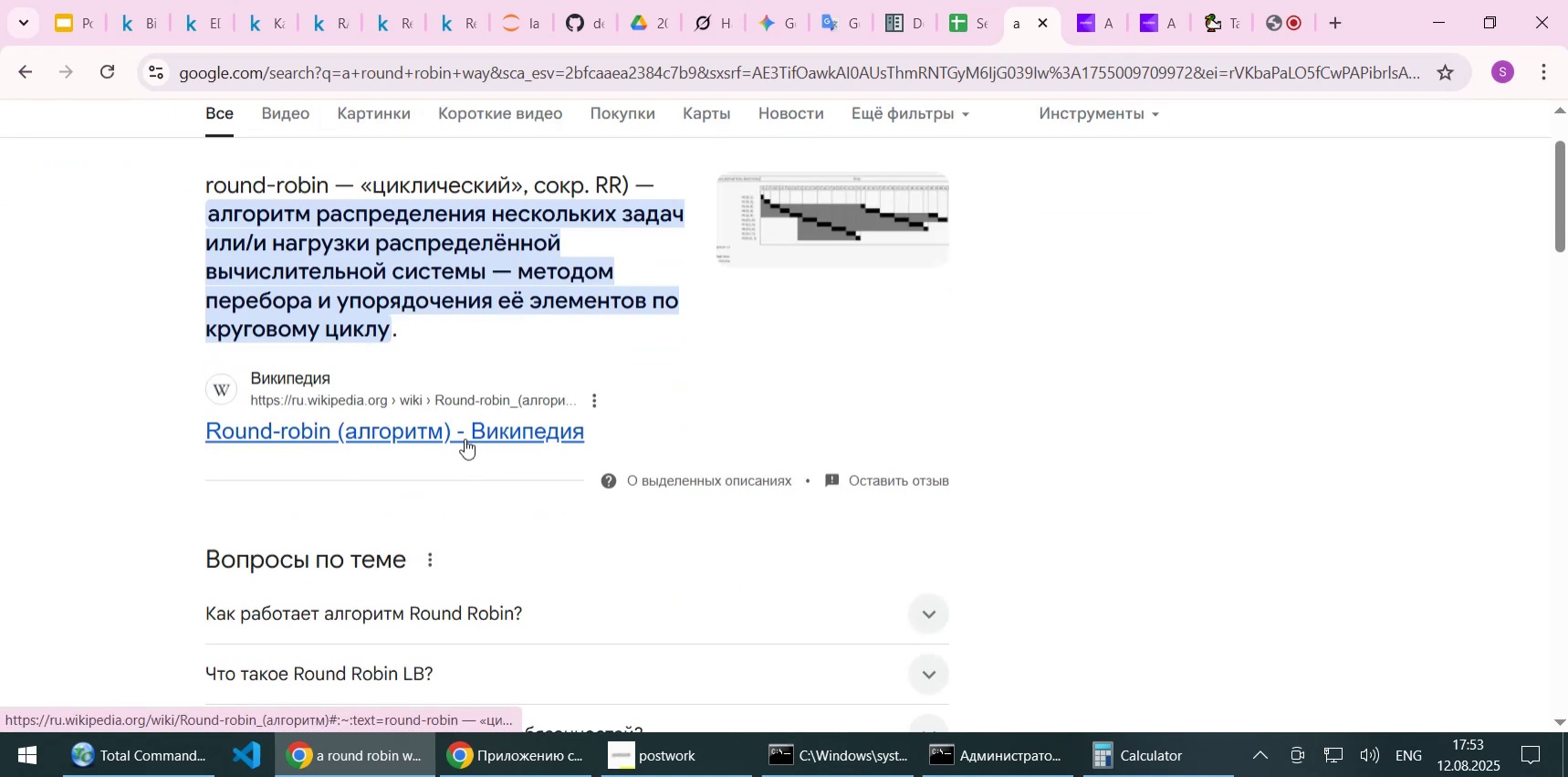 
middle_click([465, 438])
 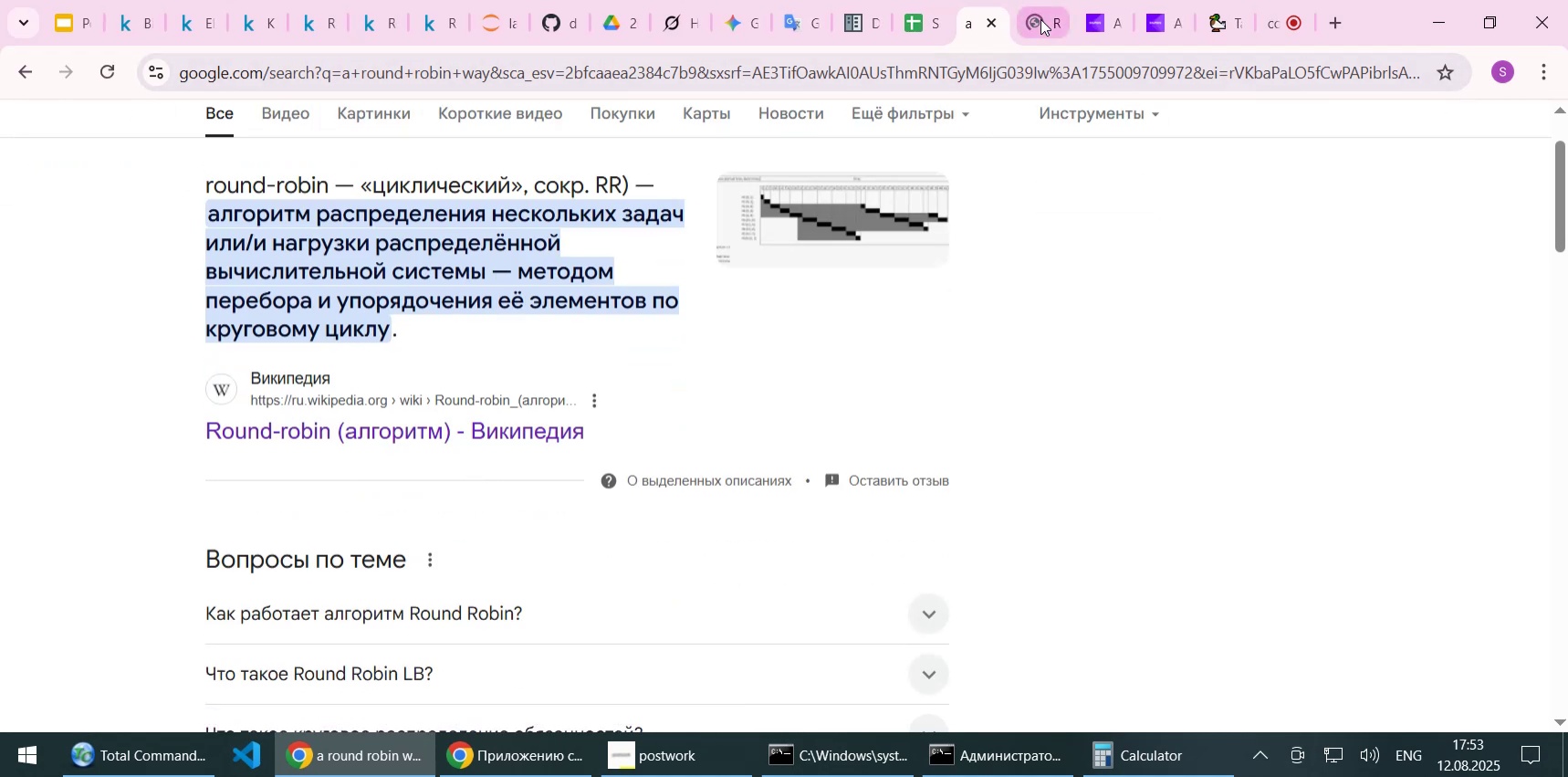 
left_click([1037, 18])
 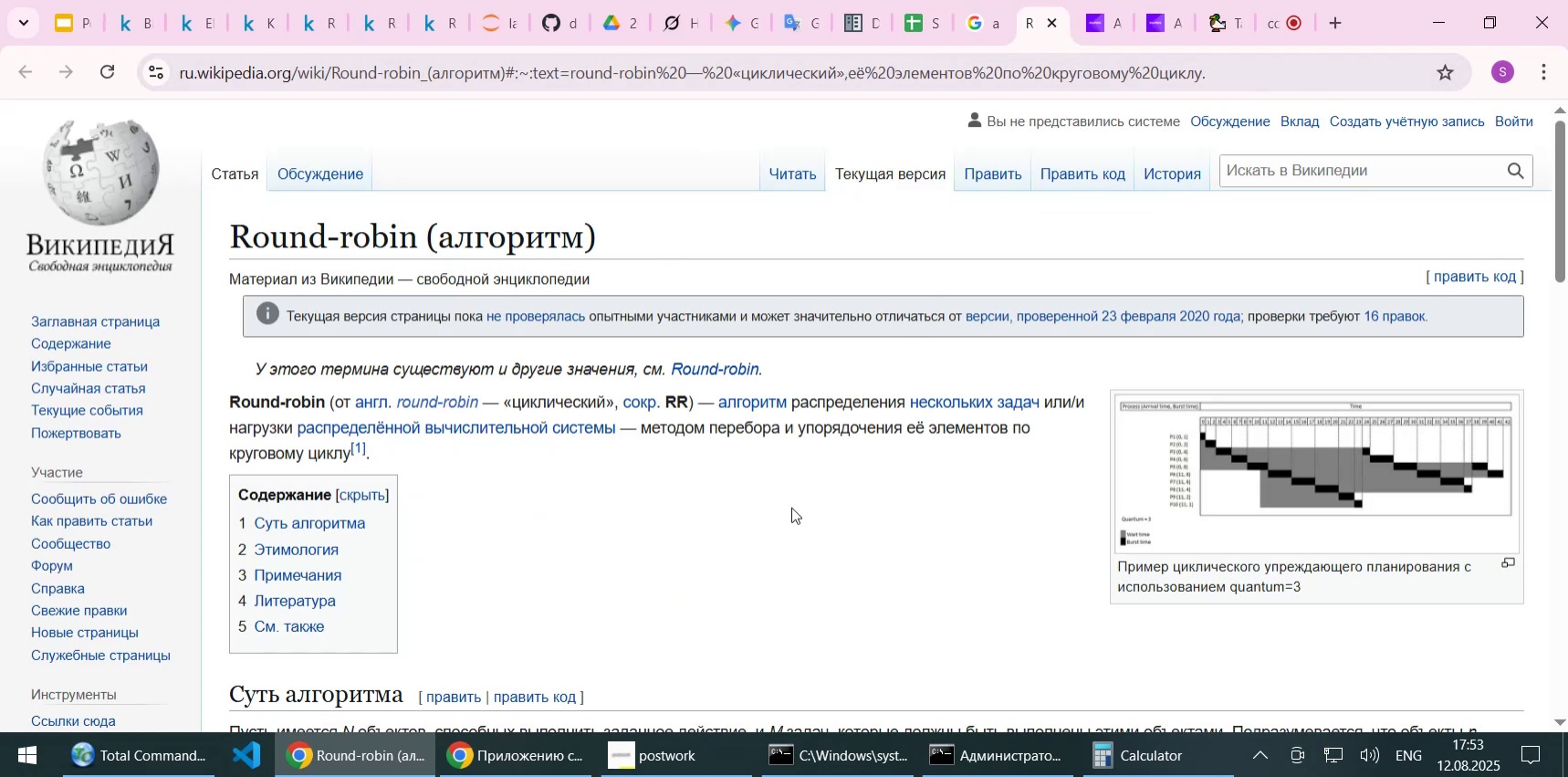 
scroll: coordinate [821, 487], scroll_direction: down, amount: 1.0
 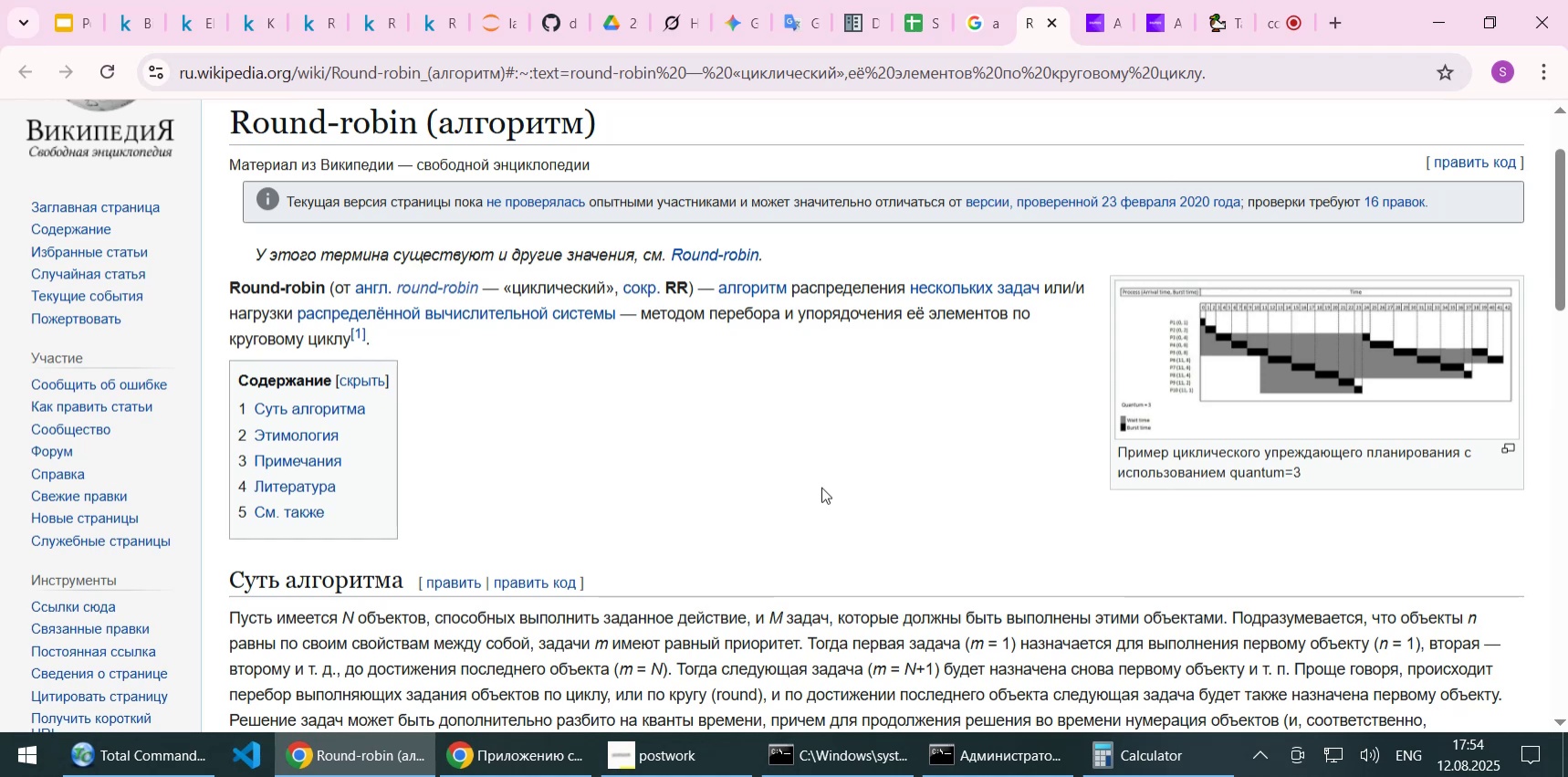 
wait(33.26)
 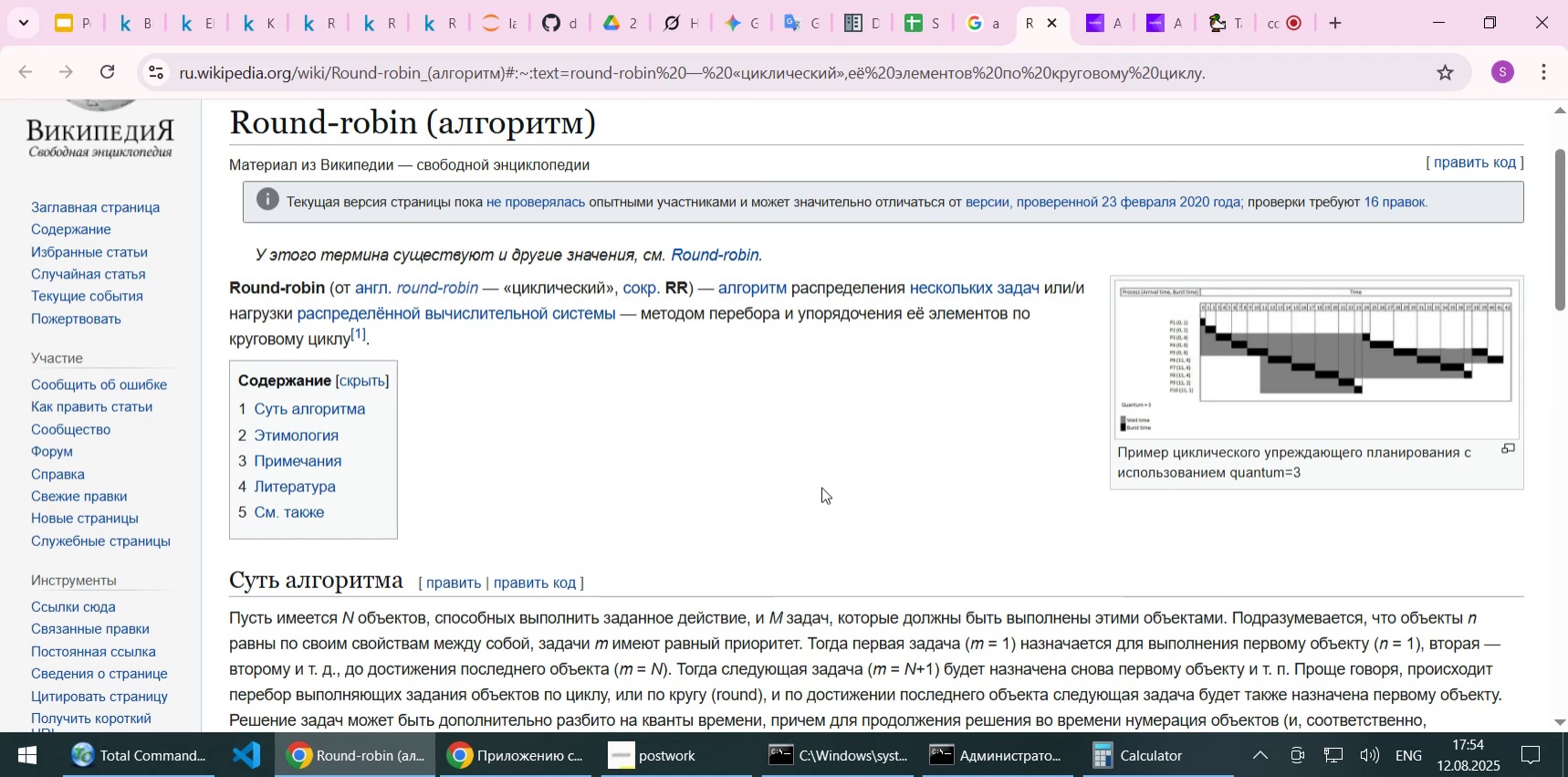 
scroll: coordinate [821, 487], scroll_direction: down, amount: 1.0
 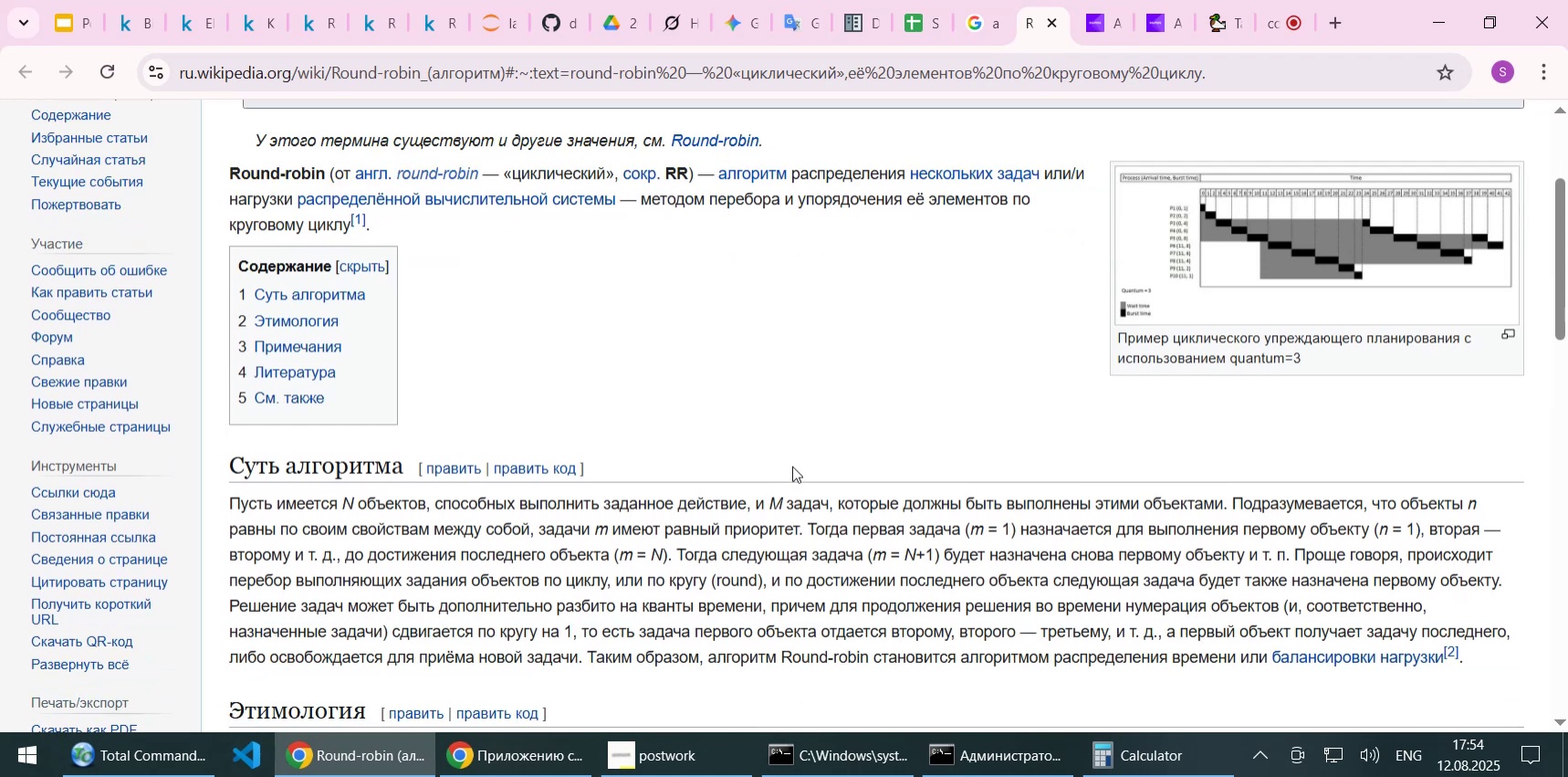 
left_click([774, 452])
 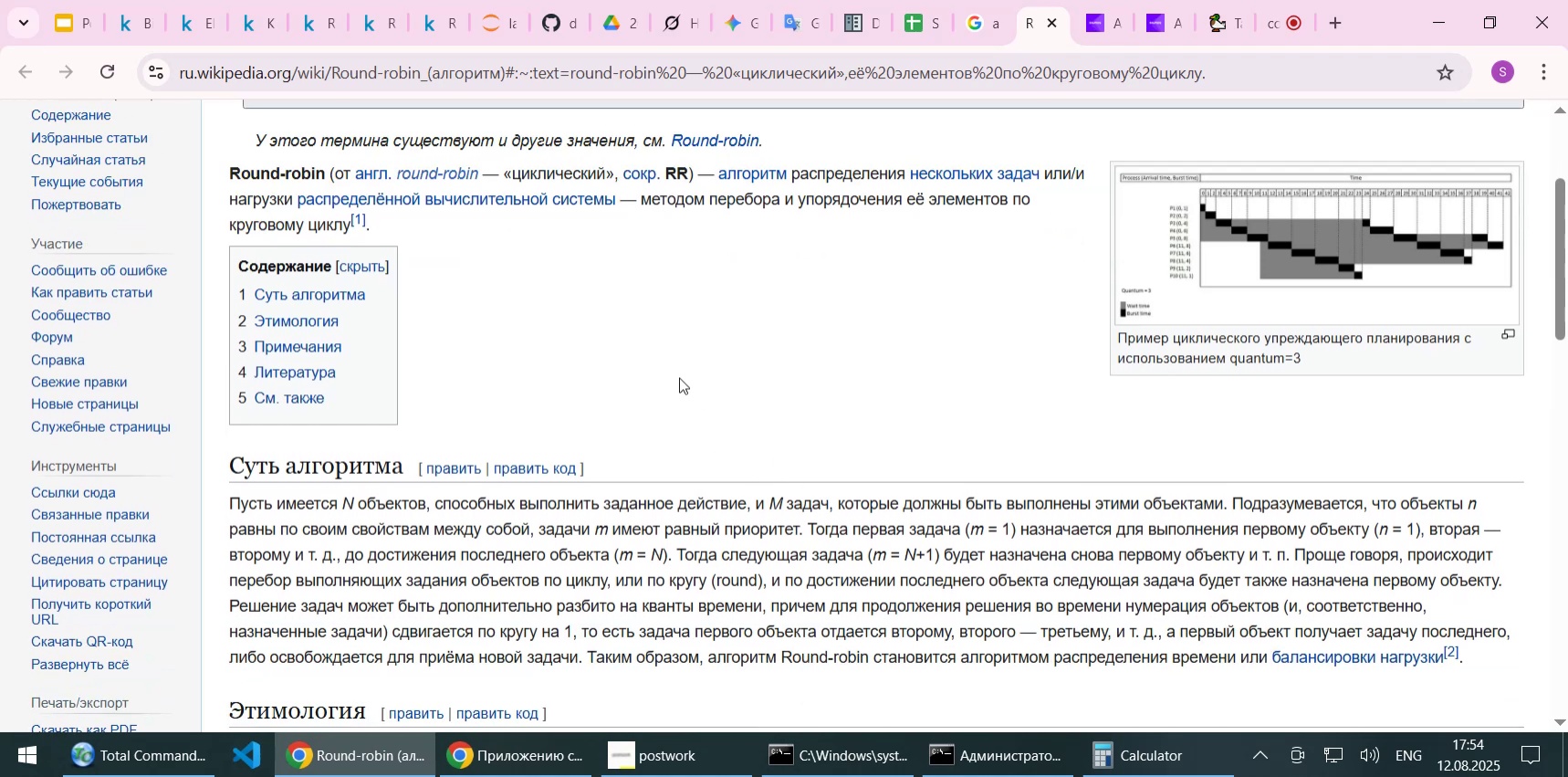 
scroll: coordinate [668, 382], scroll_direction: down, amount: 1.0
 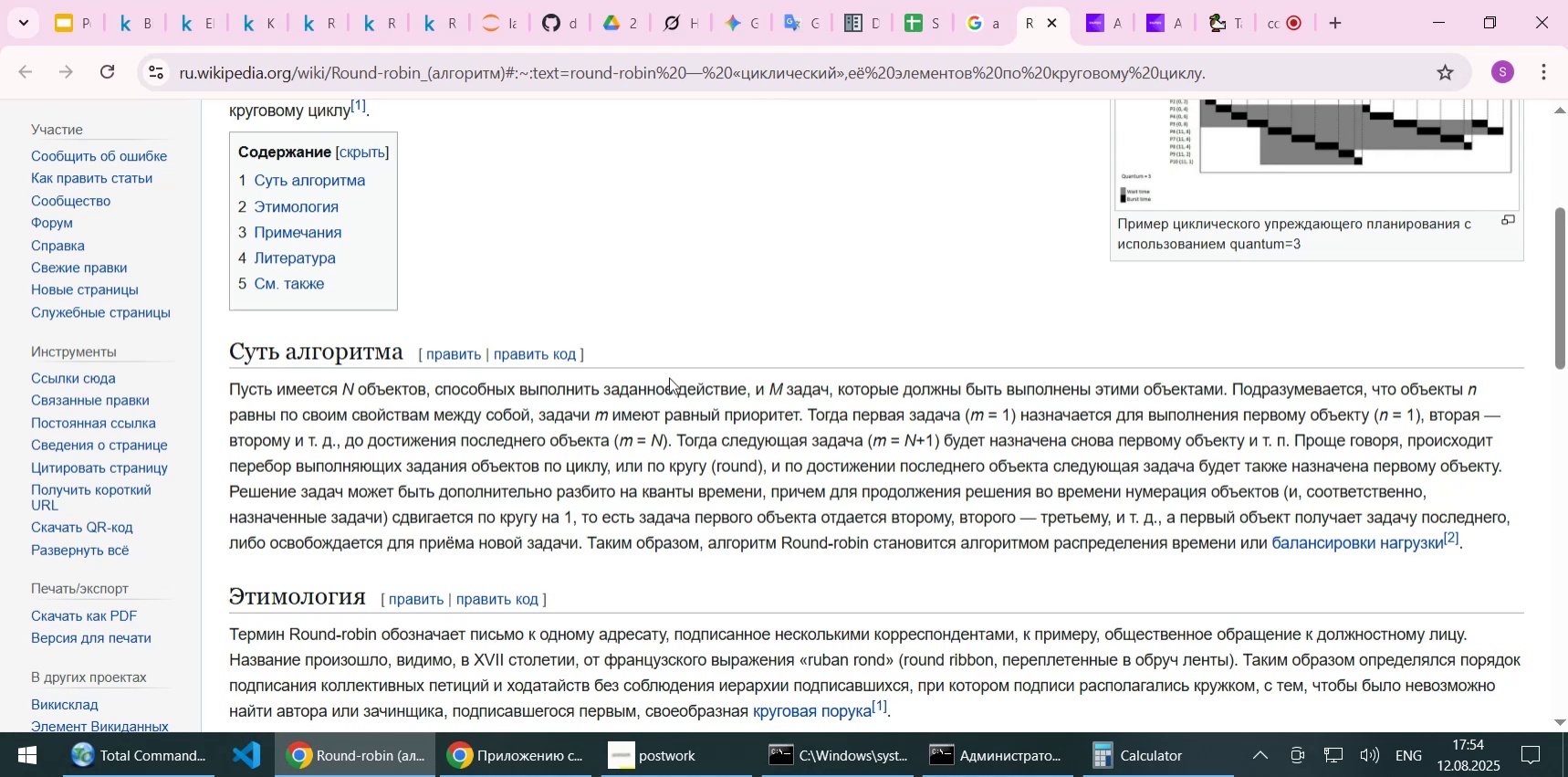 
wait(28.43)
 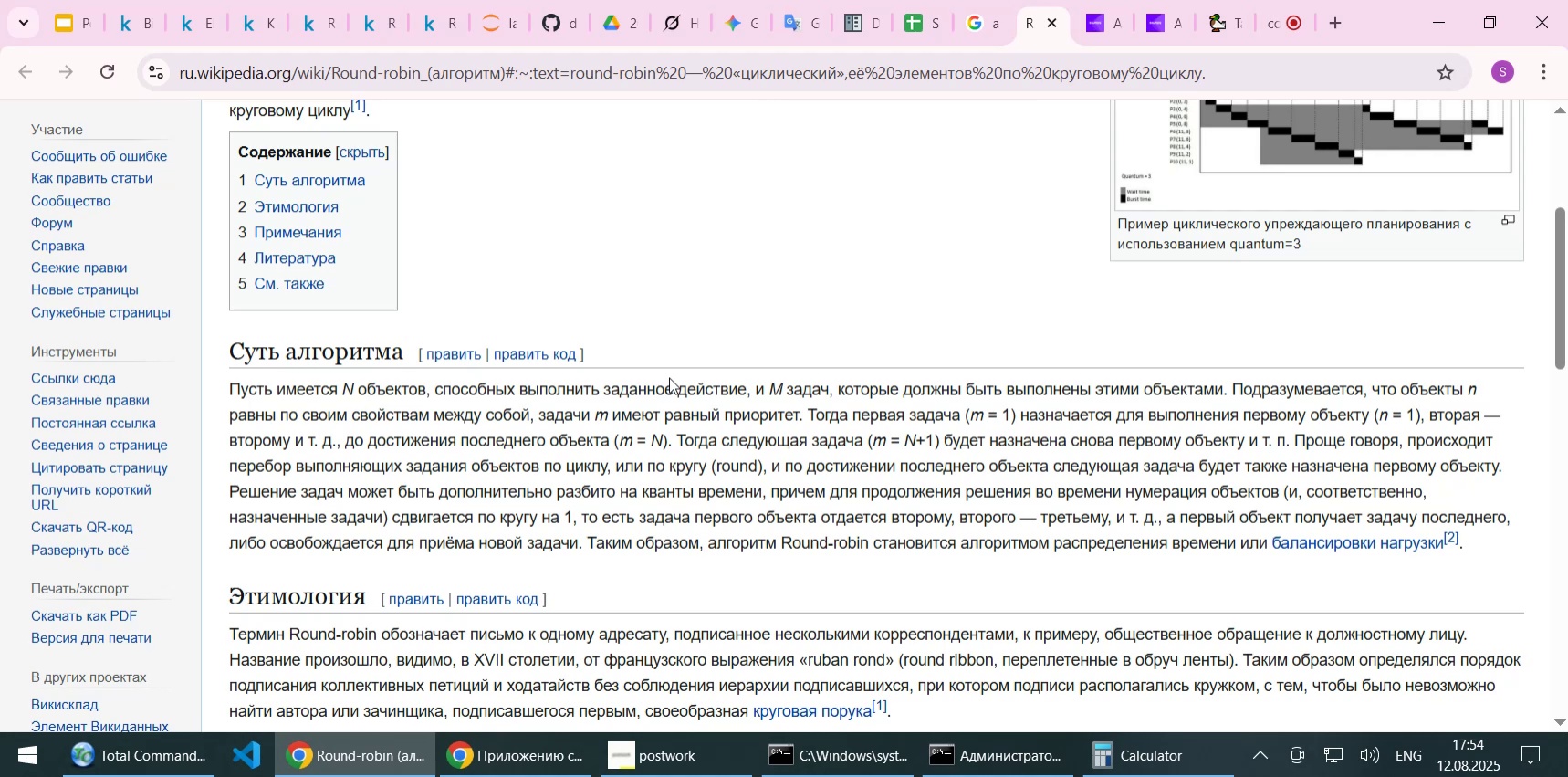 
scroll: coordinate [632, 457], scroll_direction: down, amount: 1.0
 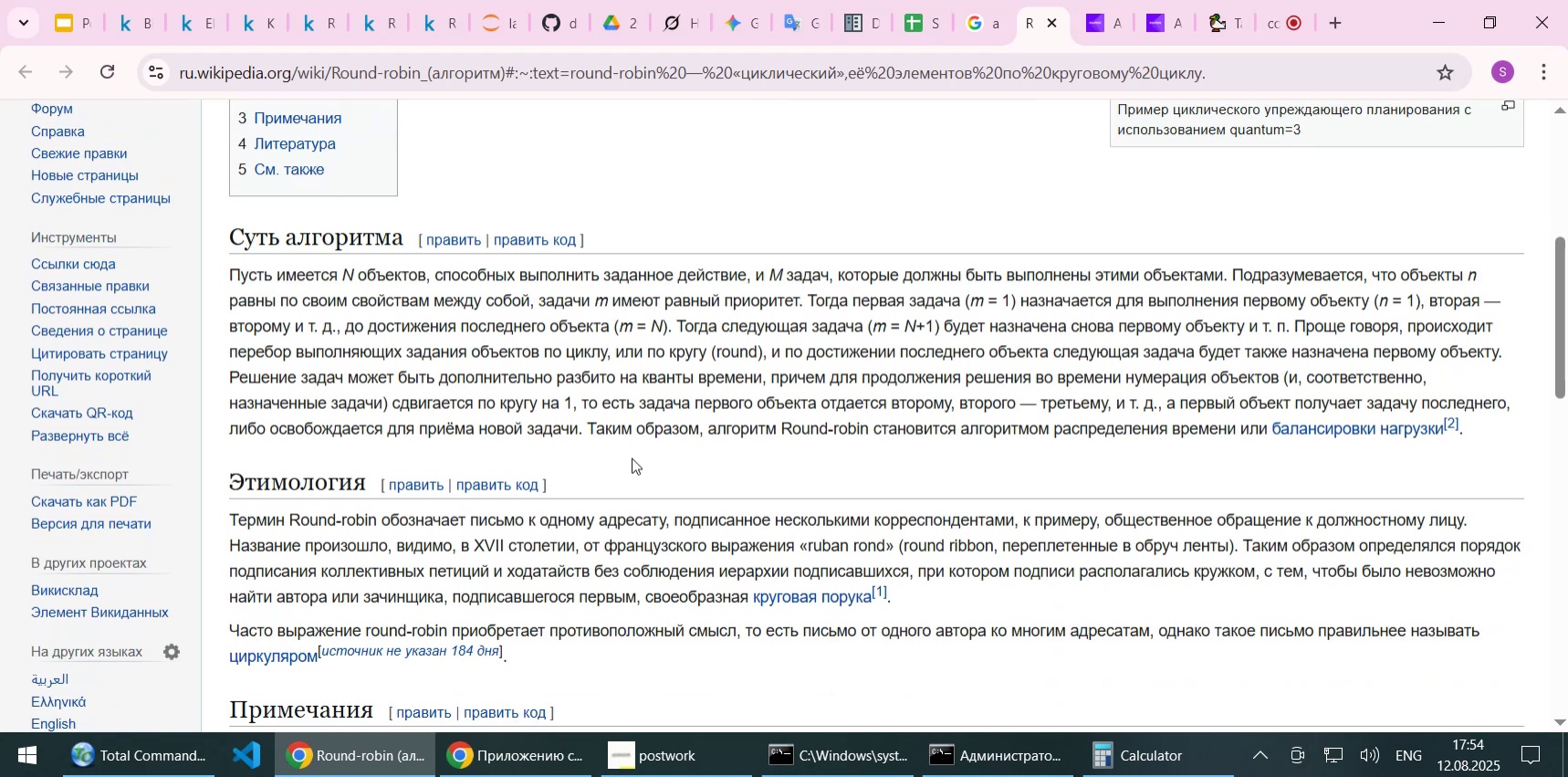 
wait(11.68)
 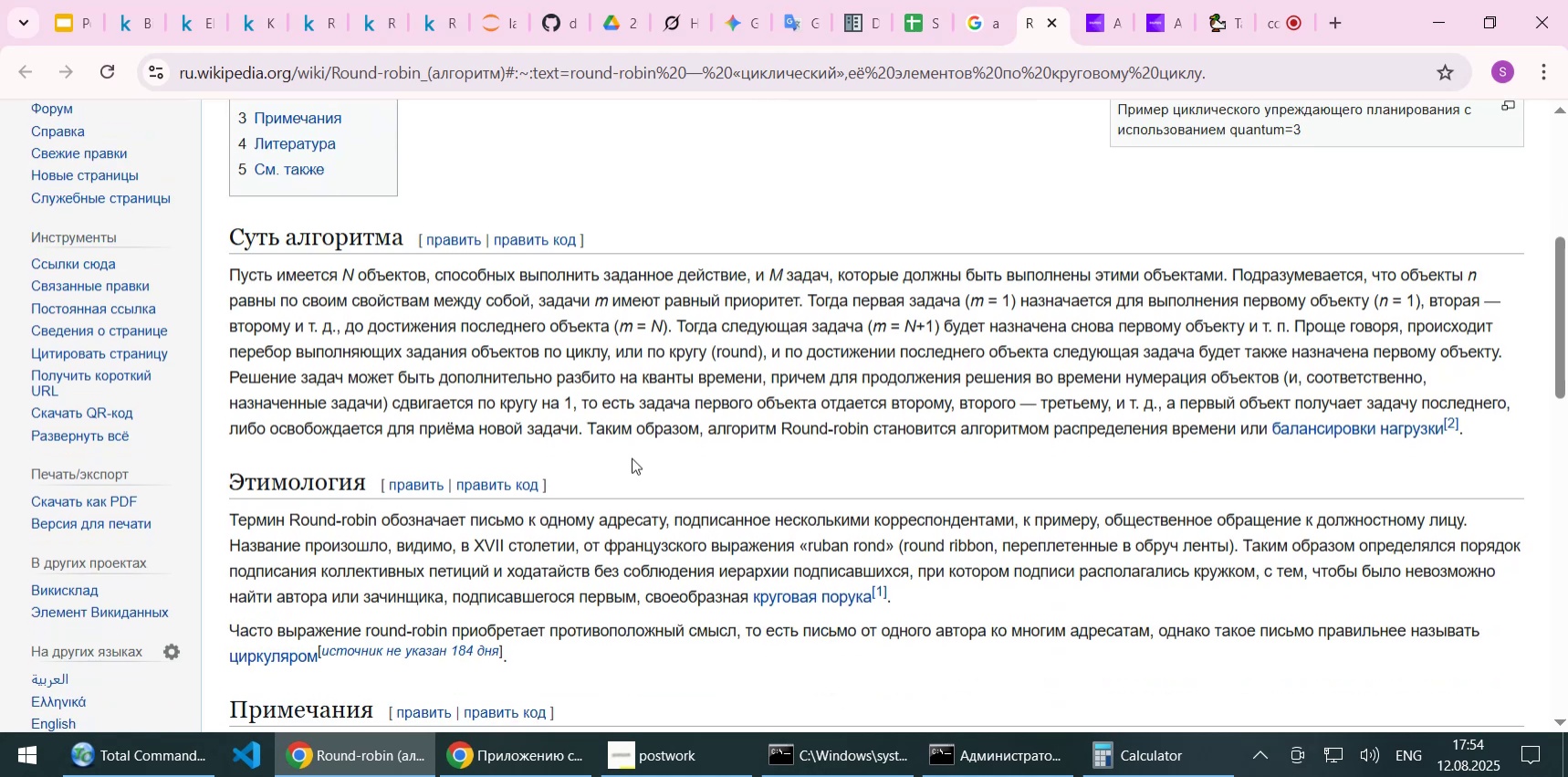 
scroll: coordinate [657, 440], scroll_direction: down, amount: 1.0
 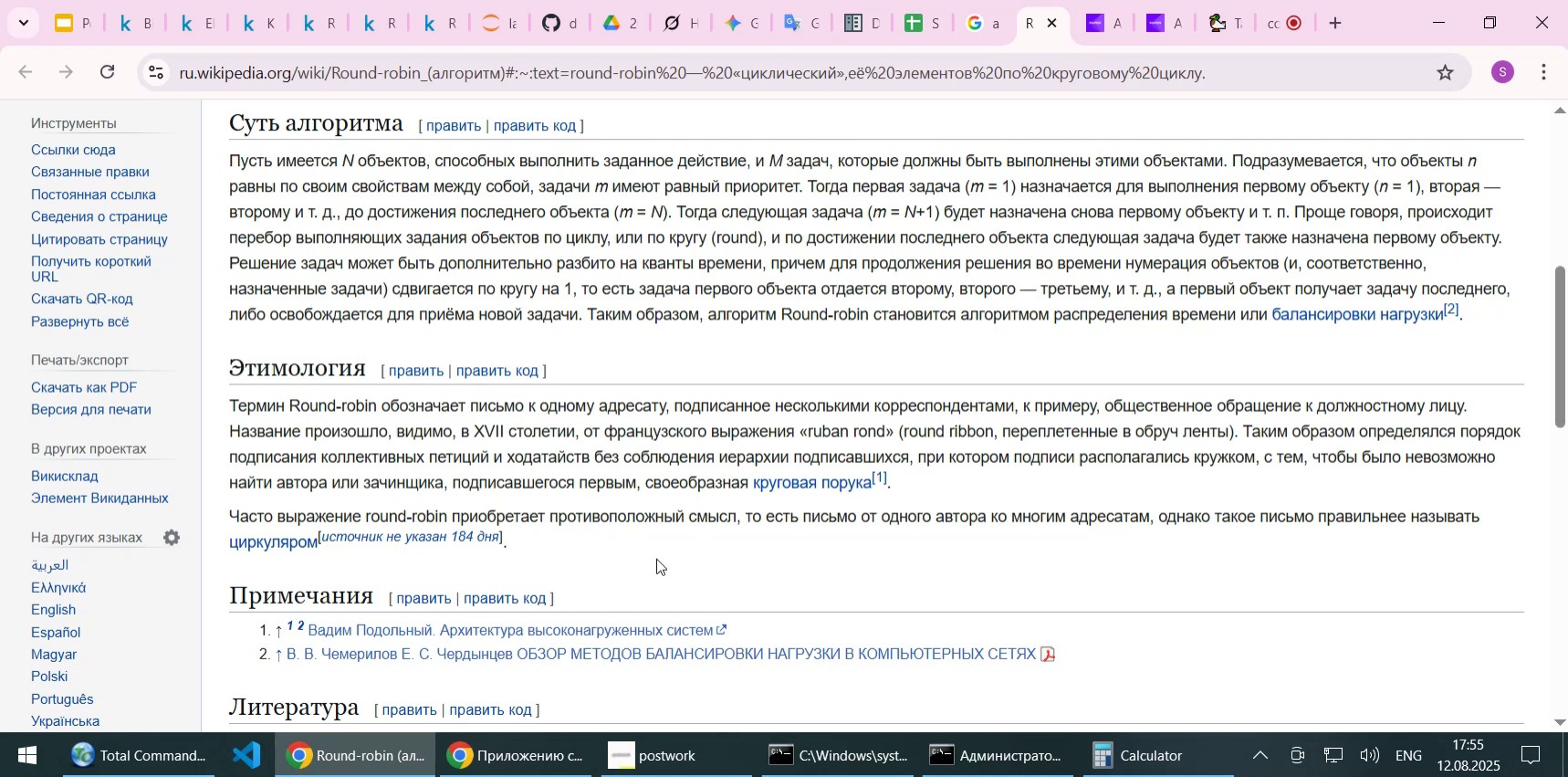 
wait(60.28)
 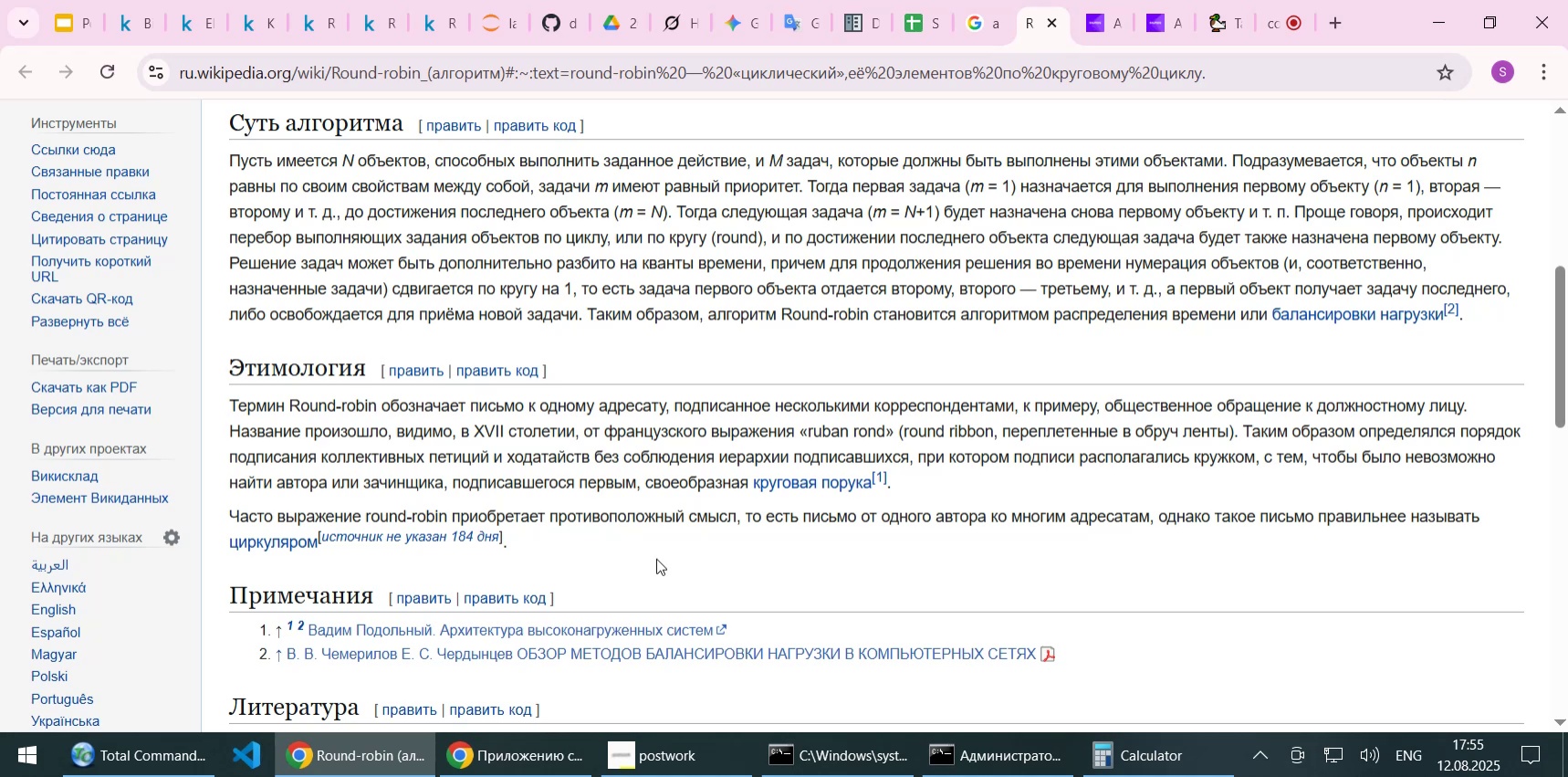 
scroll: coordinate [651, 560], scroll_direction: down, amount: 1.0
 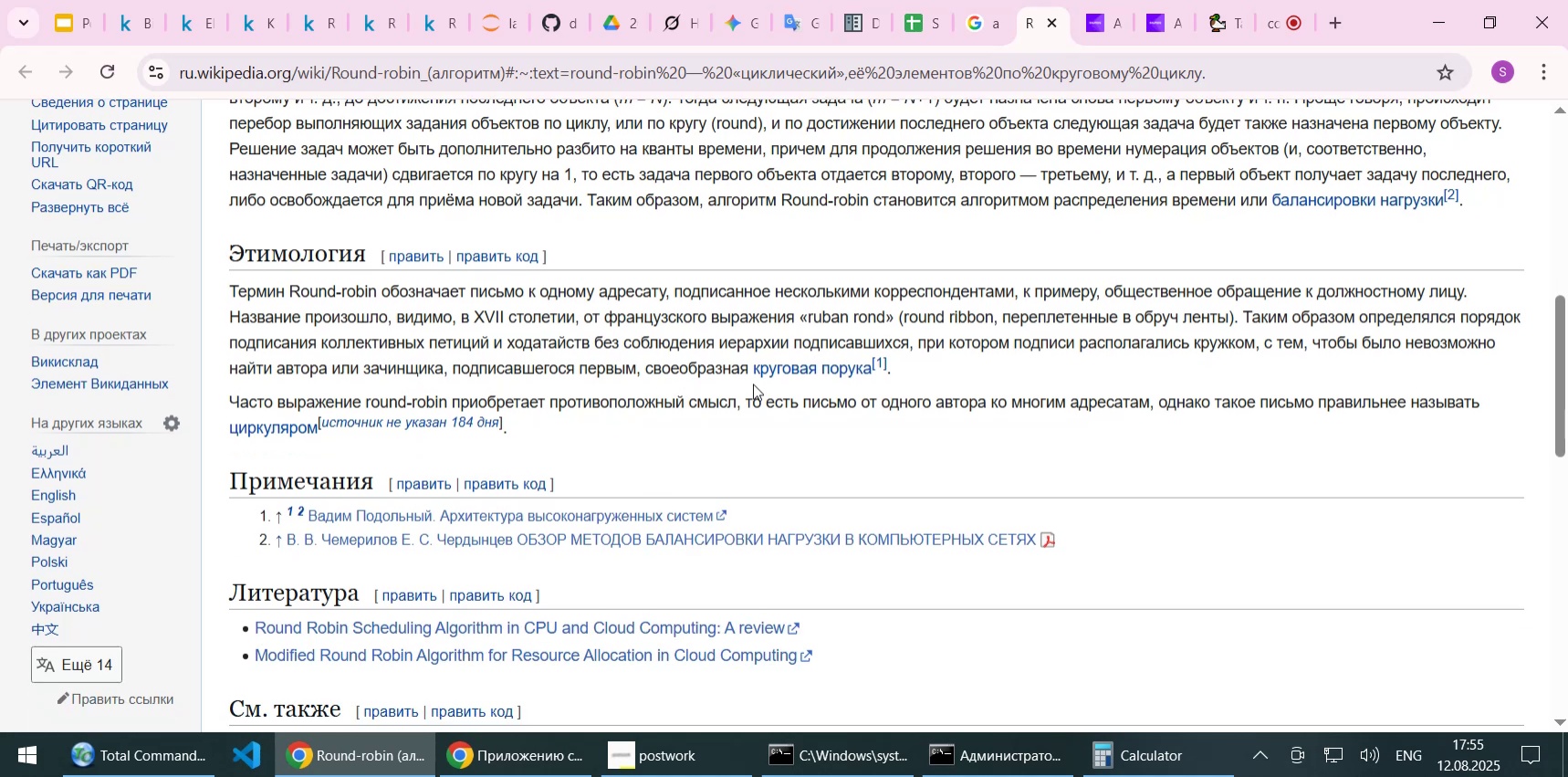 
scroll: coordinate [782, 341], scroll_direction: up, amount: 4.0
 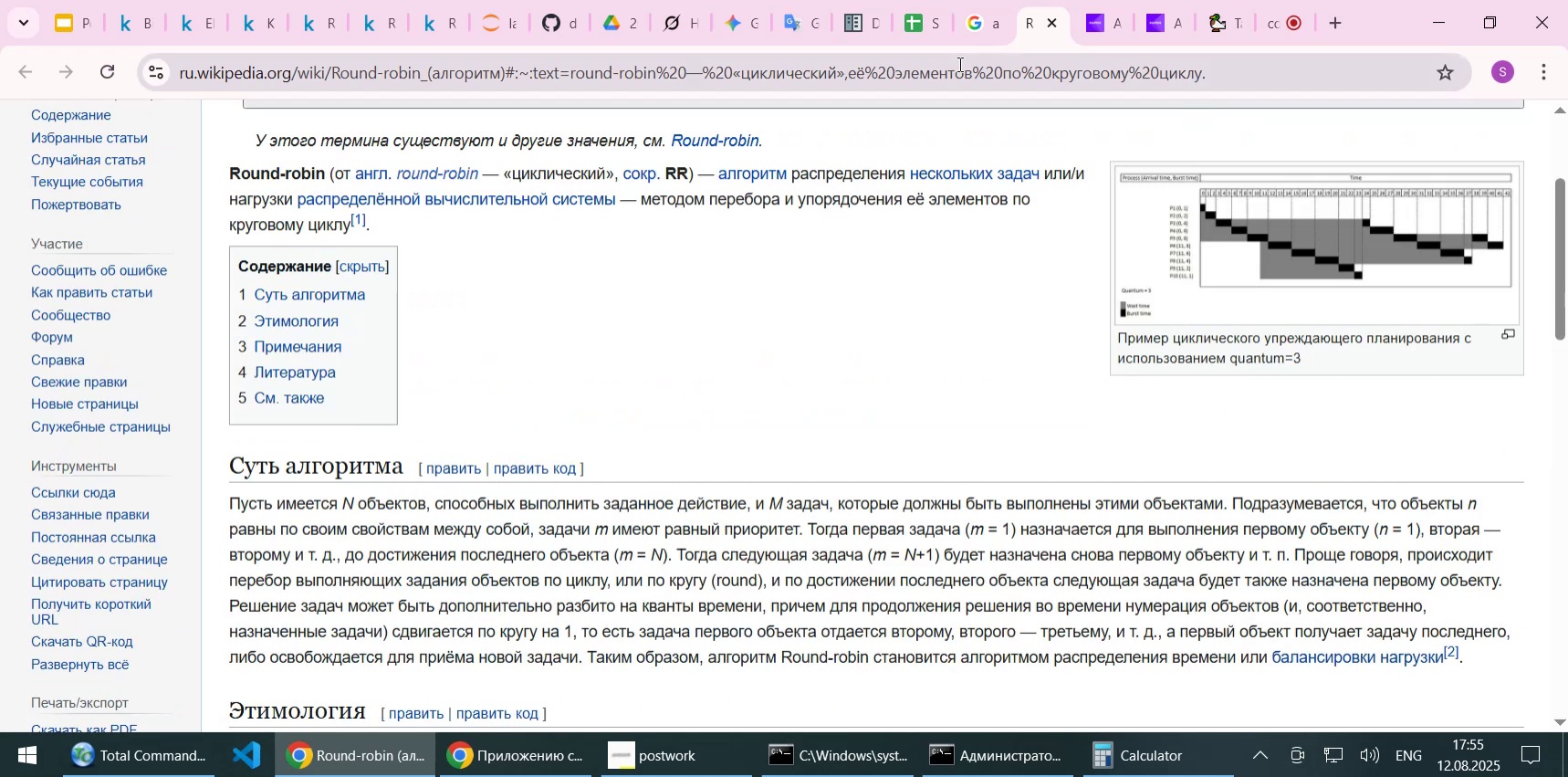 
mouse_move([1024, 34])
 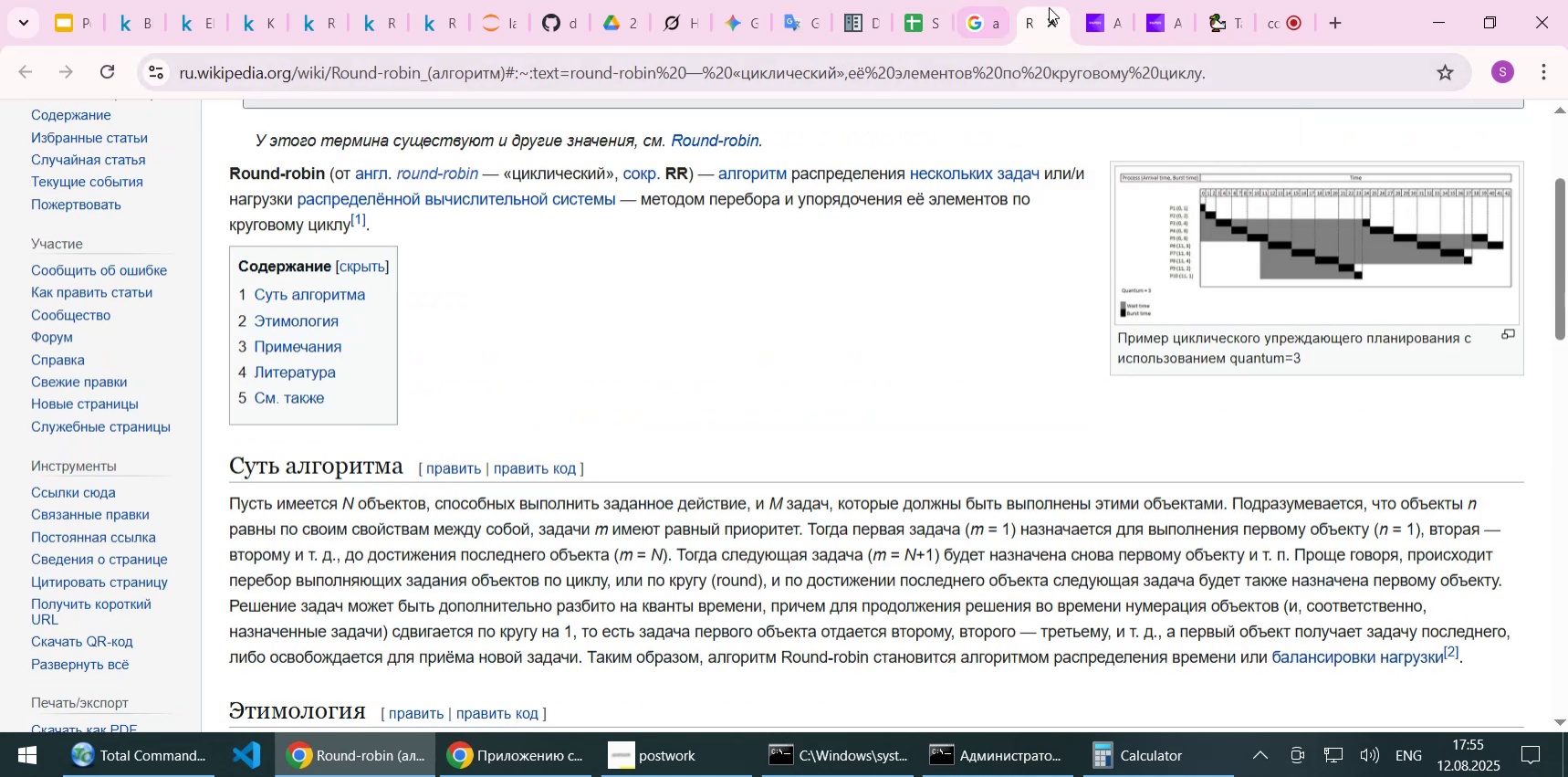 
left_click([1044, 19])
 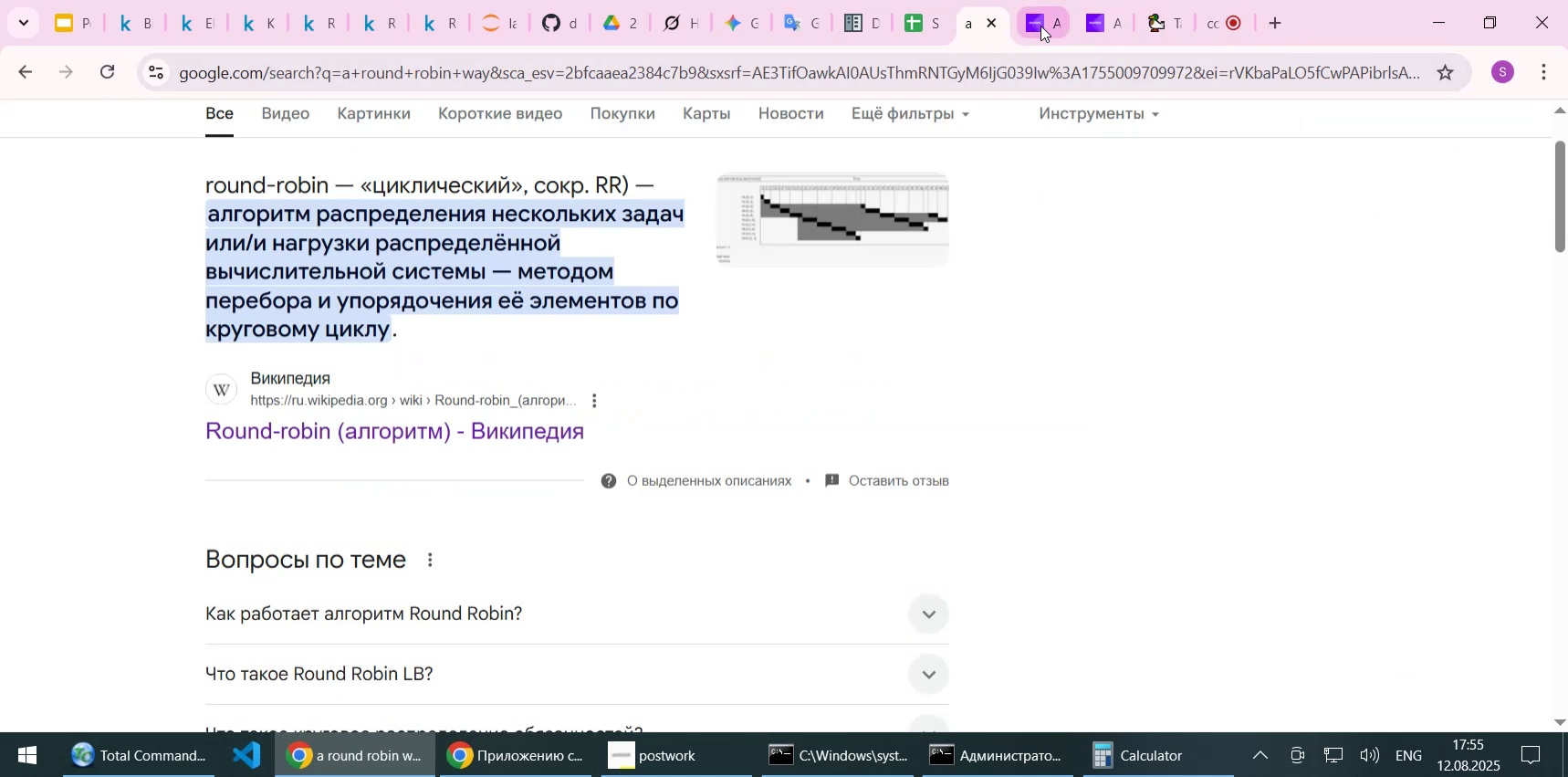 
left_click([1040, 26])
 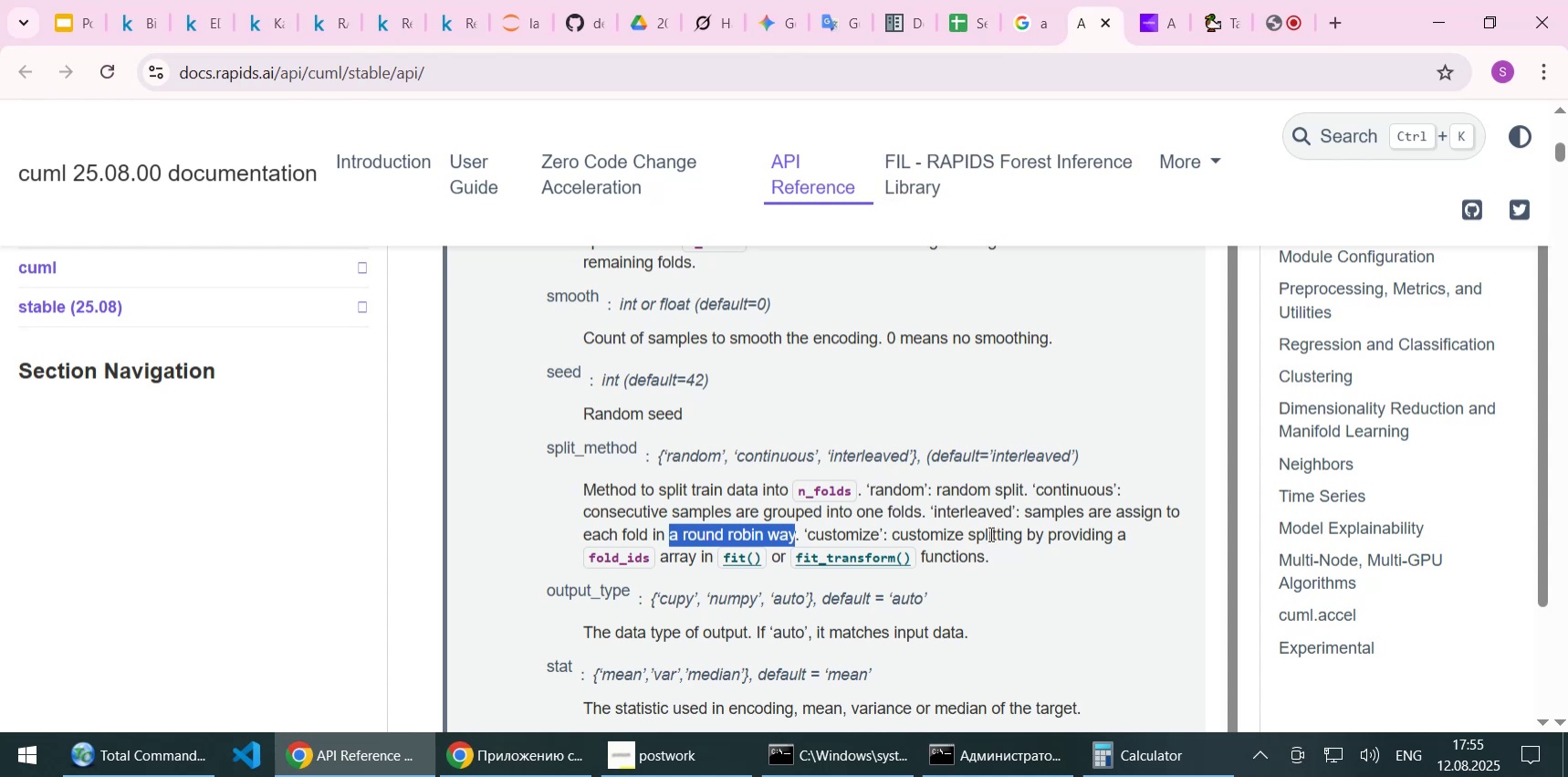 
left_click([980, 561])
 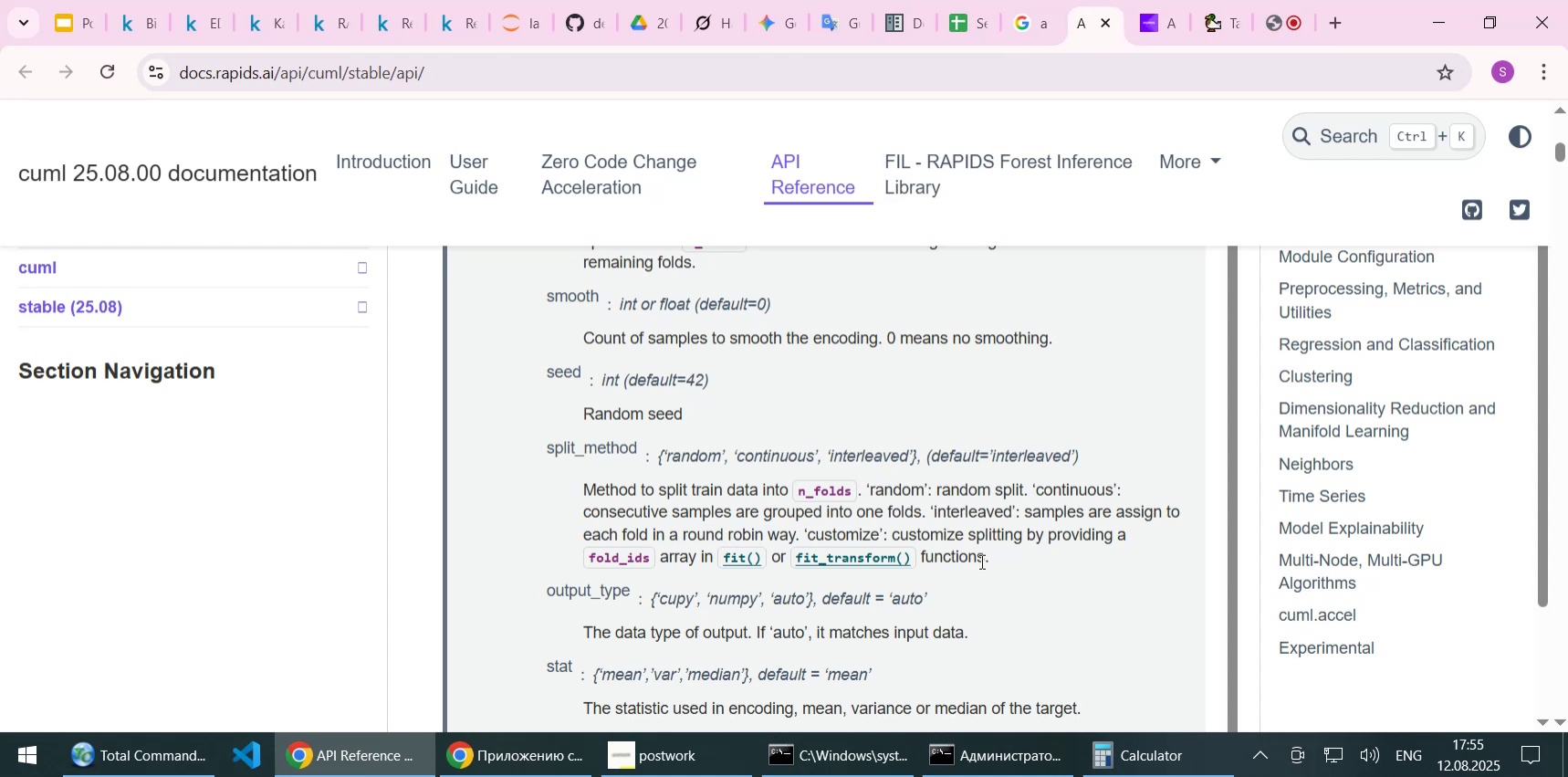 
scroll: coordinate [980, 561], scroll_direction: down, amount: 1.0
 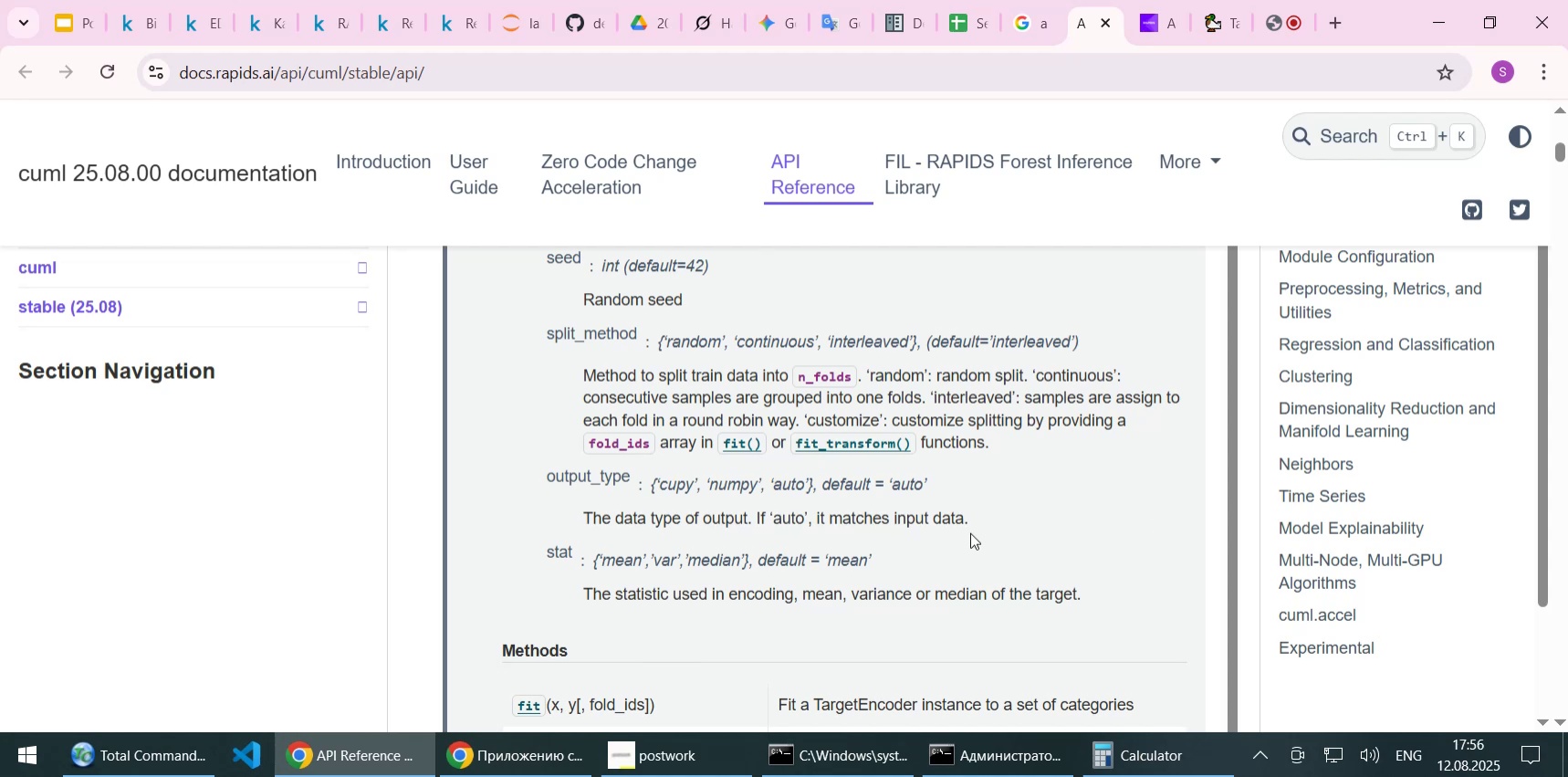 
wait(47.64)
 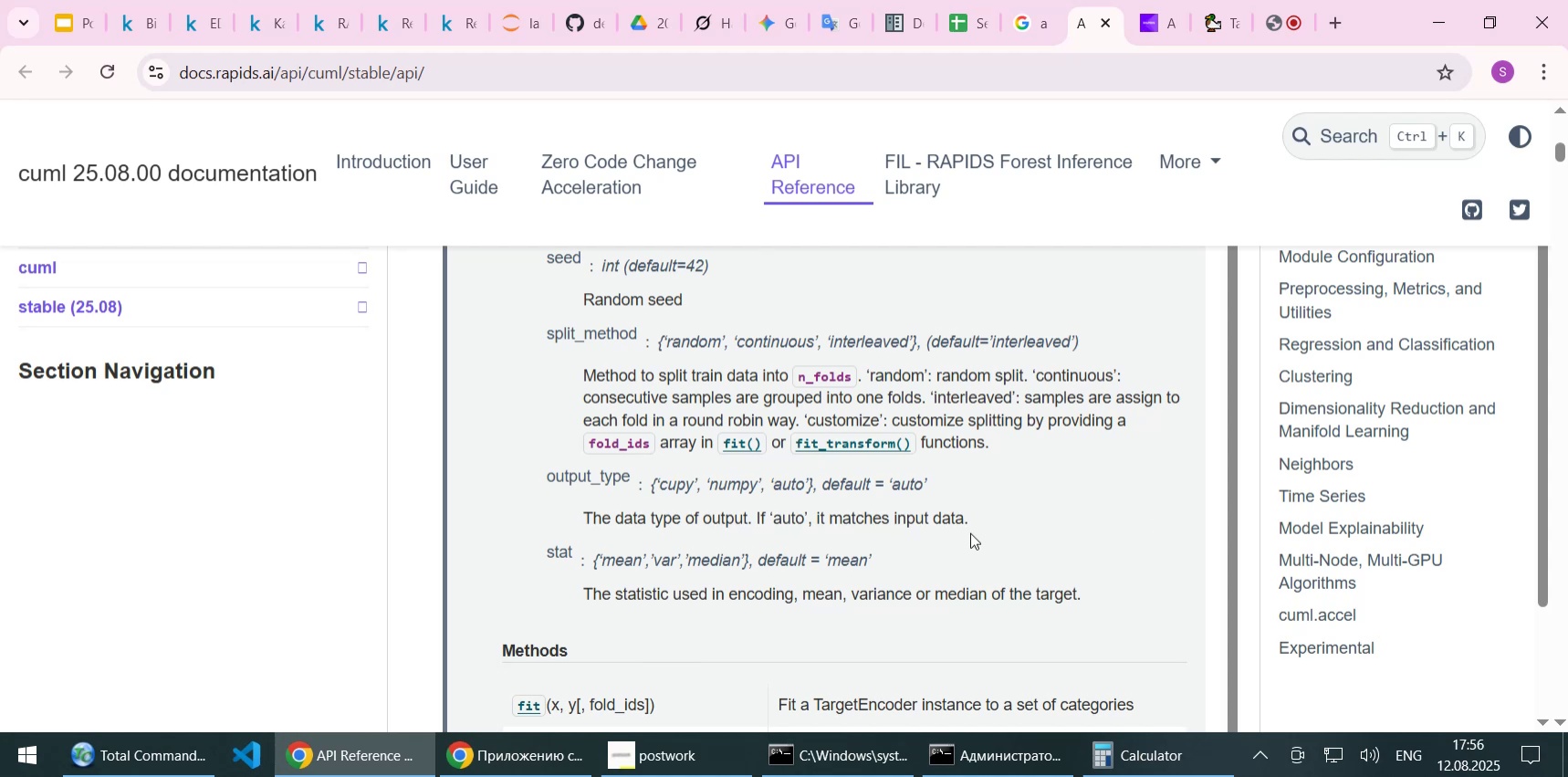 
scroll: coordinate [987, 493], scroll_direction: up, amount: 1.0
 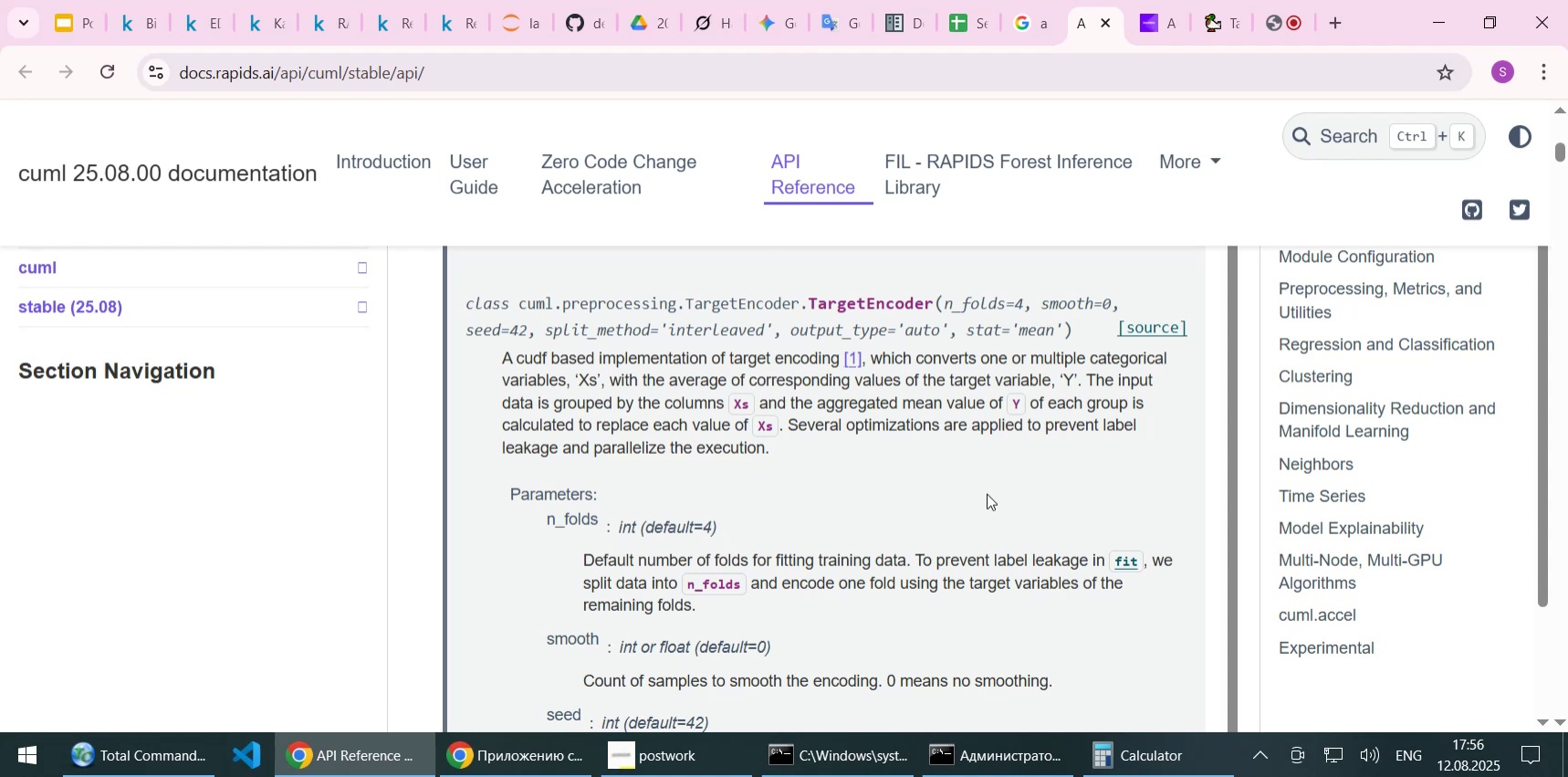 
wait(17.33)
 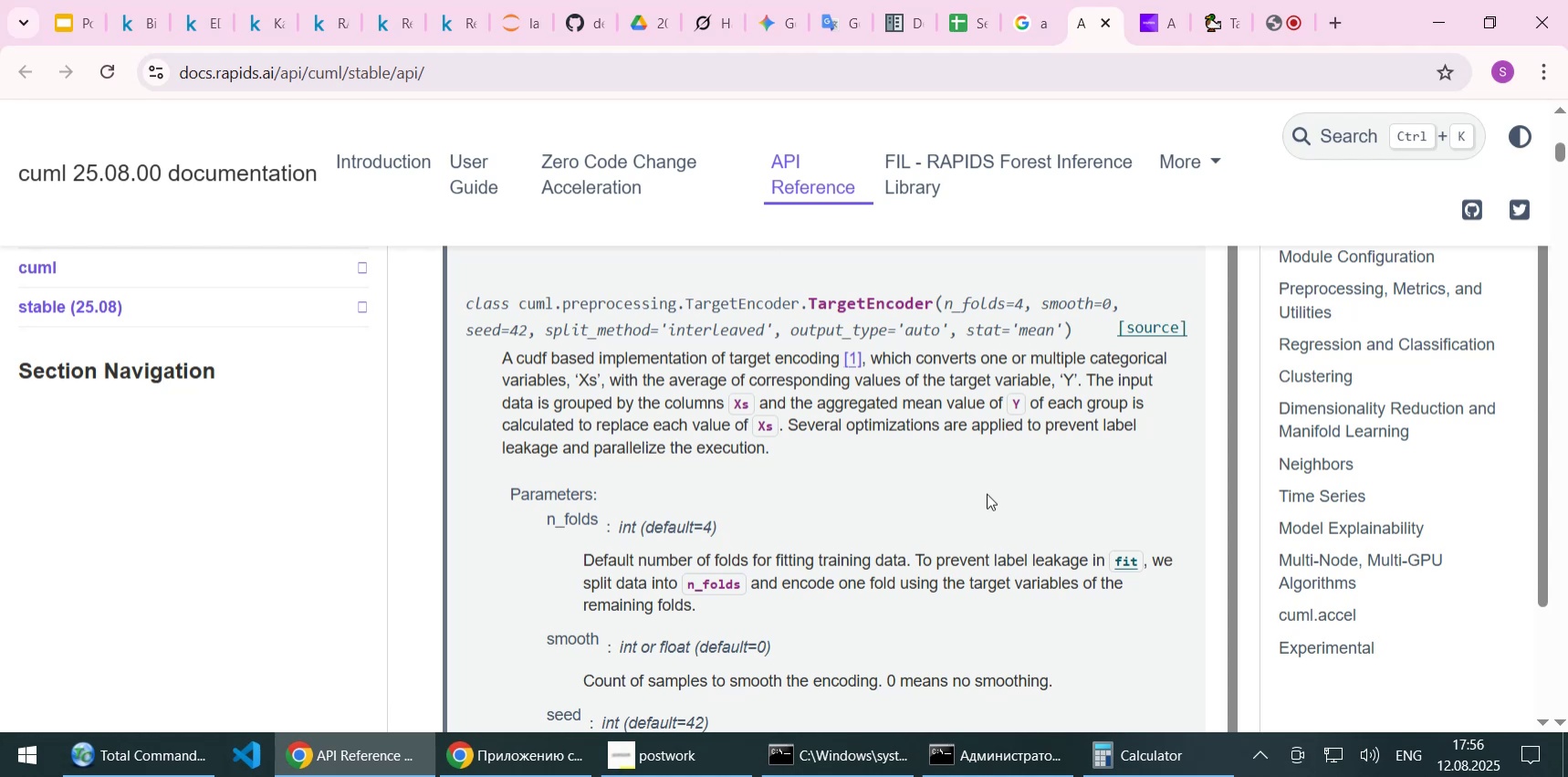 
scroll: coordinate [986, 493], scroll_direction: up, amount: 1.0
 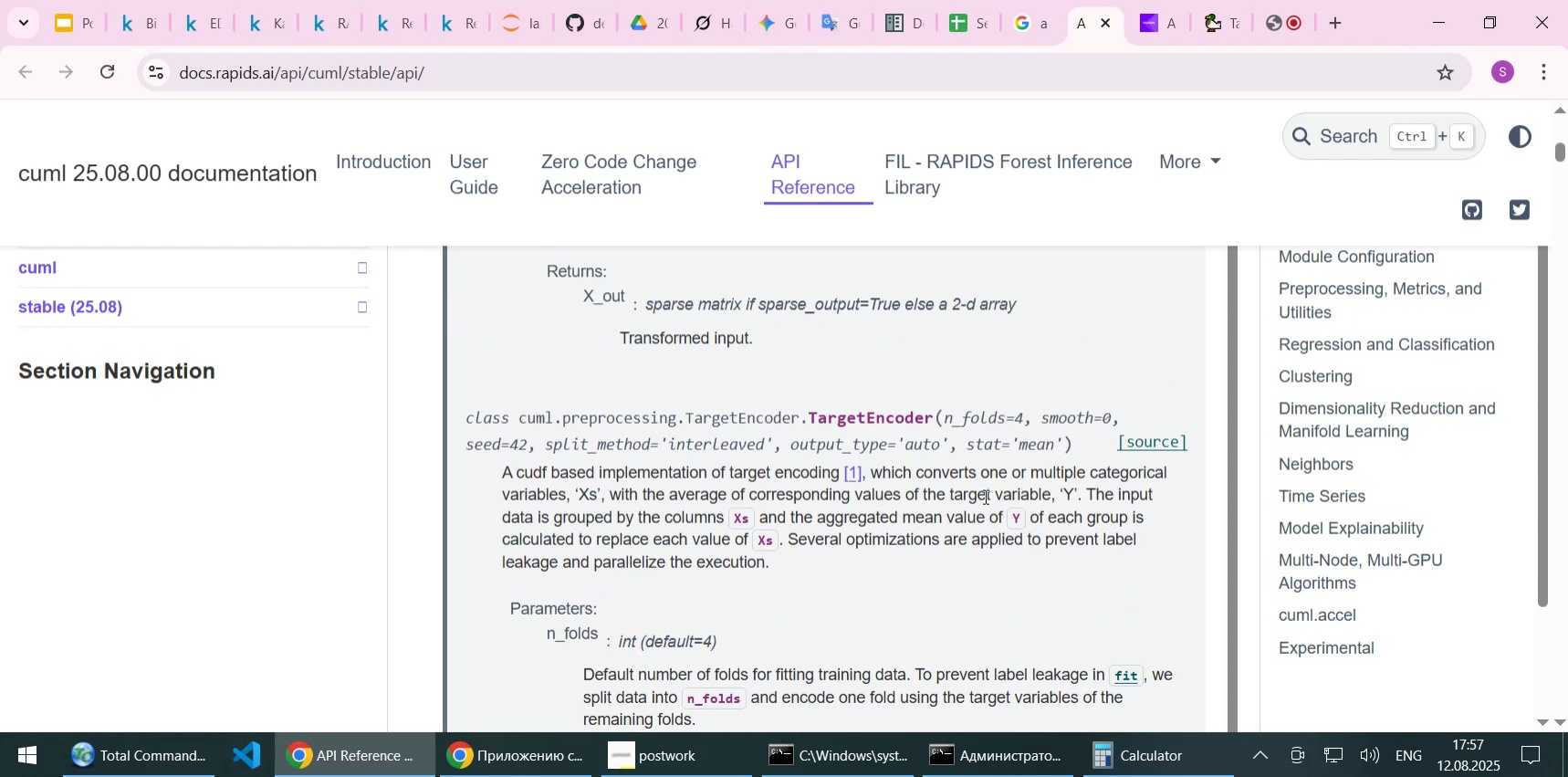 
scroll: coordinate [919, 551], scroll_direction: down, amount: 1.0
 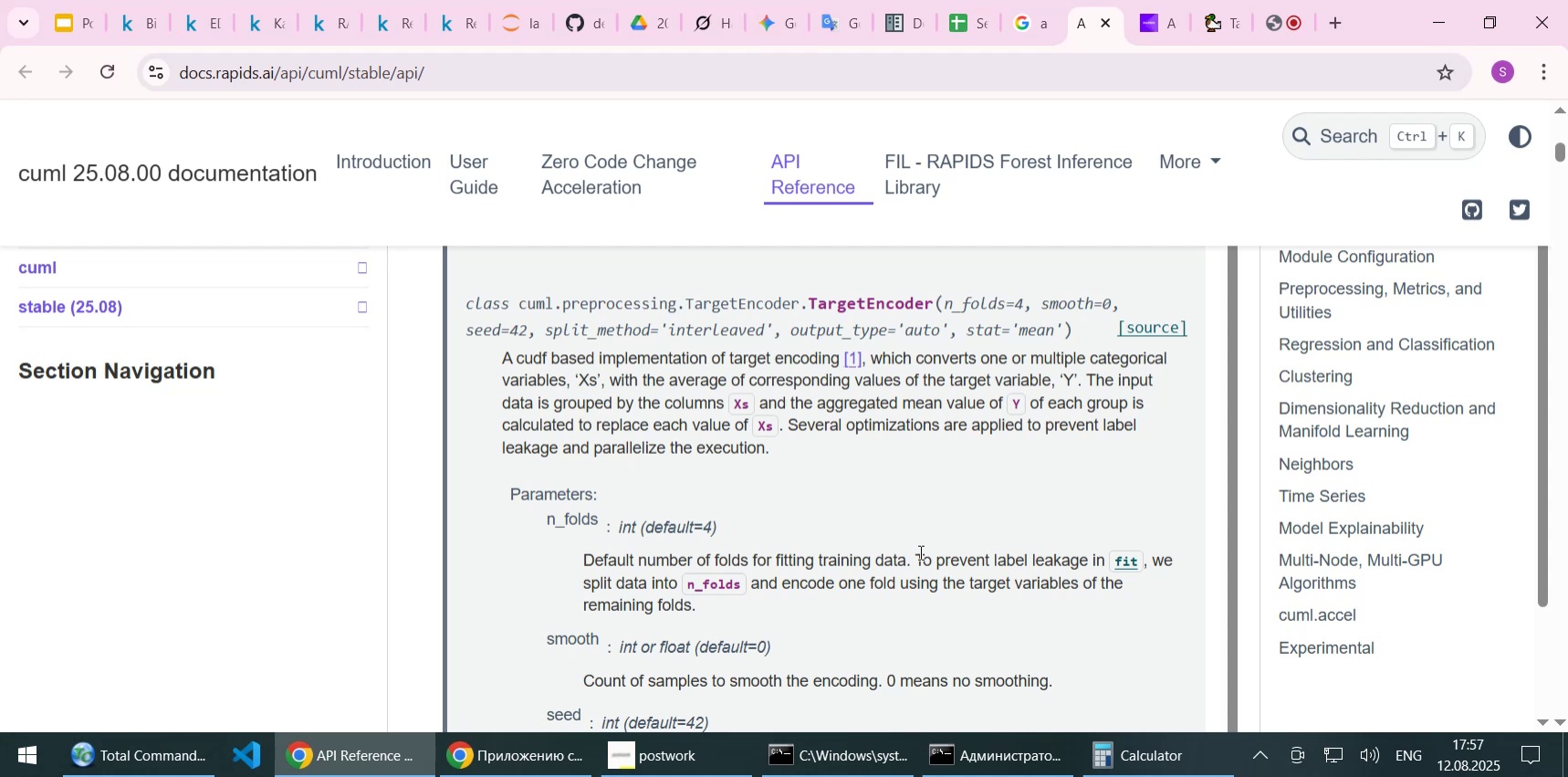 
wait(33.18)
 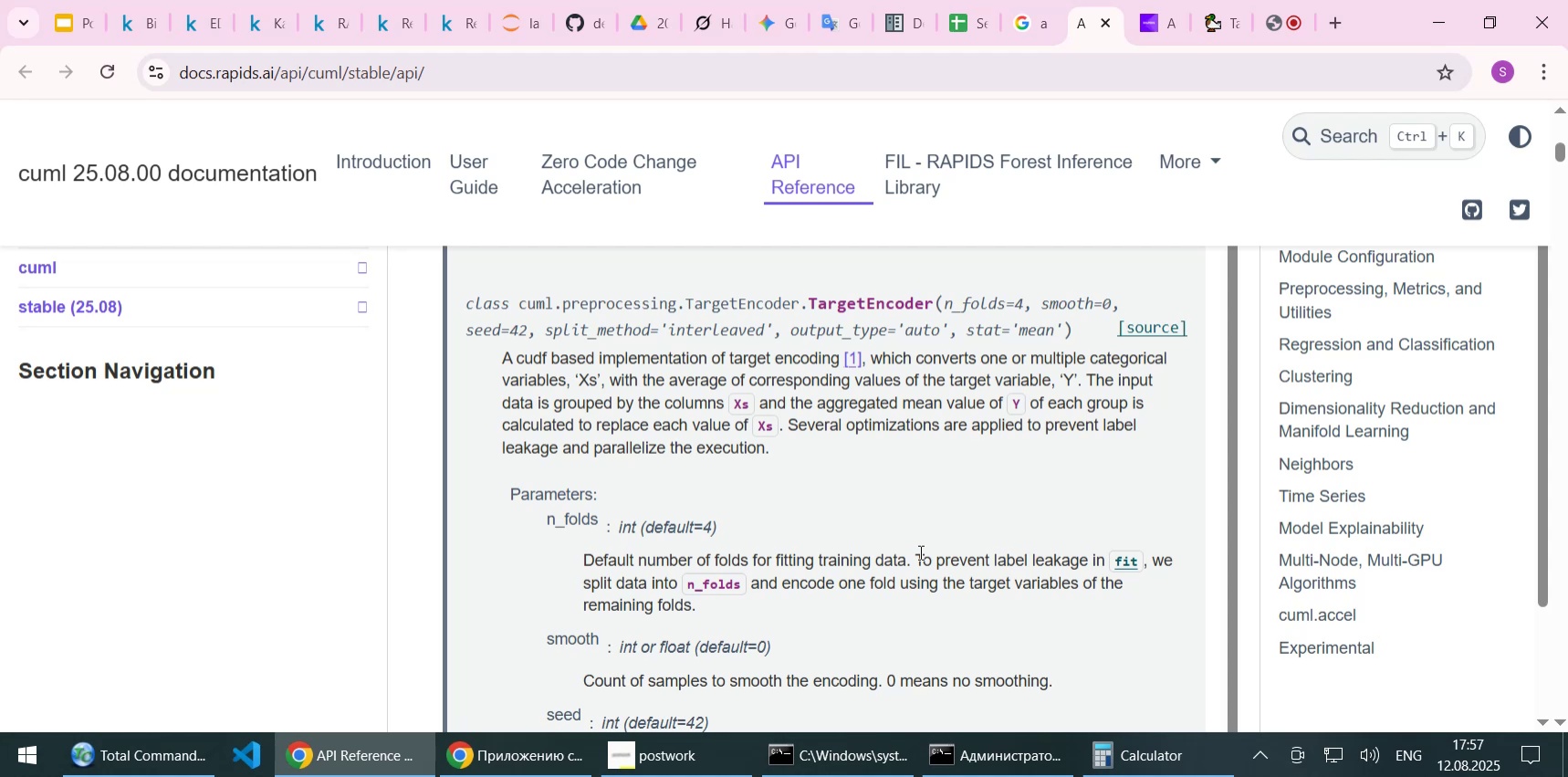 
left_click([579, 16])
 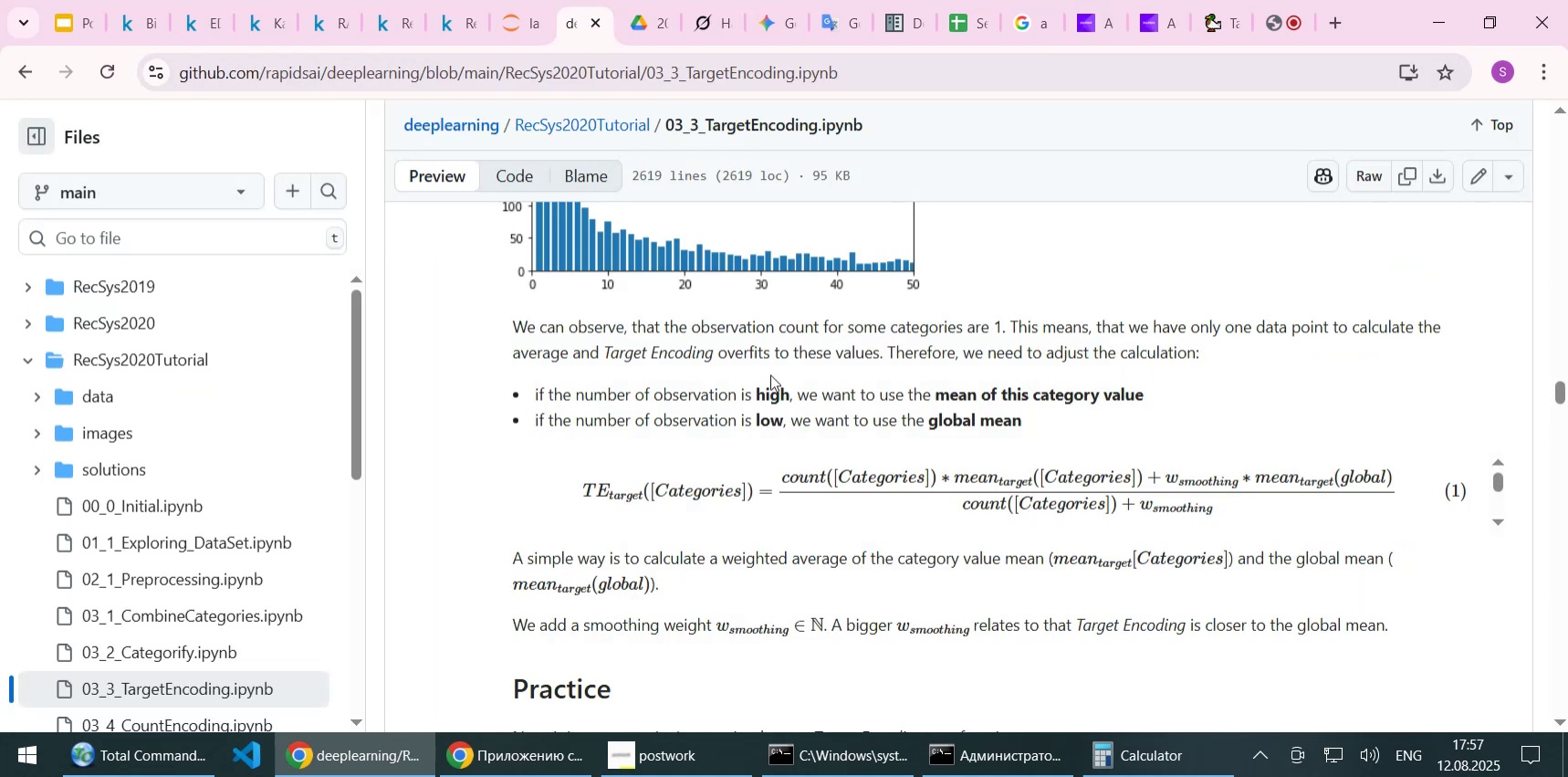 
scroll: coordinate [836, 390], scroll_direction: up, amount: 5.0
 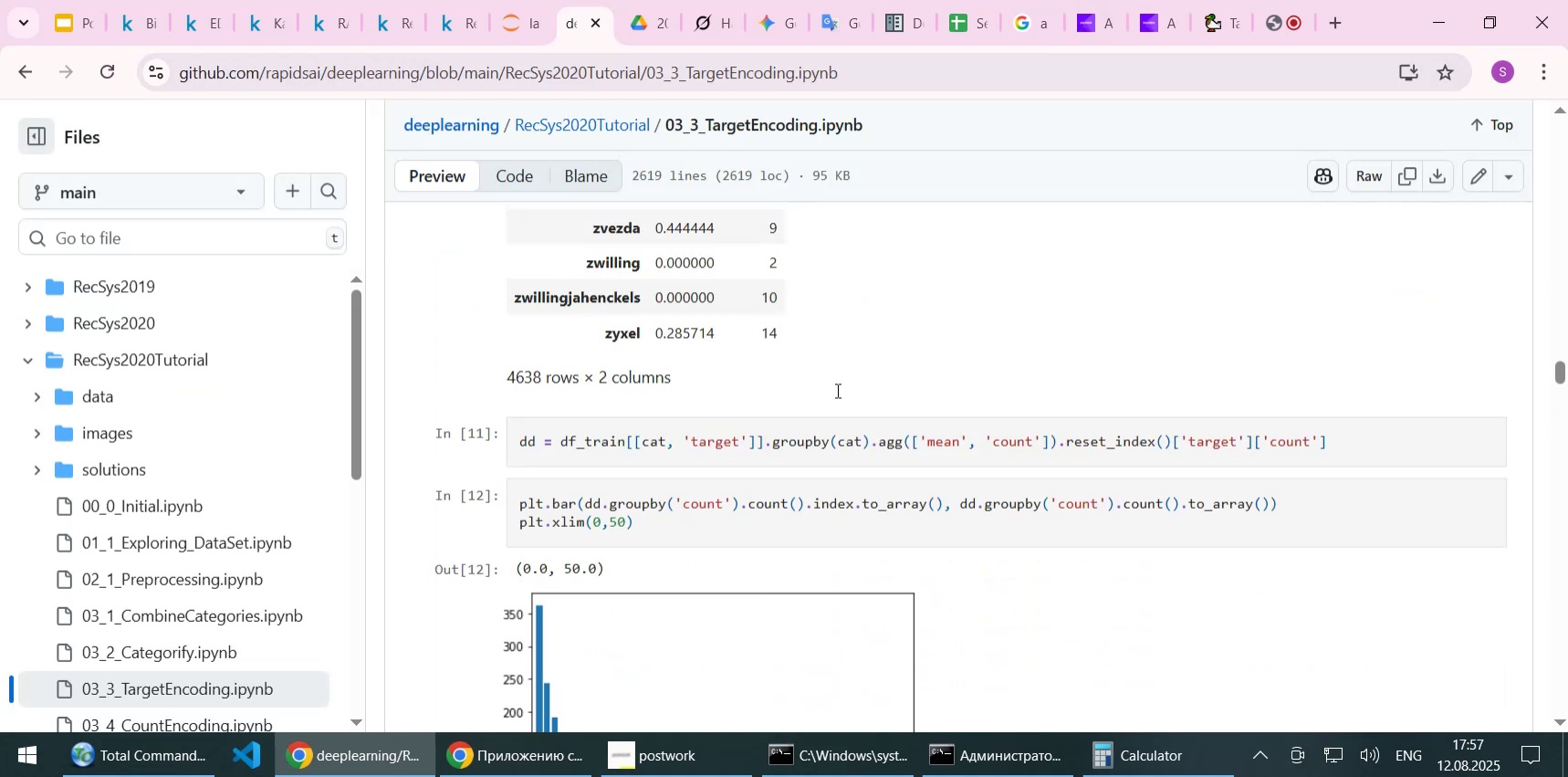 
scroll: coordinate [835, 395], scroll_direction: down, amount: 3.0
 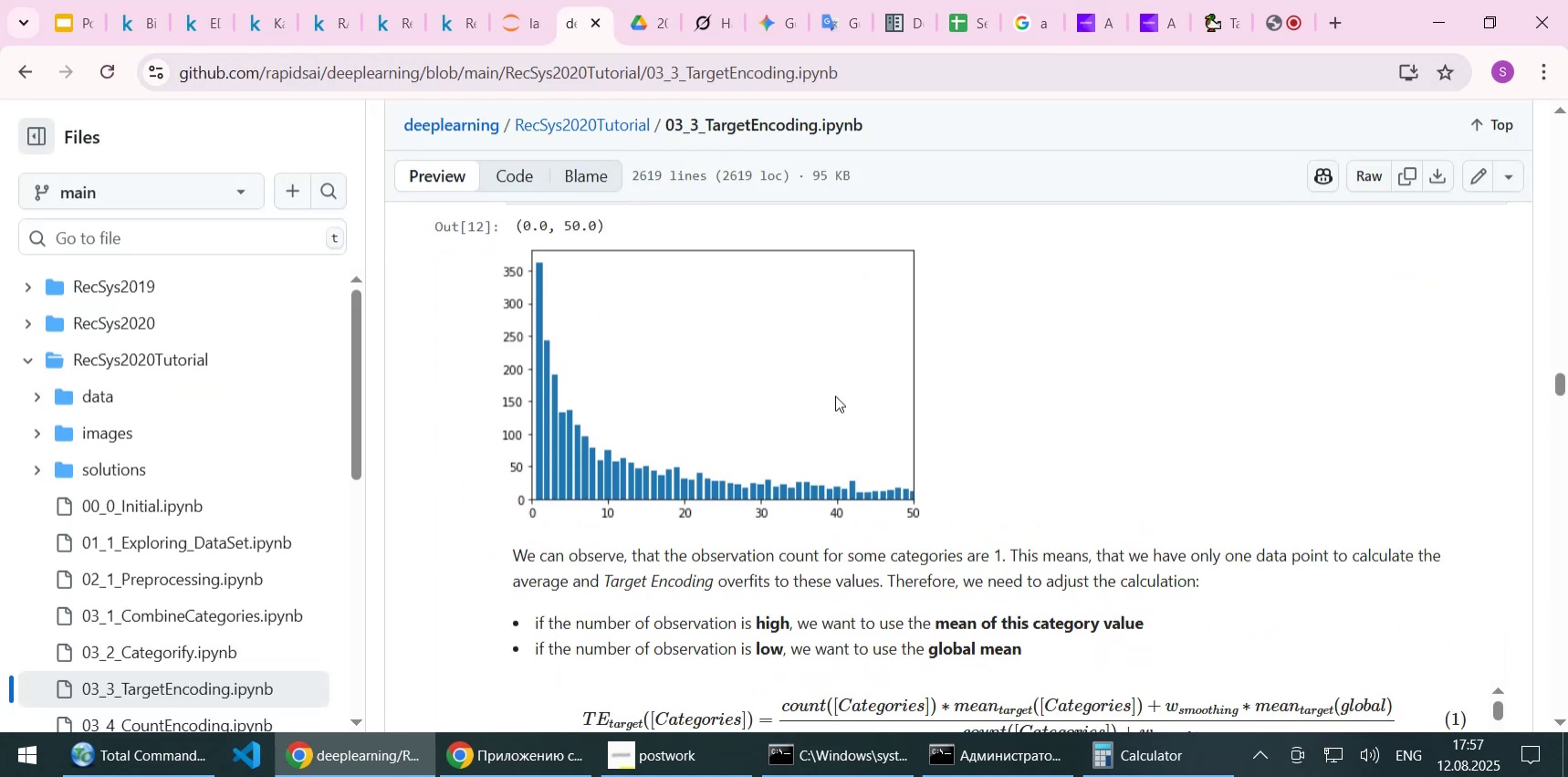 
scroll: coordinate [835, 395], scroll_direction: up, amount: 10.0
 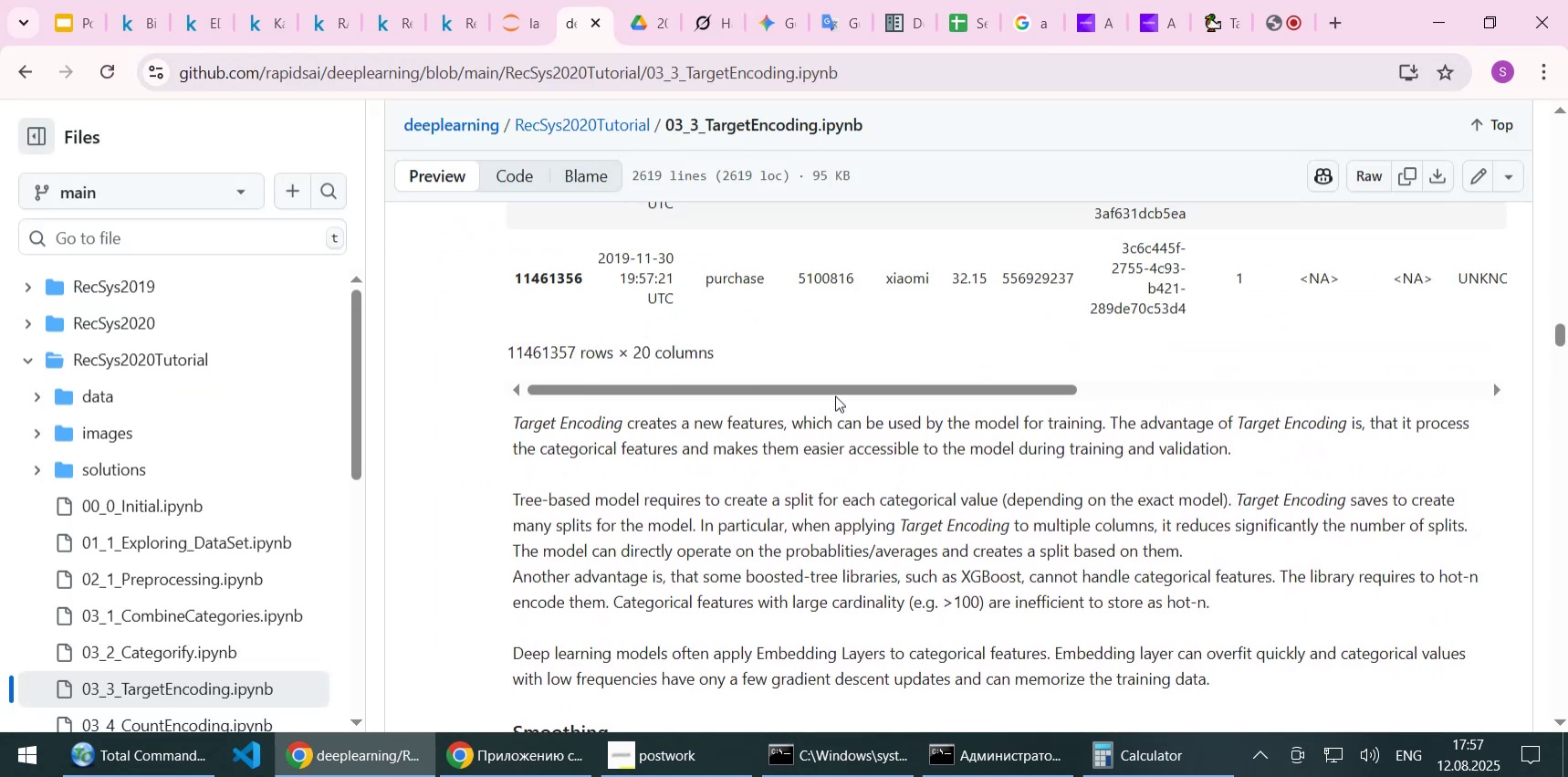 
scroll: coordinate [835, 395], scroll_direction: down, amount: 1.0
 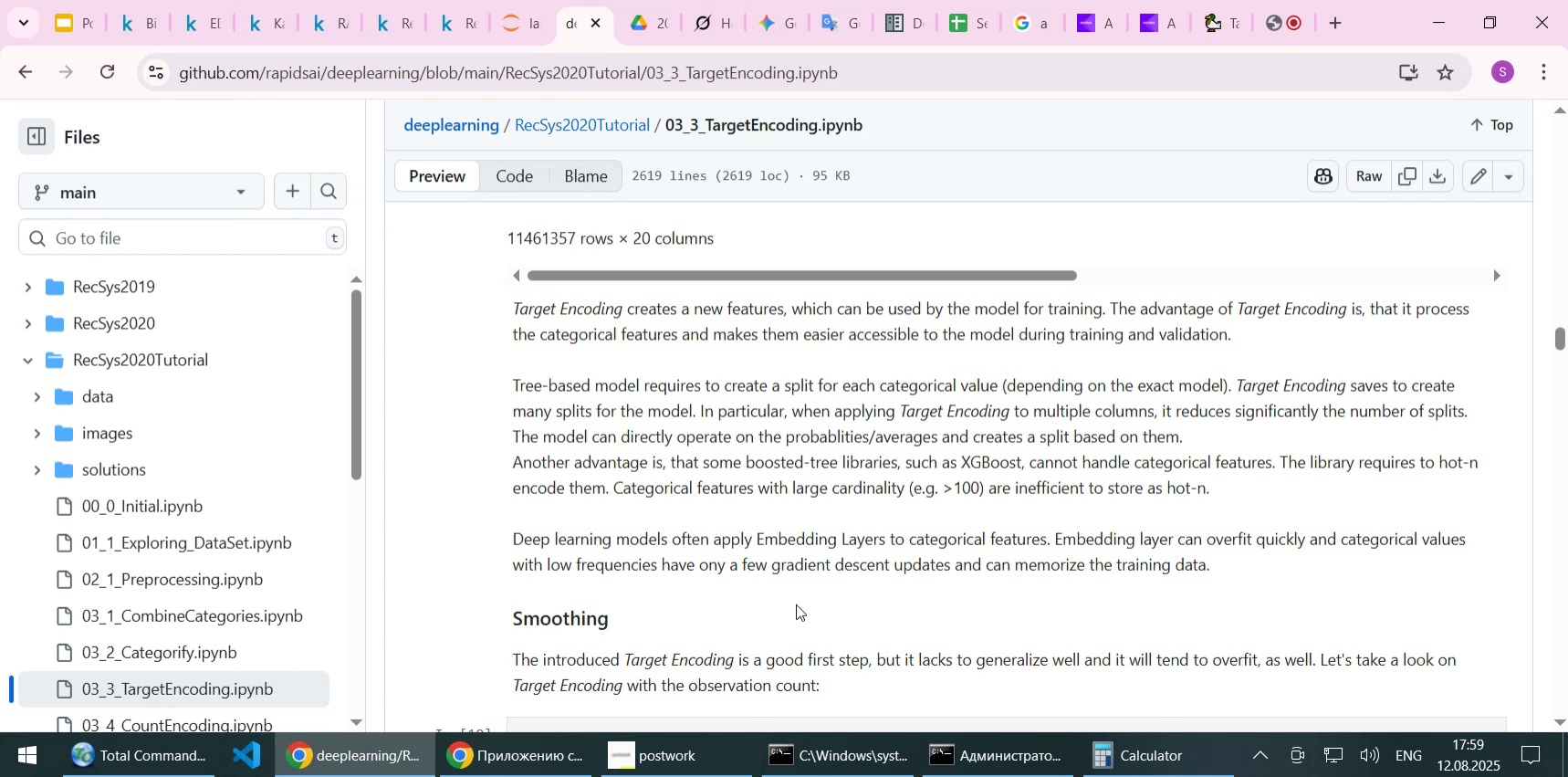 
wait(82.32)
 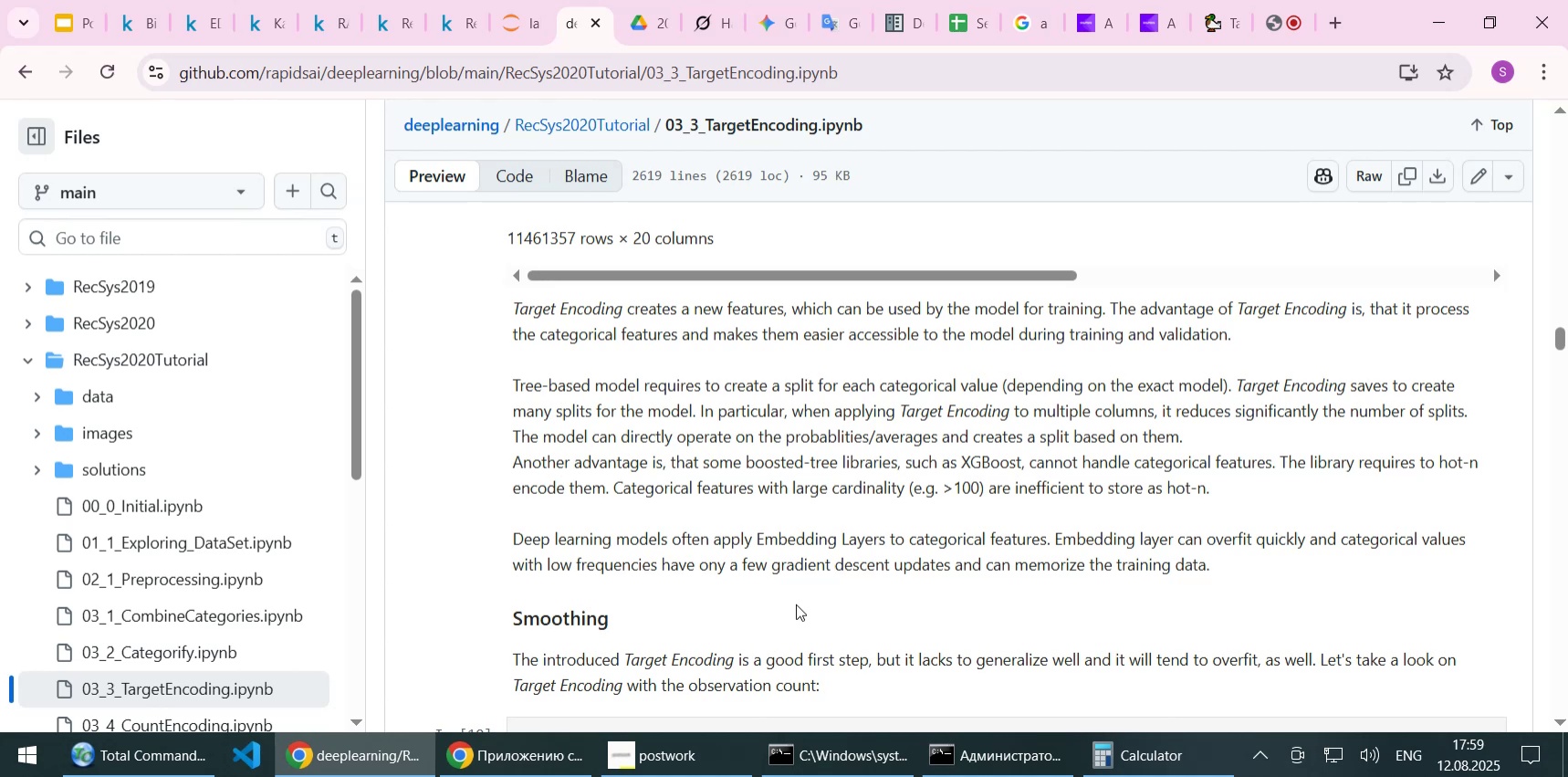 
scroll: coordinate [950, 520], scroll_direction: down, amount: 1.0
 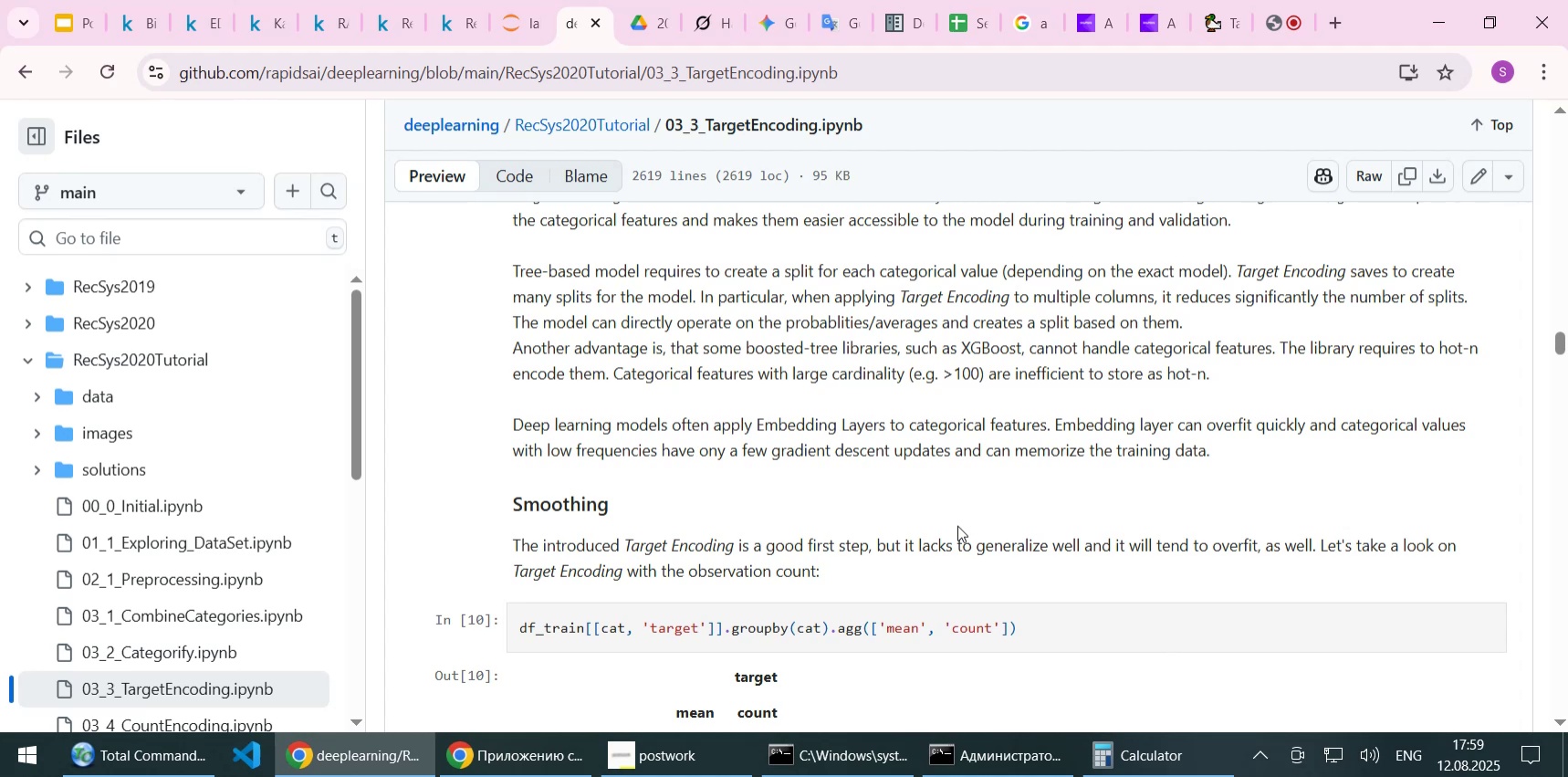 
wait(35.86)
 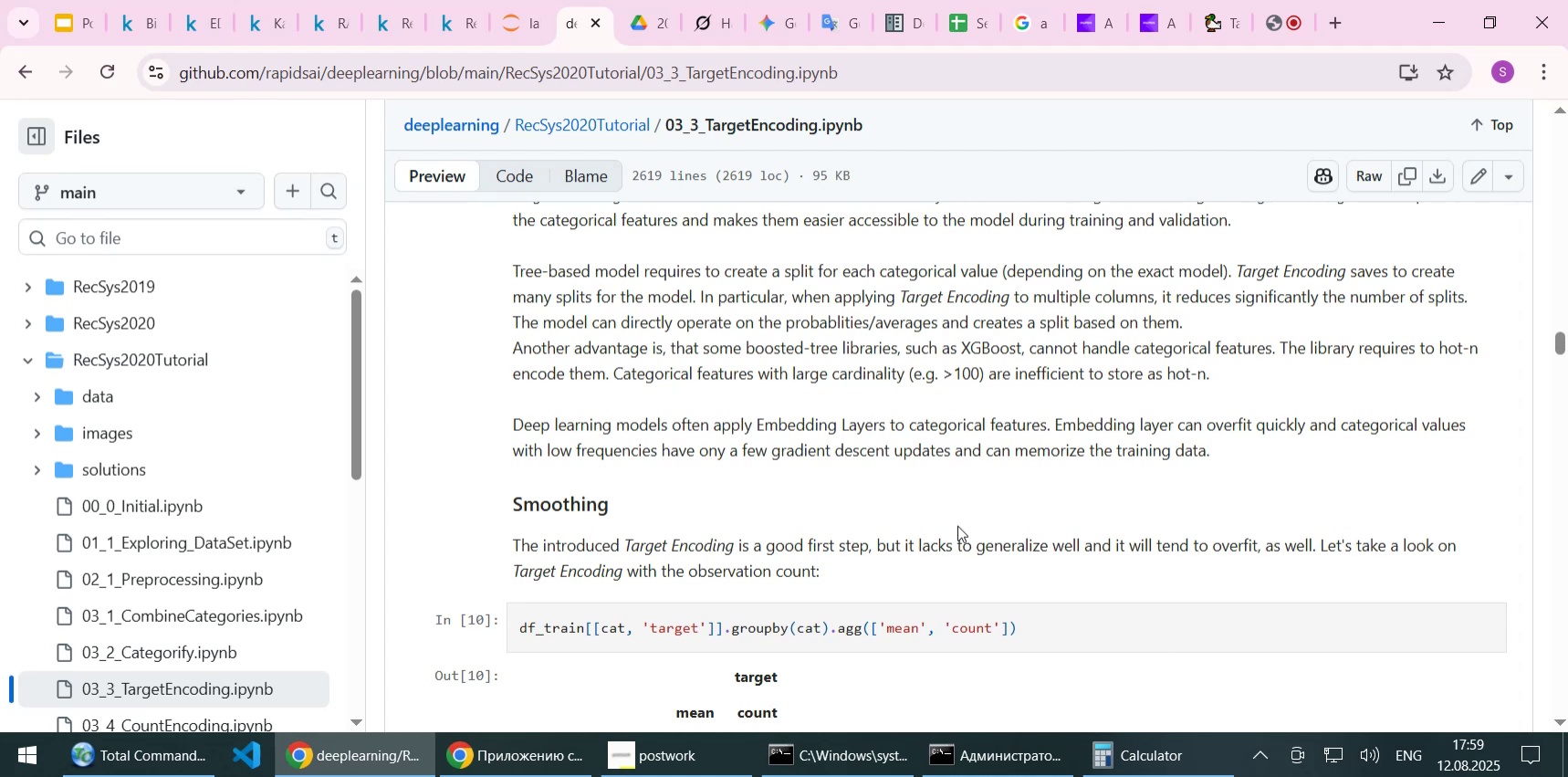 
scroll: coordinate [862, 471], scroll_direction: down, amount: 2.0
 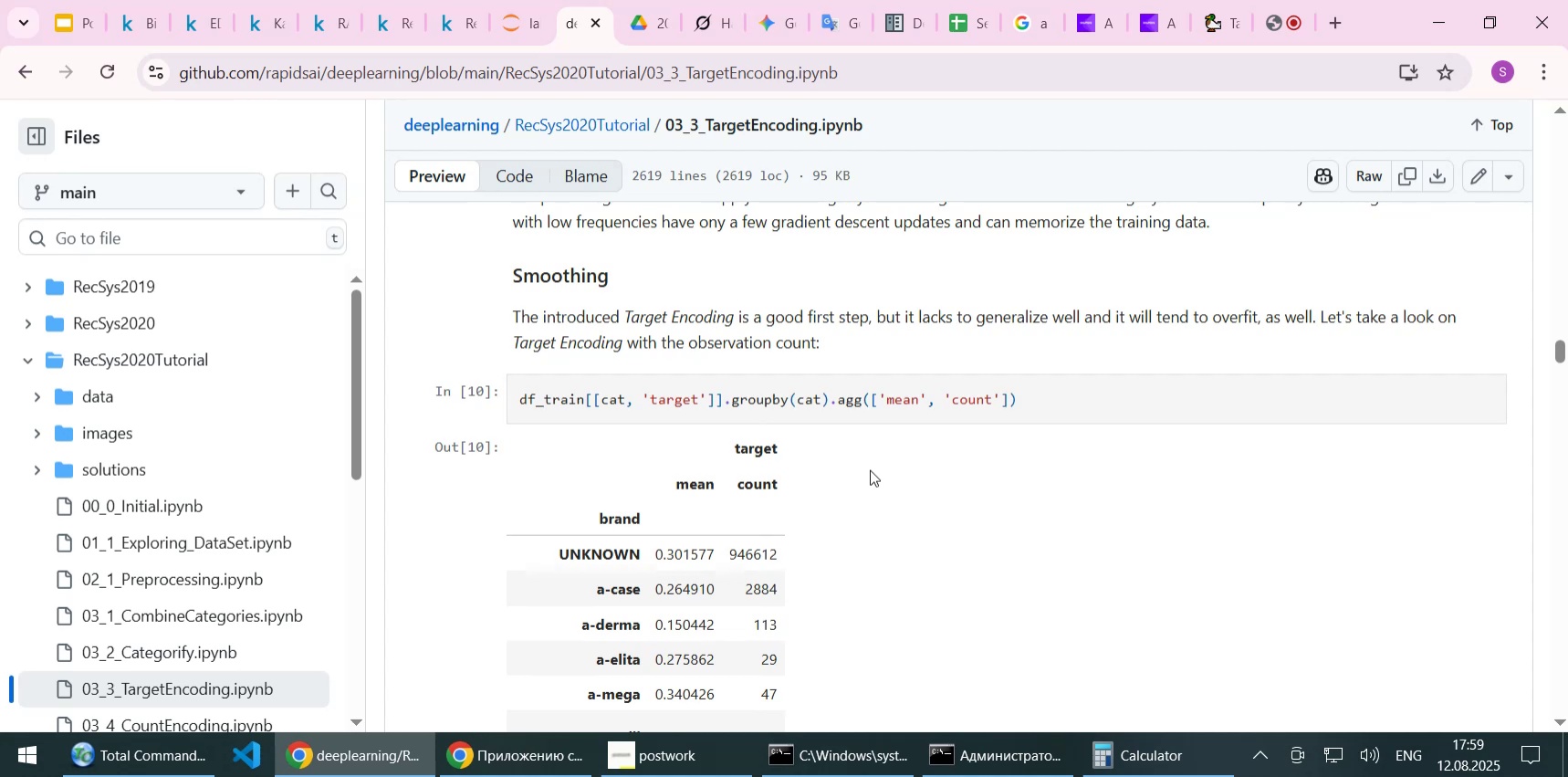 
wait(17.54)
 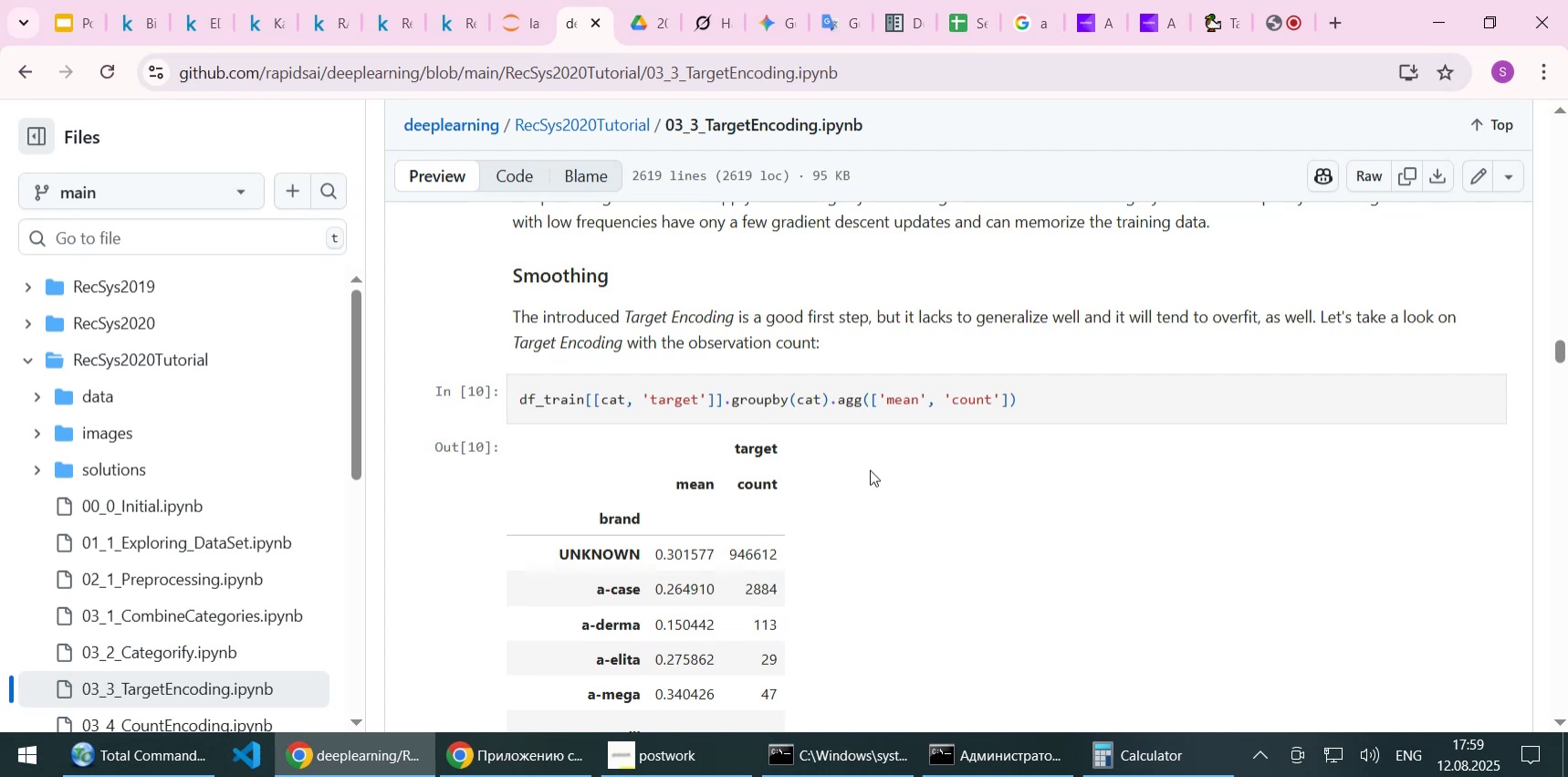 
scroll: coordinate [870, 469], scroll_direction: down, amount: 1.0
 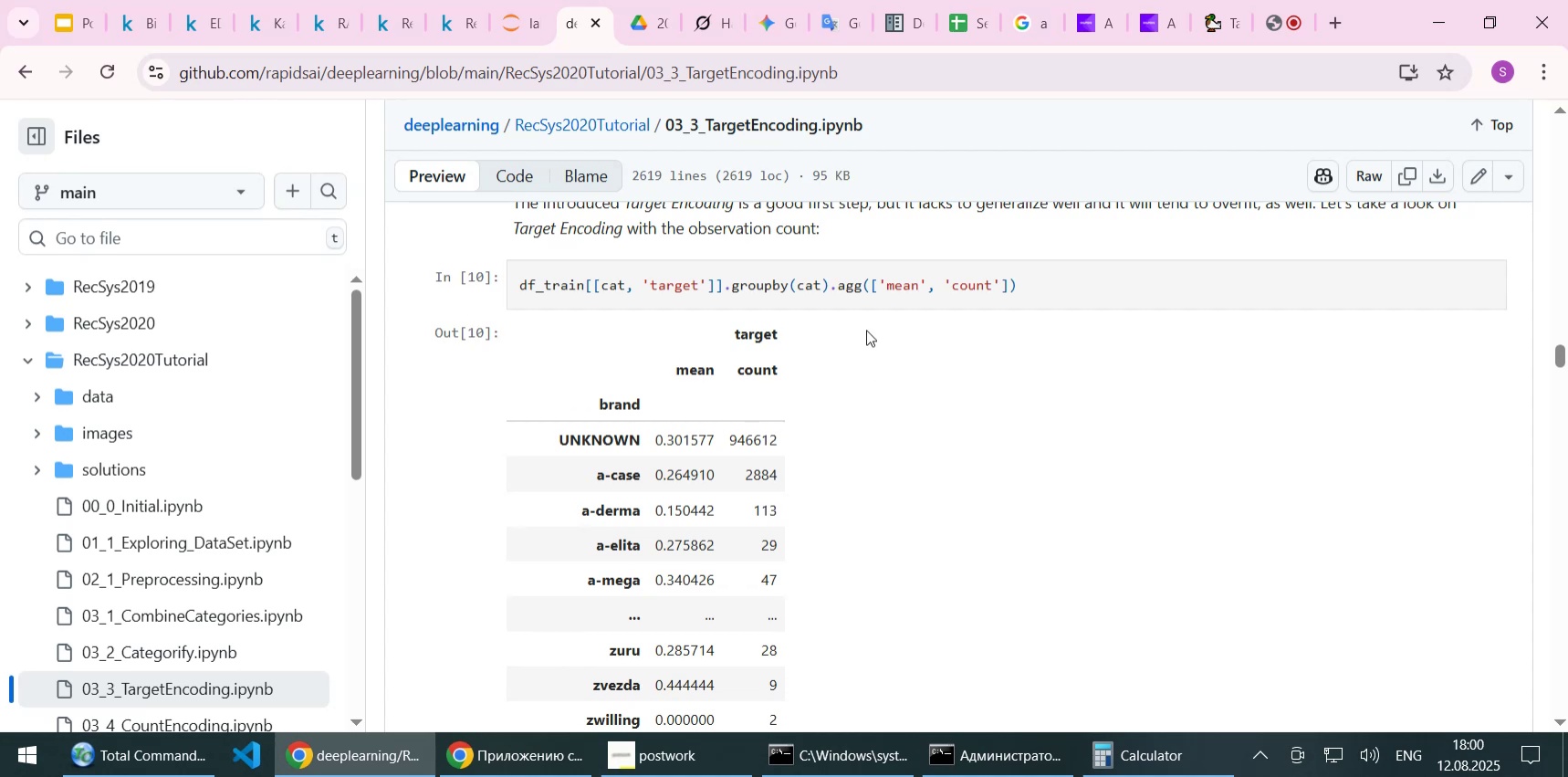 
wait(15.26)
 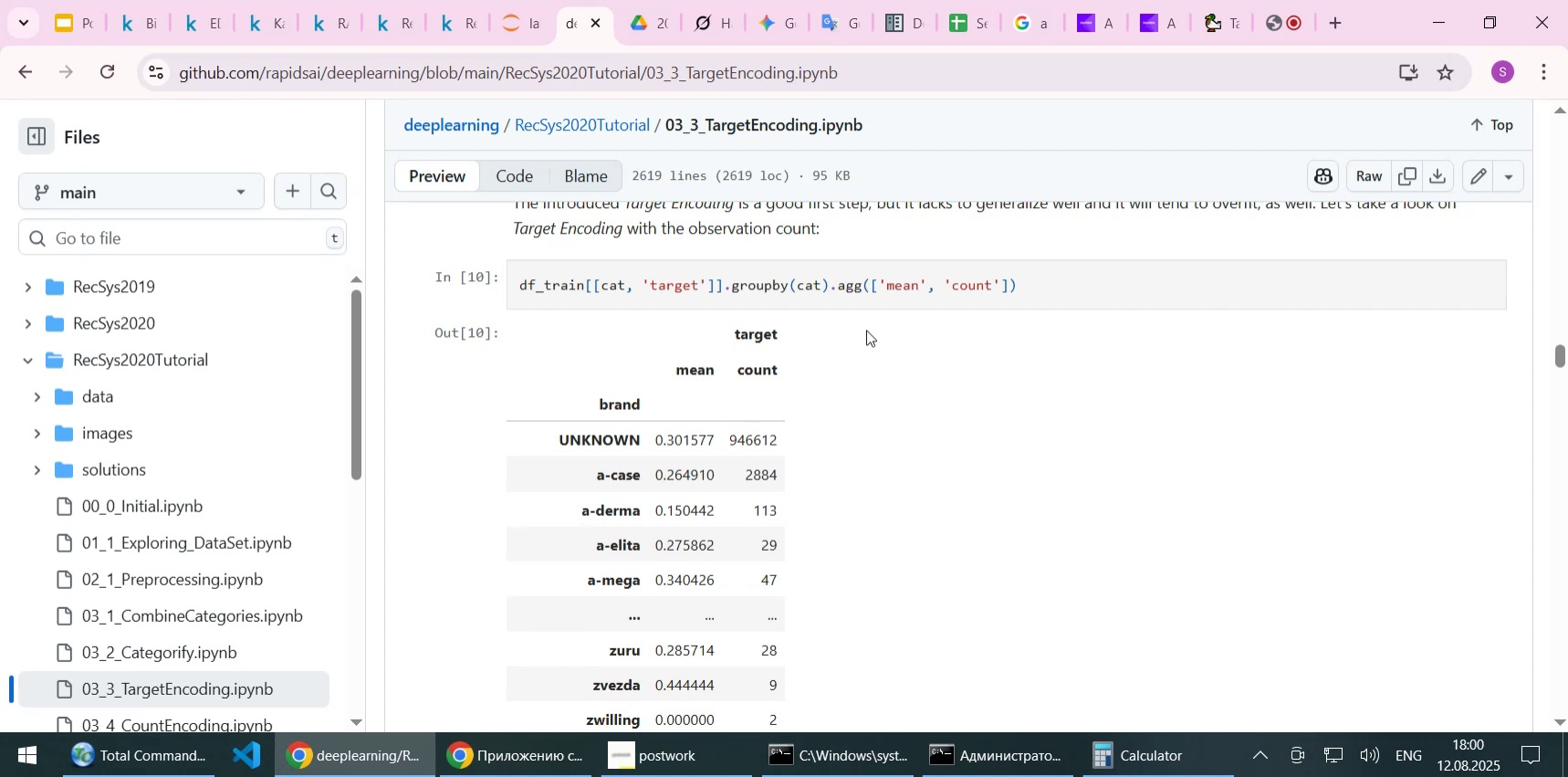 
scroll: coordinate [866, 330], scroll_direction: down, amount: 6.0
 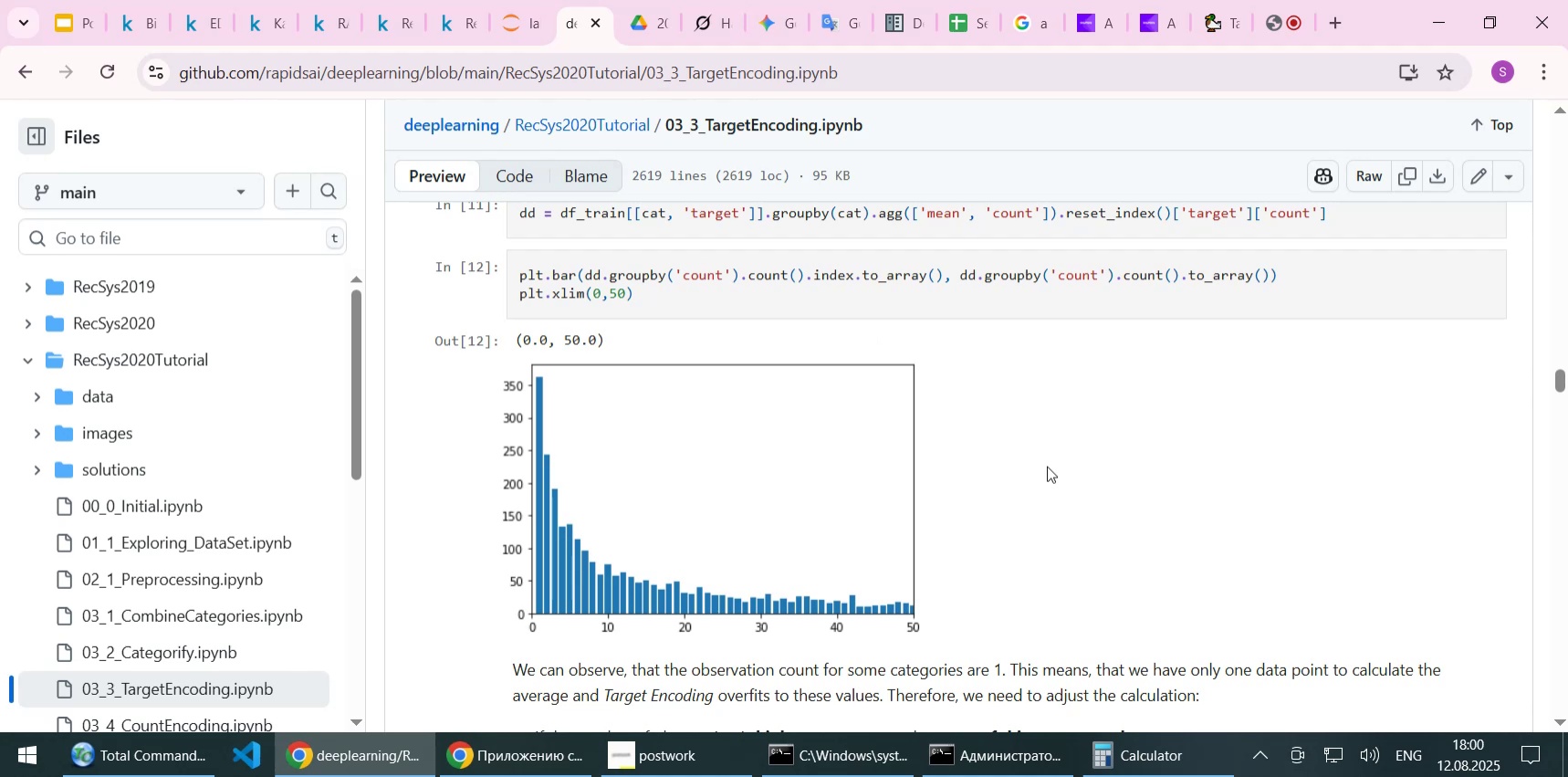 
wait(17.03)
 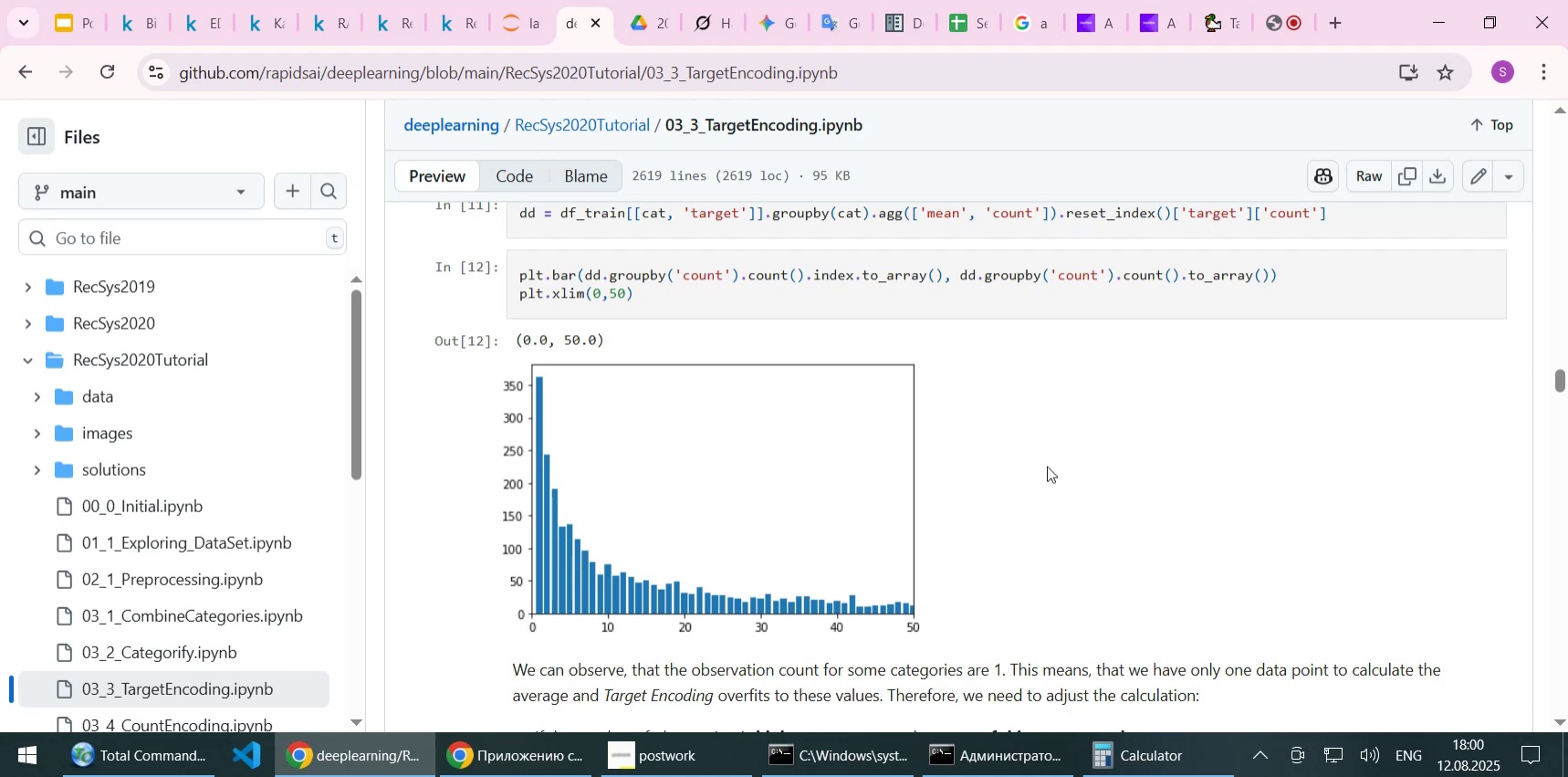 
scroll: coordinate [1047, 467], scroll_direction: down, amount: 2.0
 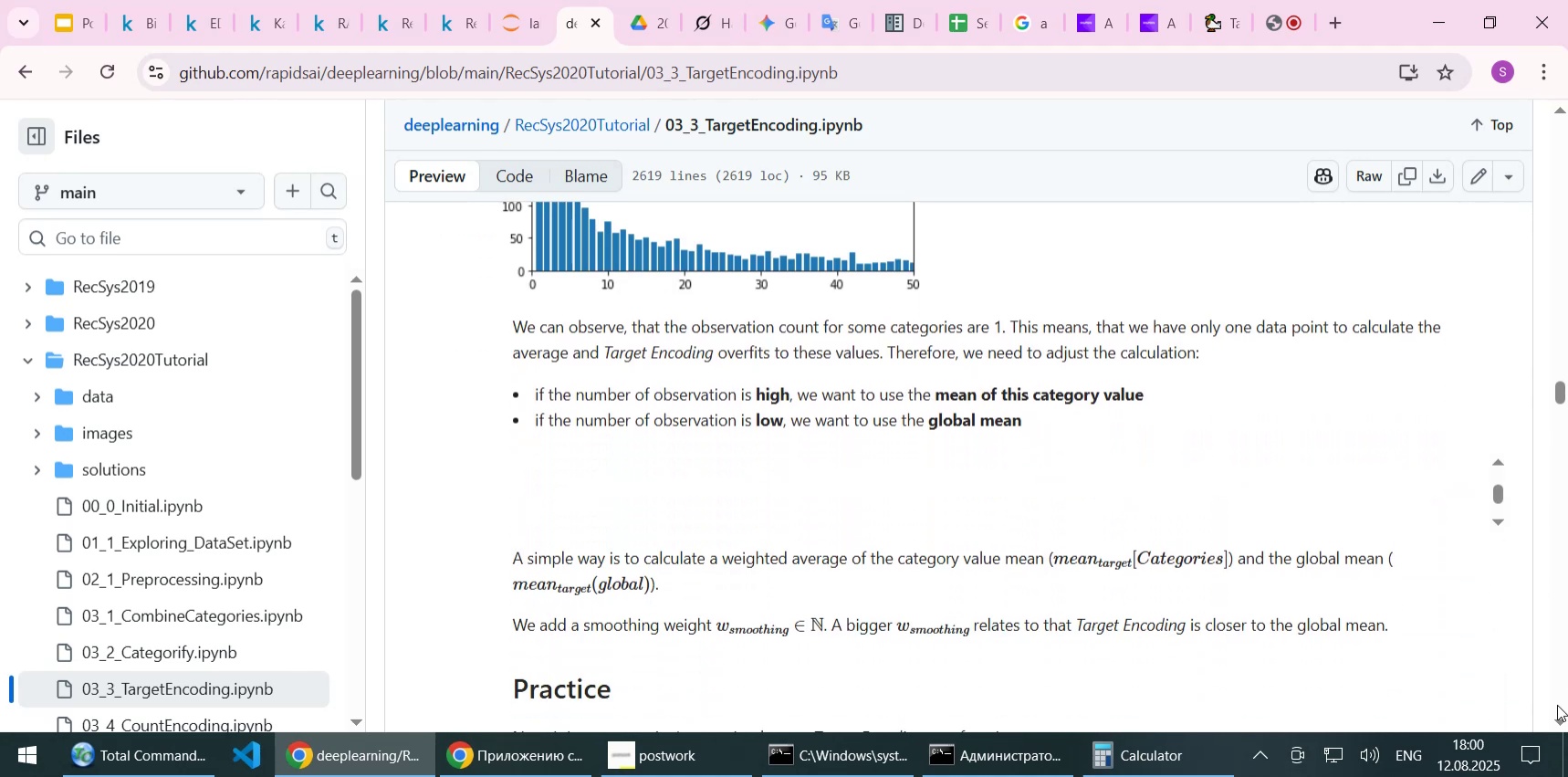 
left_click([1559, 724])
 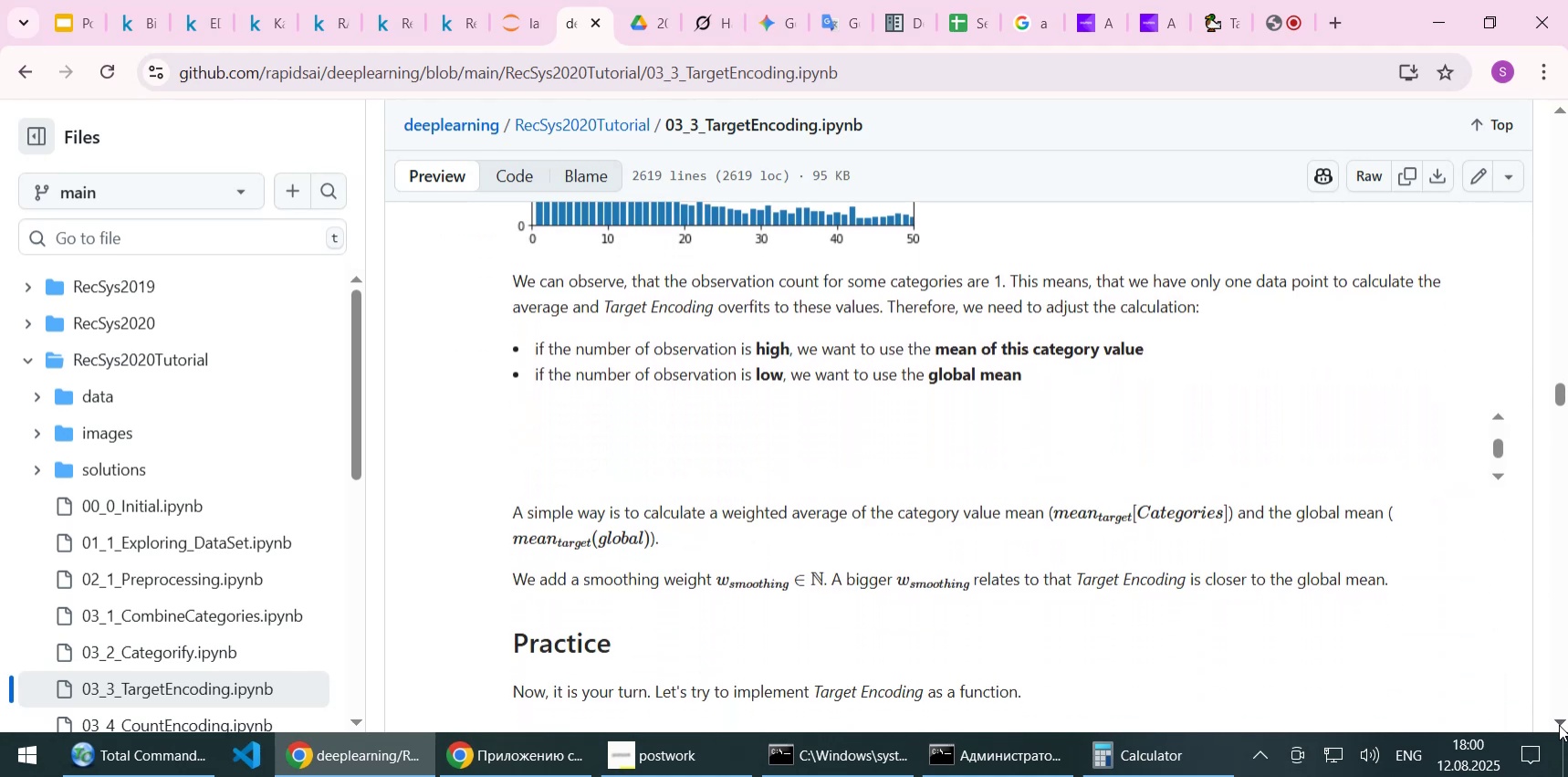 
left_click([1559, 724])
 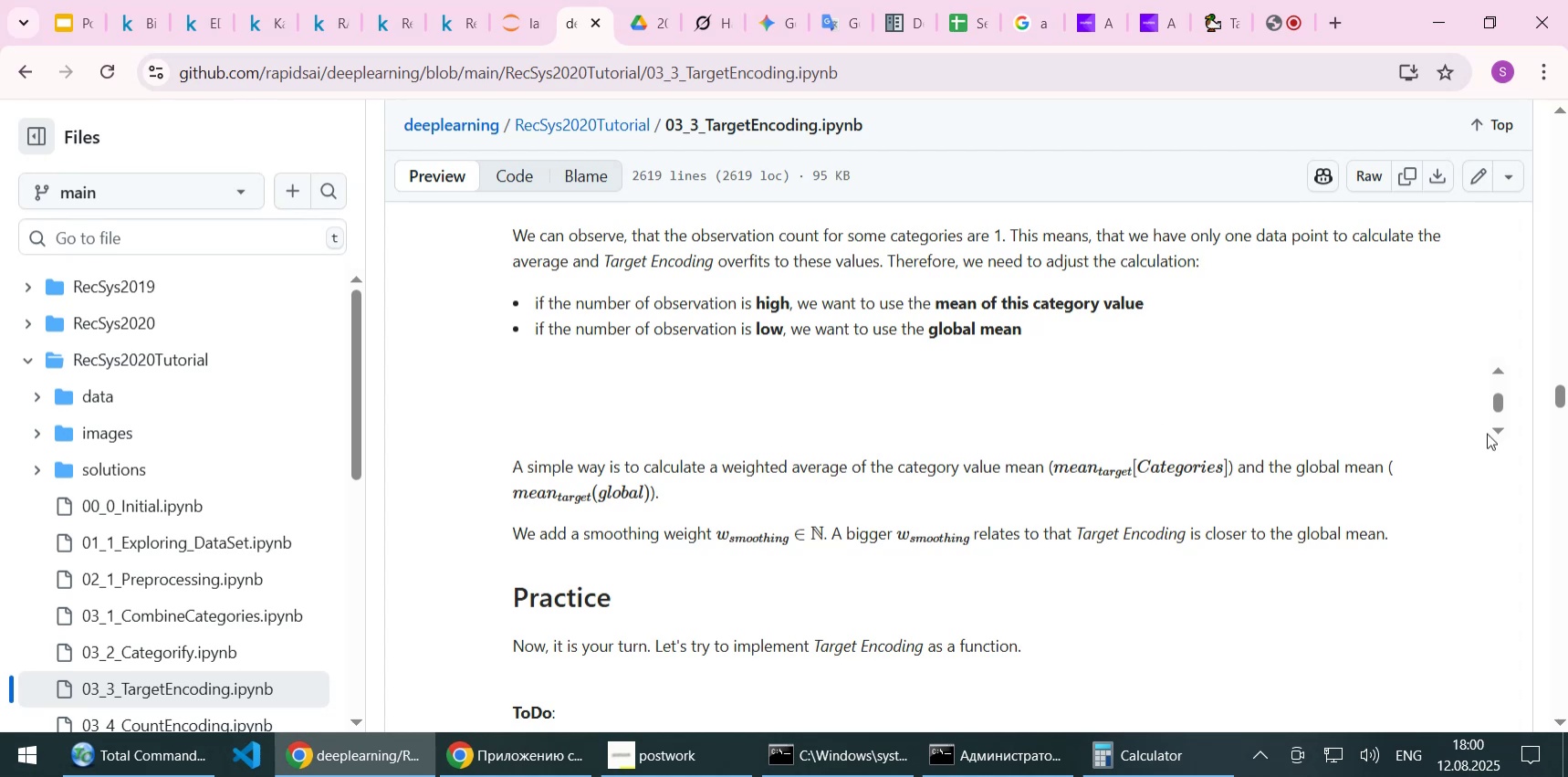 
left_click([1500, 374])
 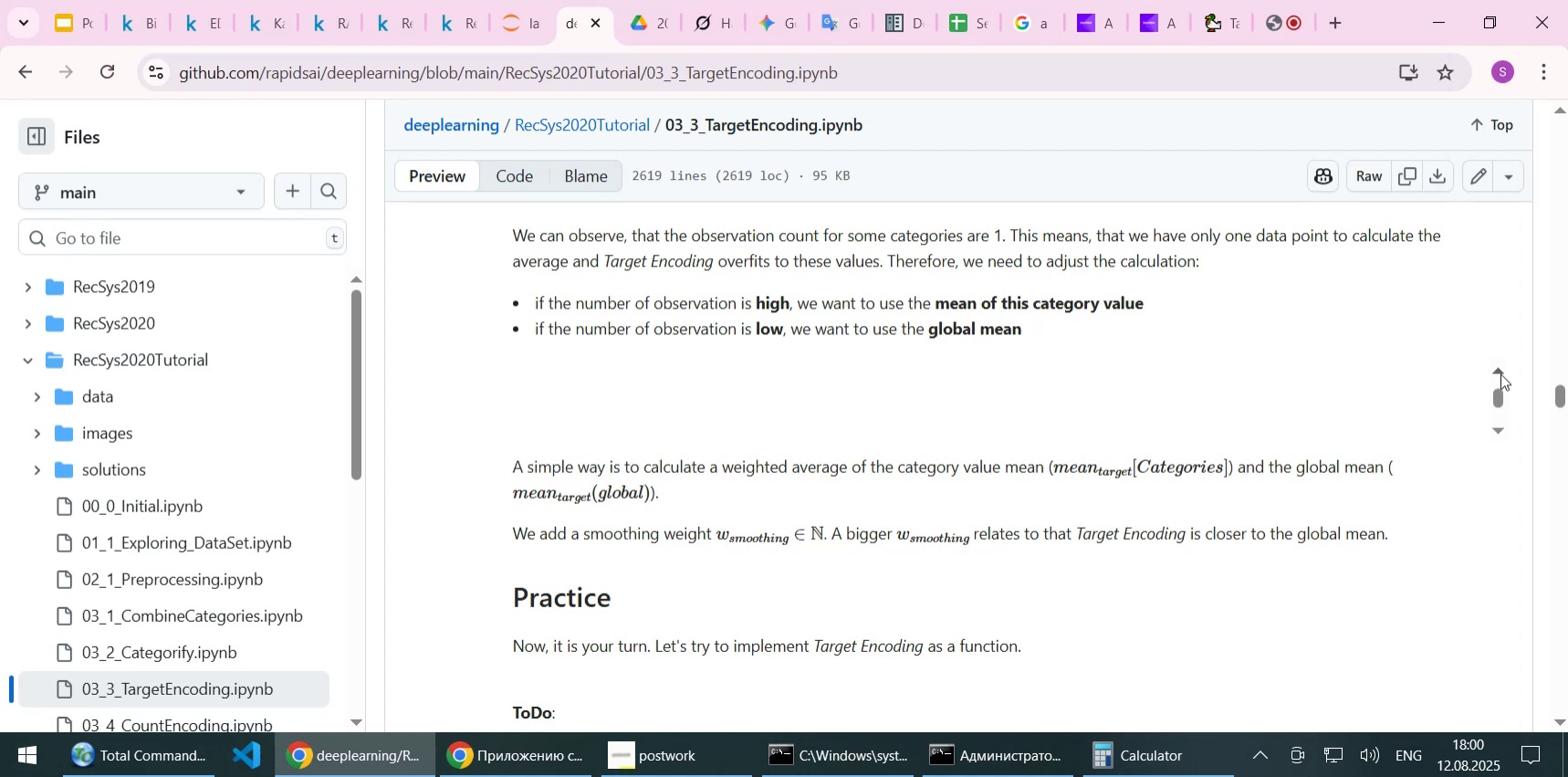 
double_click([1500, 373])
 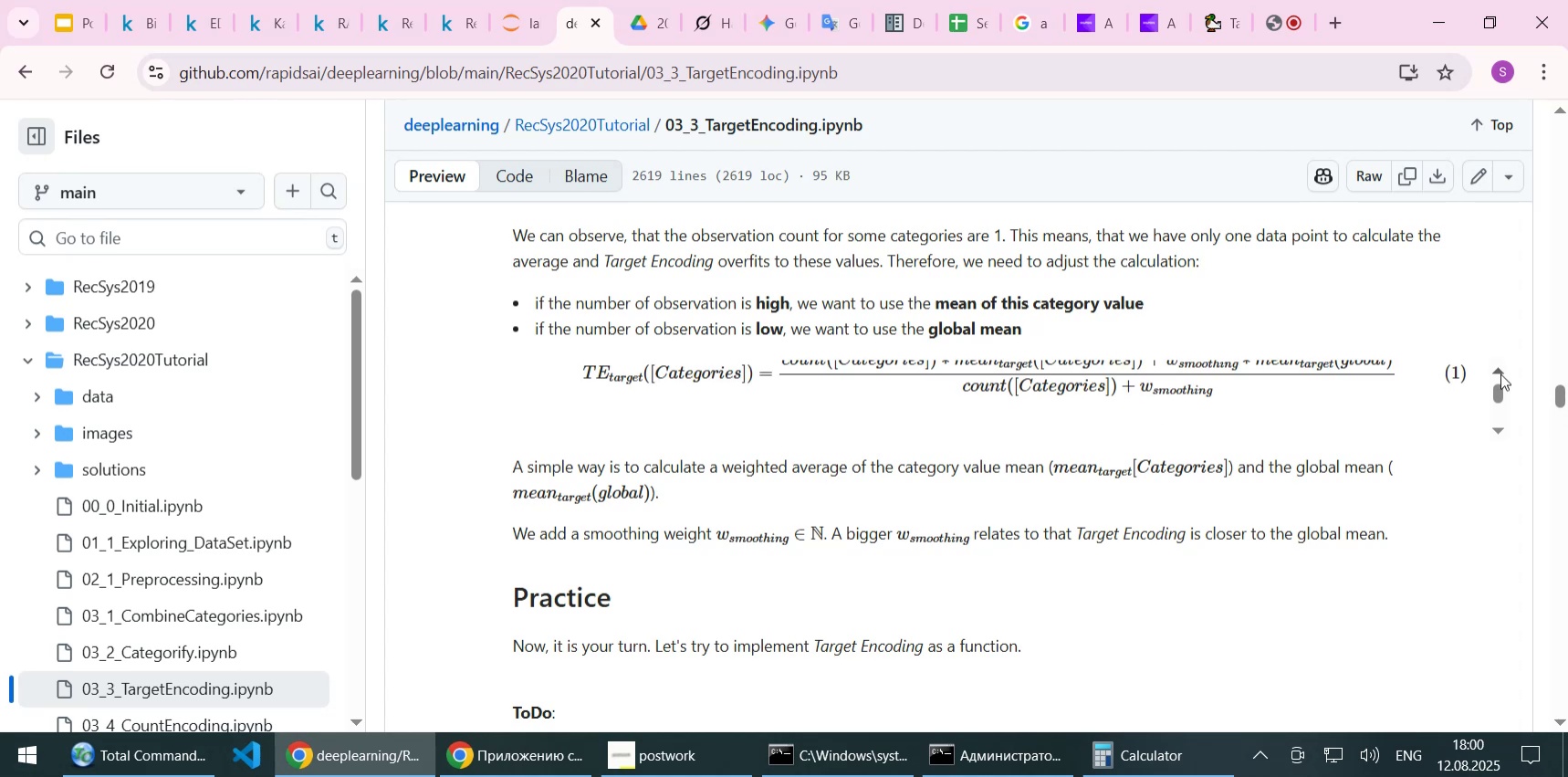 
triple_click([1500, 373])
 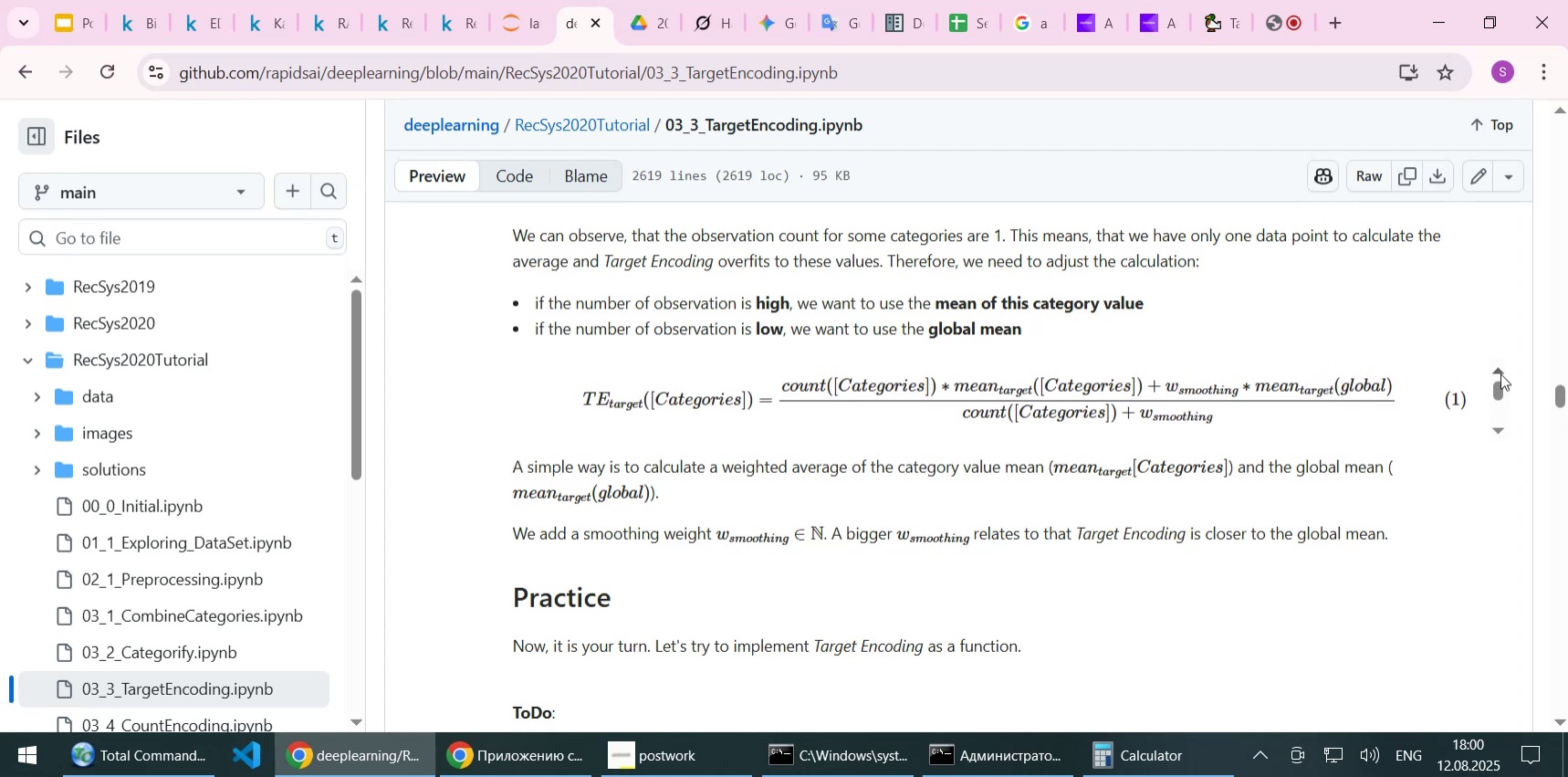 
triple_click([1500, 373])
 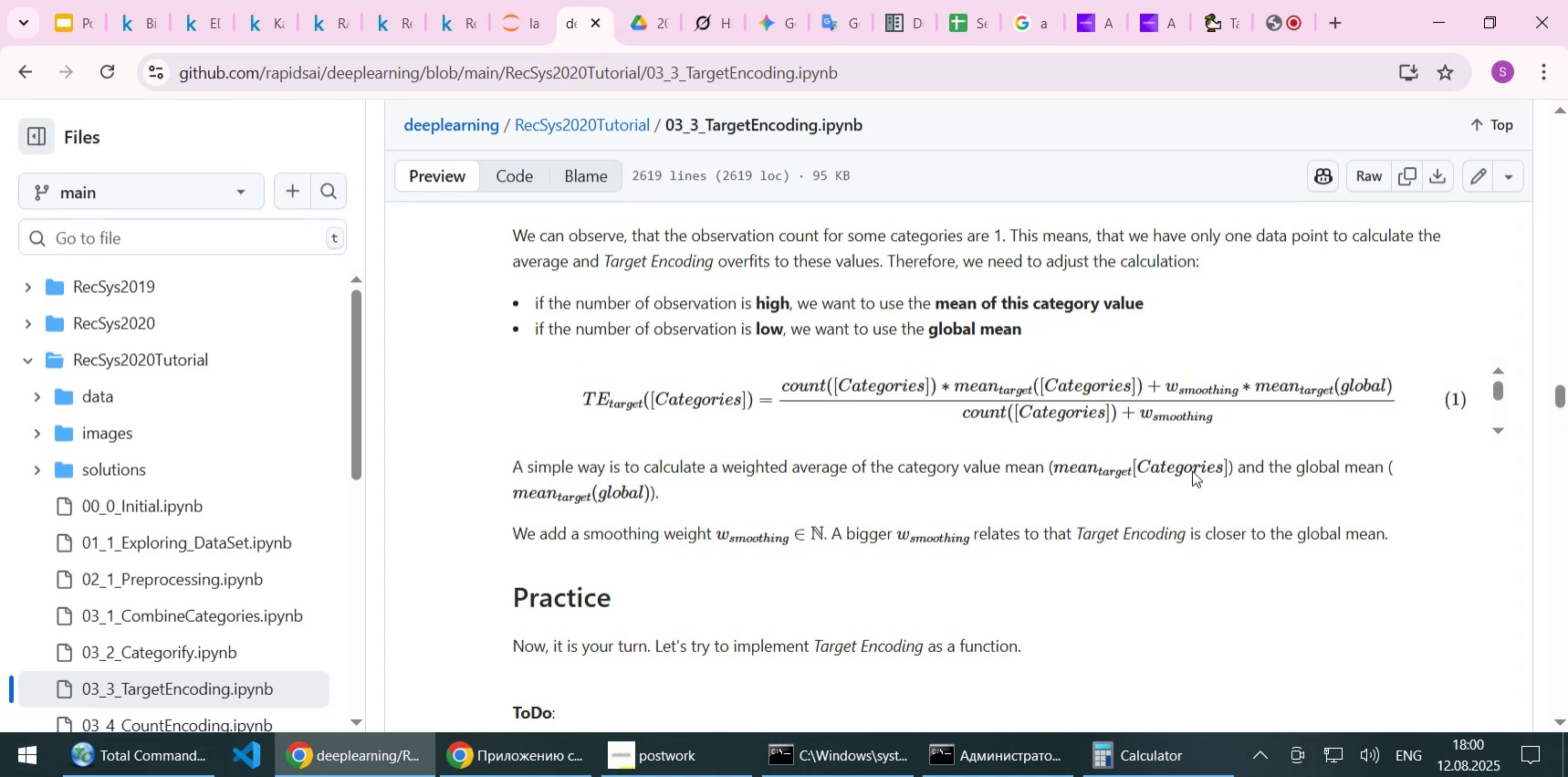 
left_click([1169, 490])
 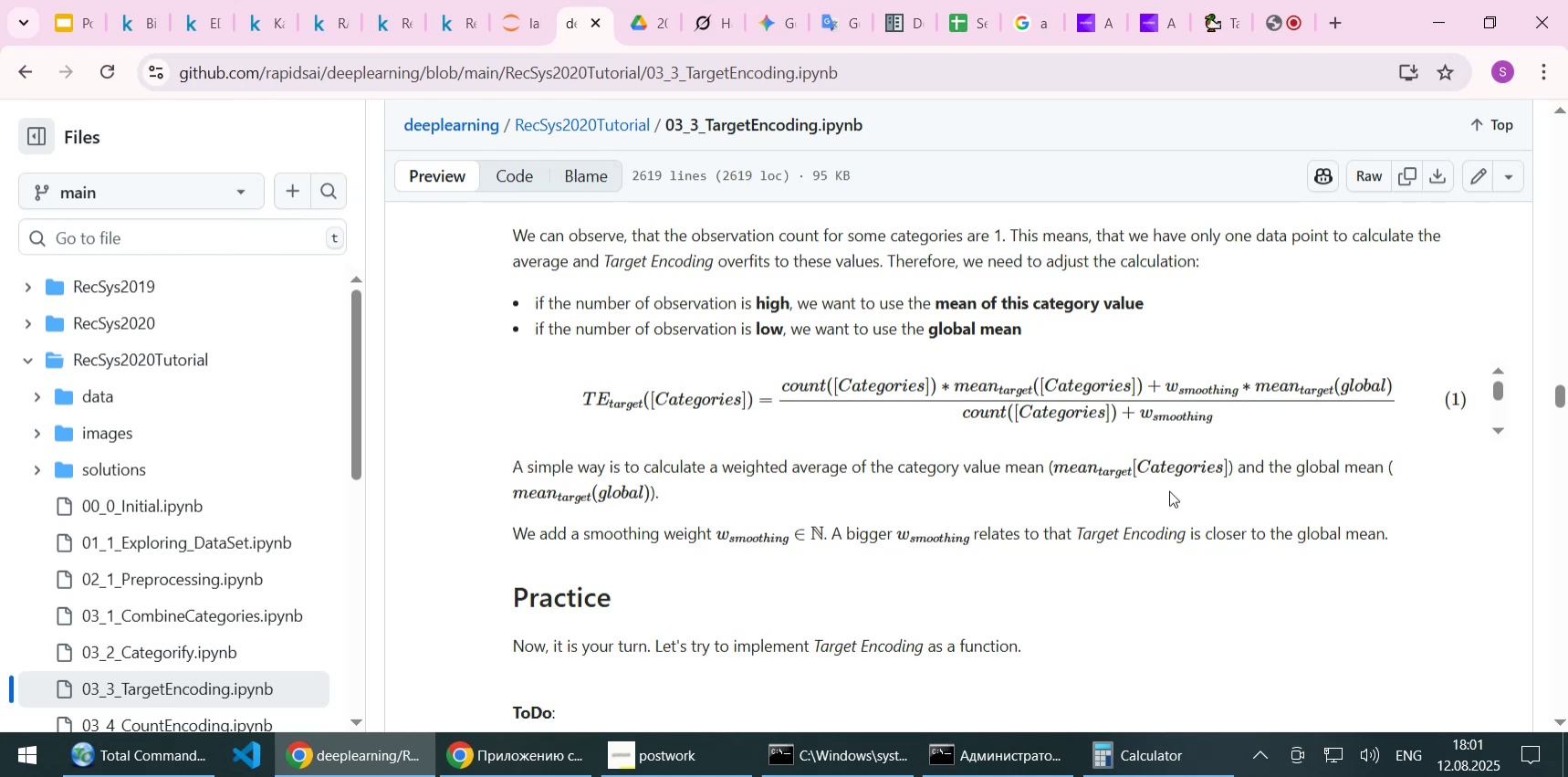 
wait(28.03)
 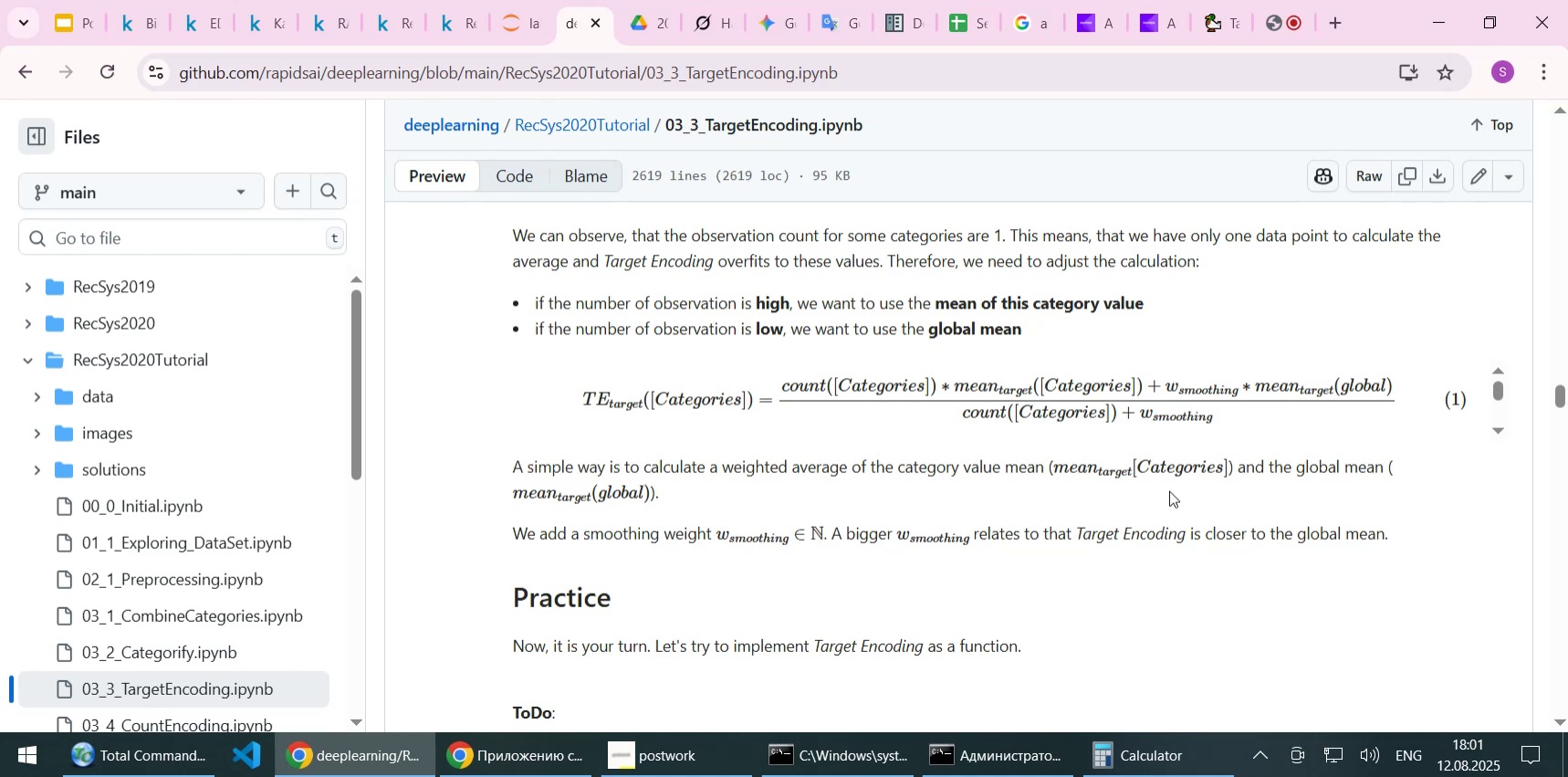 
scroll: coordinate [1001, 531], scroll_direction: down, amount: 2.0
 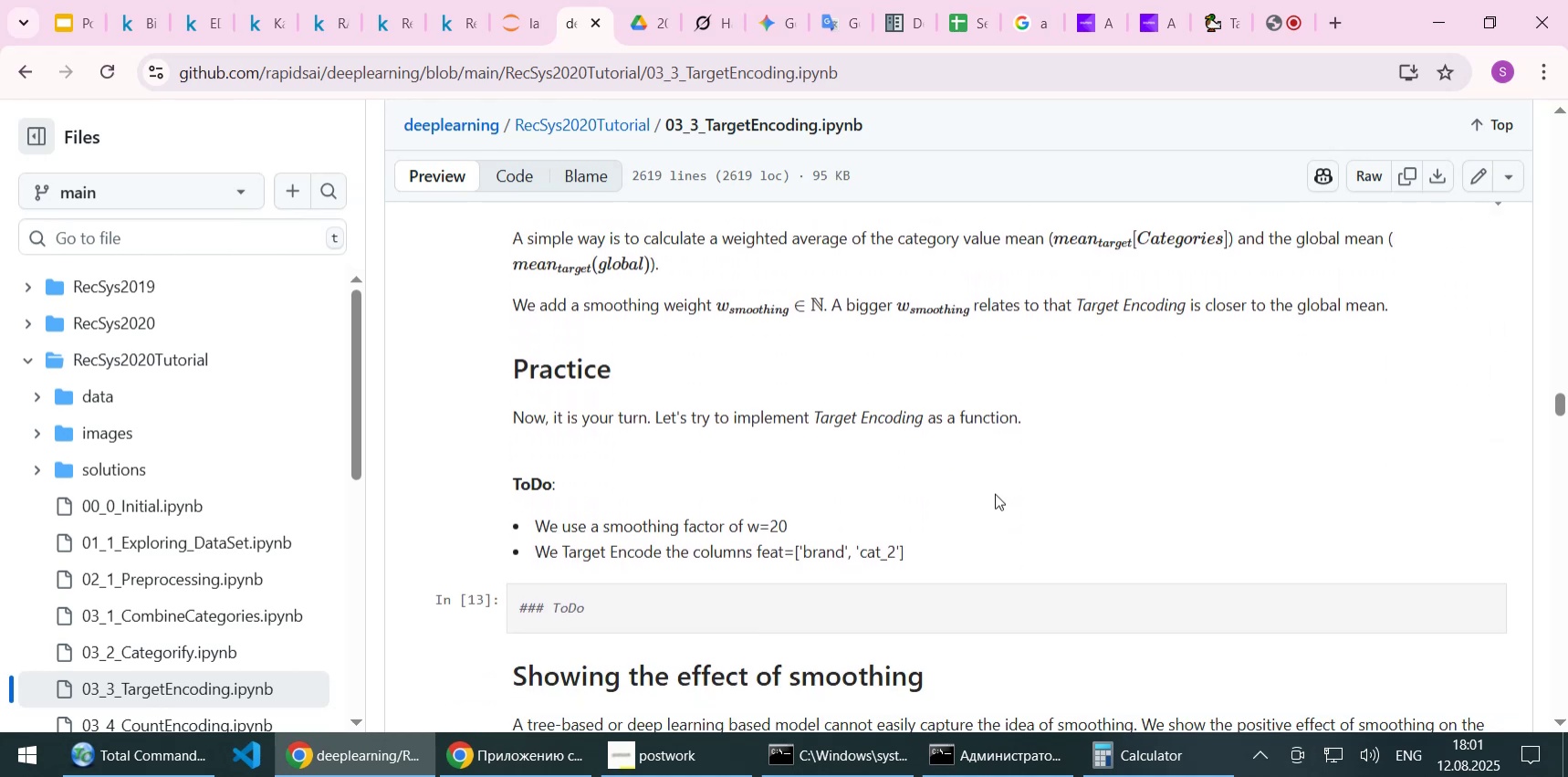 
left_click([1103, 20])
 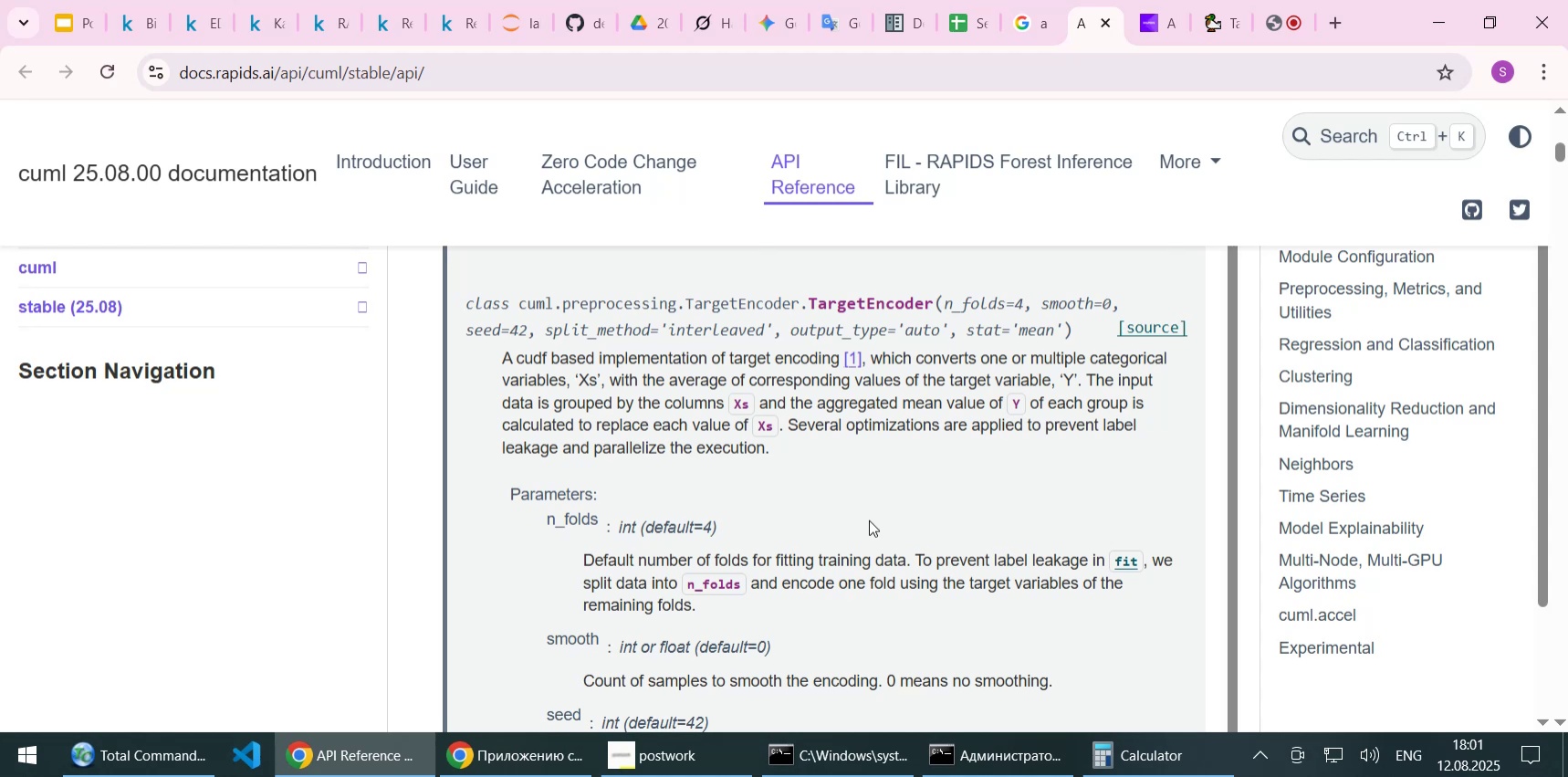 
scroll: coordinate [869, 520], scroll_direction: down, amount: 1.0
 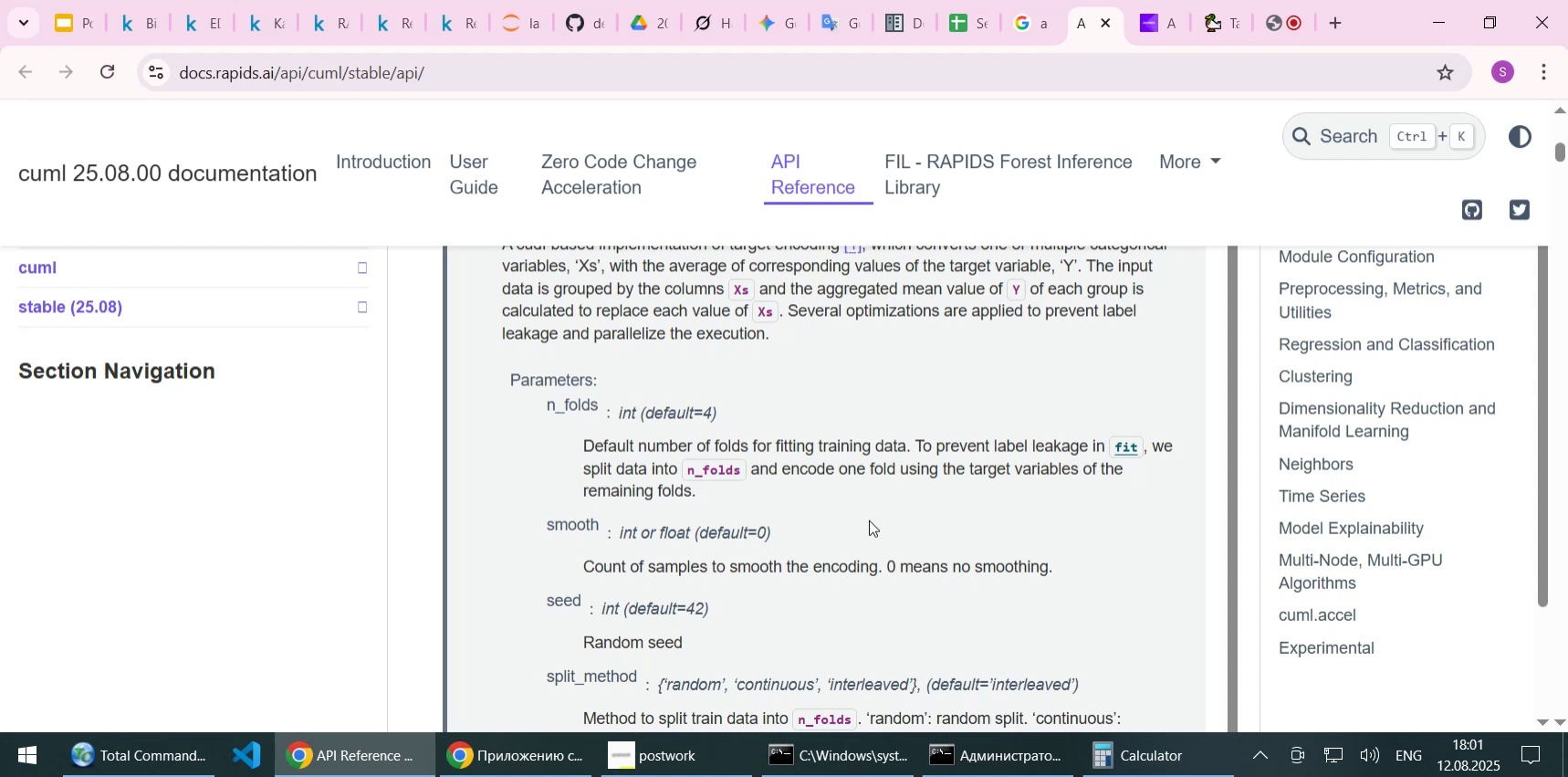 
wait(15.96)
 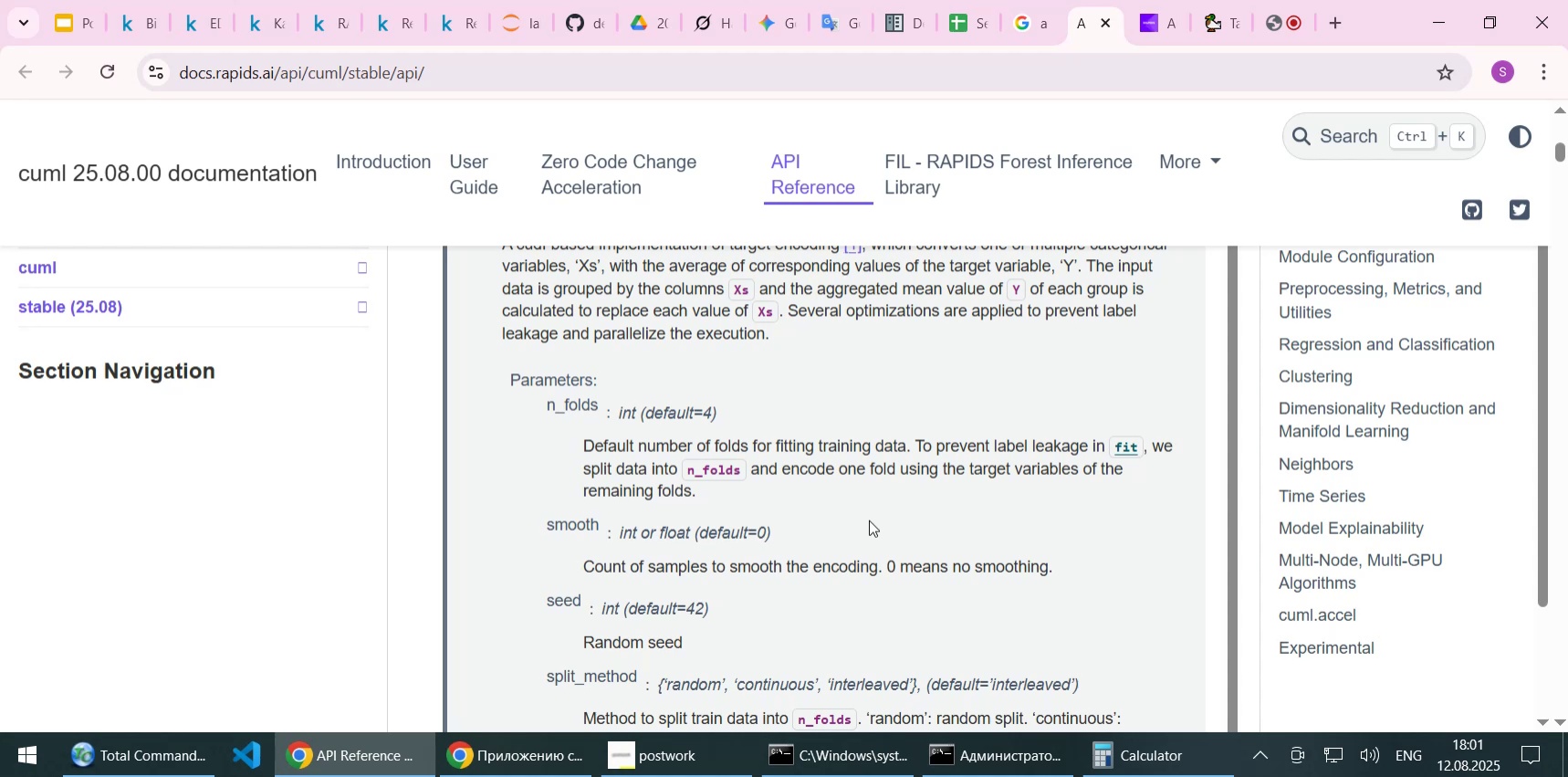 
left_click([445, 25])
 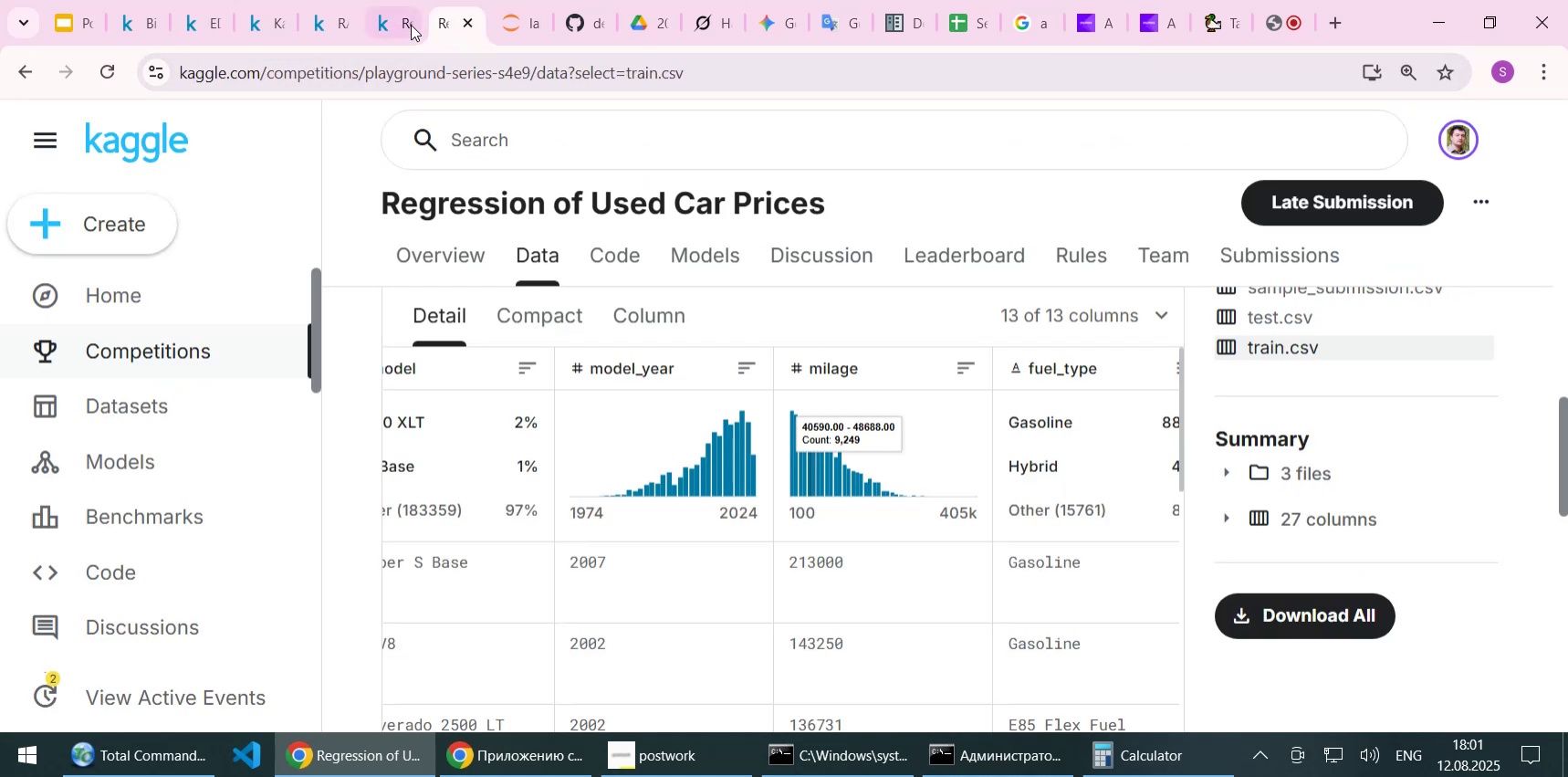 
left_click([402, 20])
 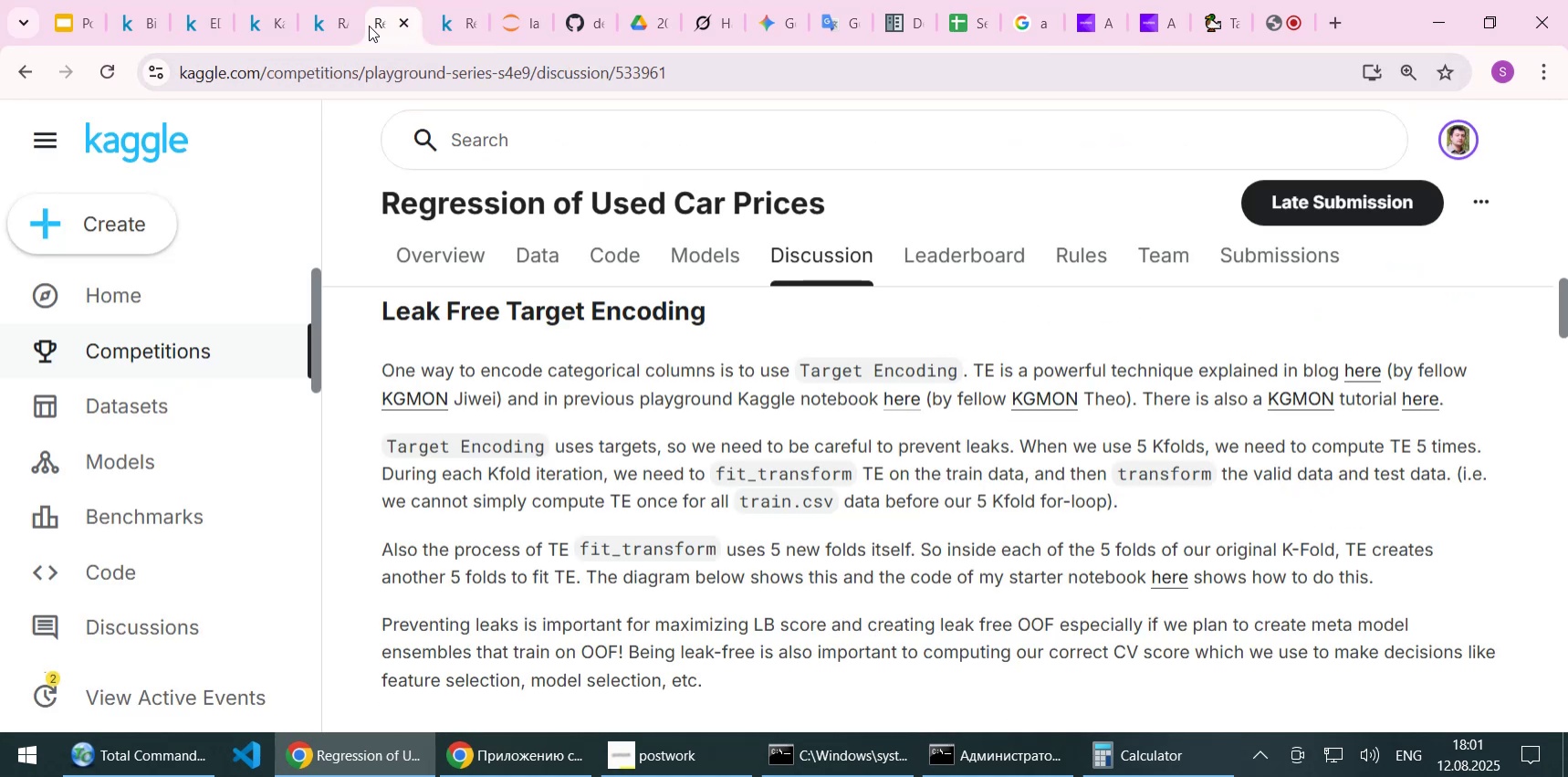 
left_click([324, 24])
 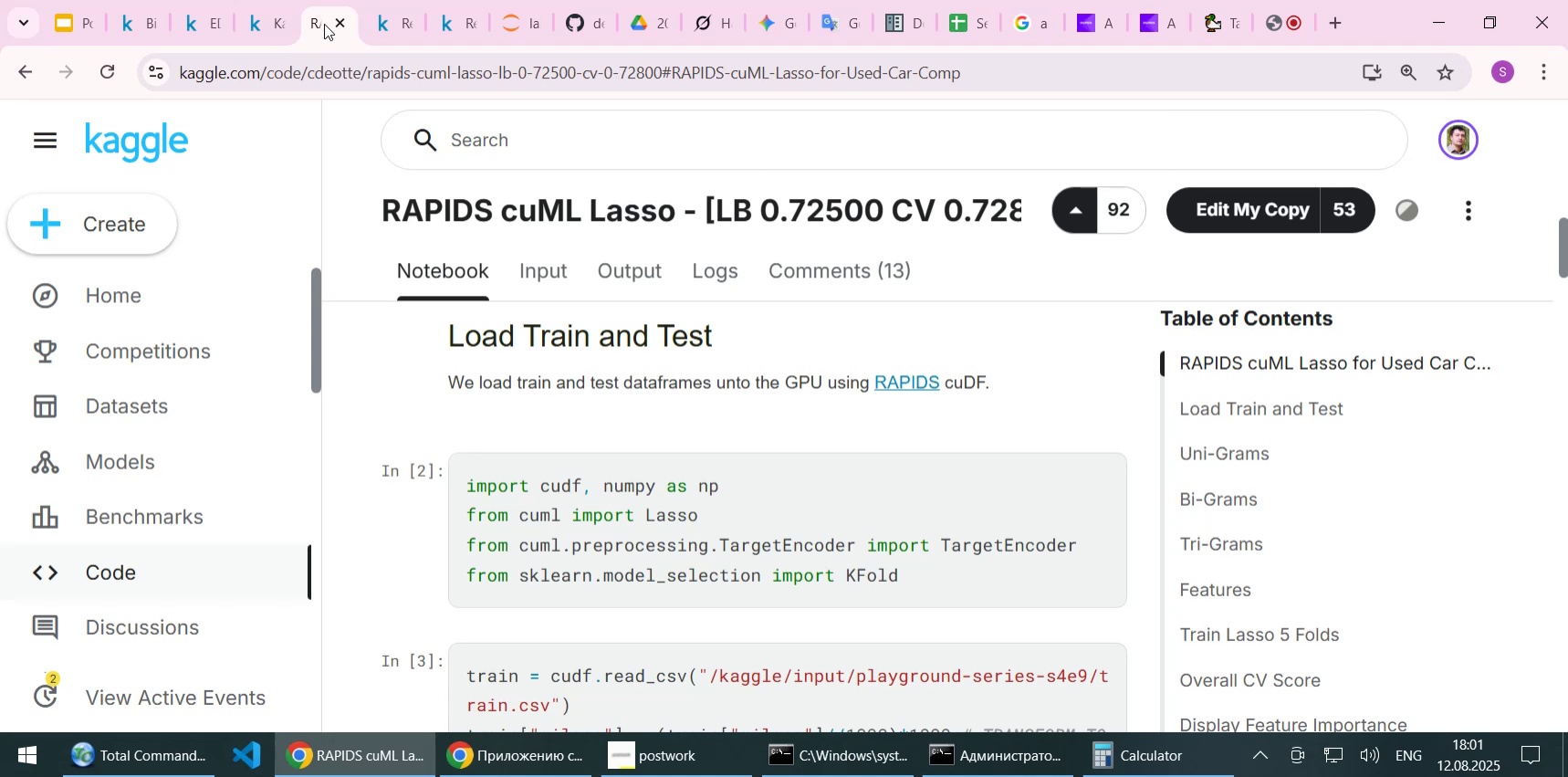 
left_click([257, 24])
 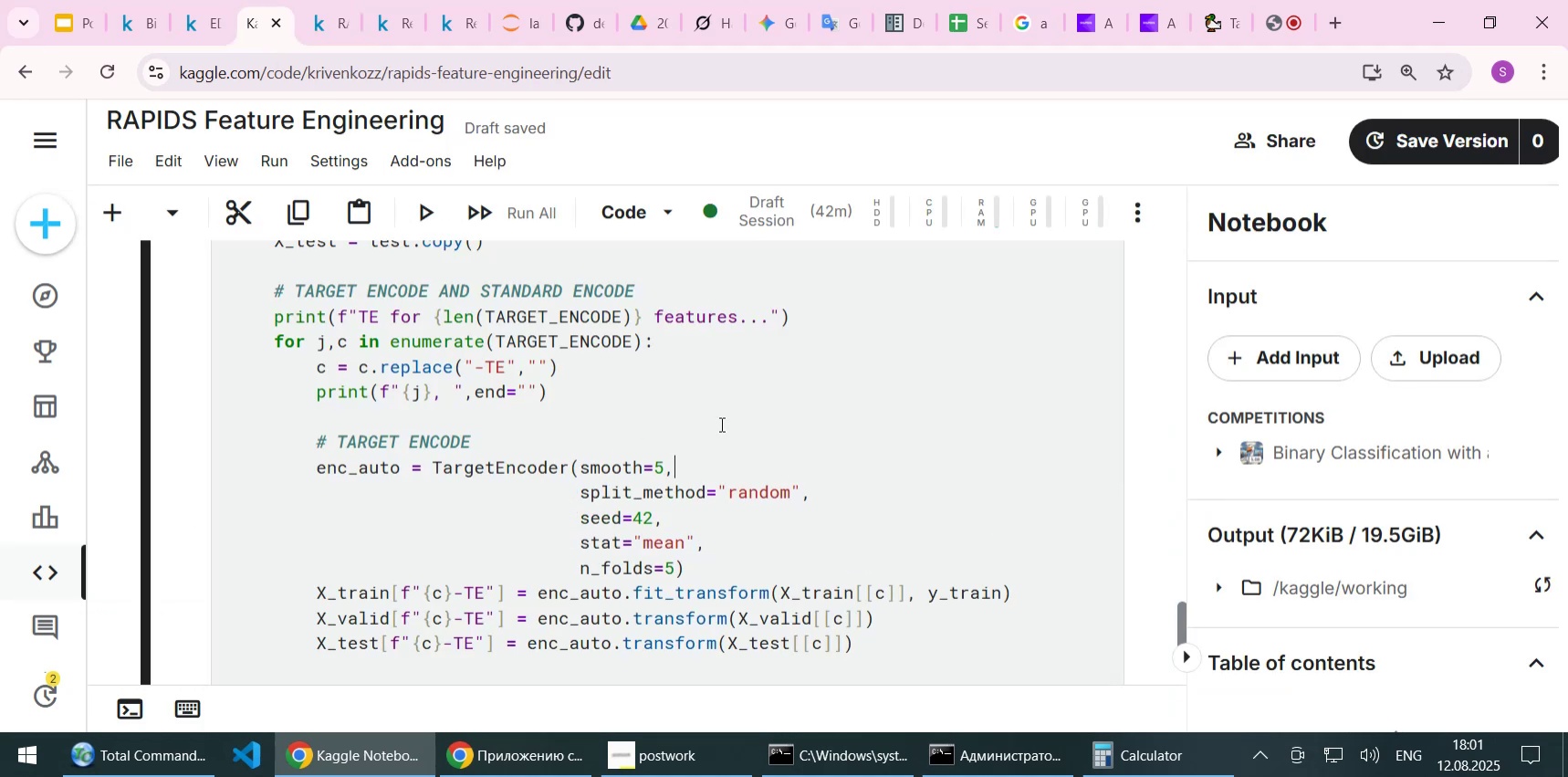 
scroll: coordinate [720, 424], scroll_direction: down, amount: 1.0
 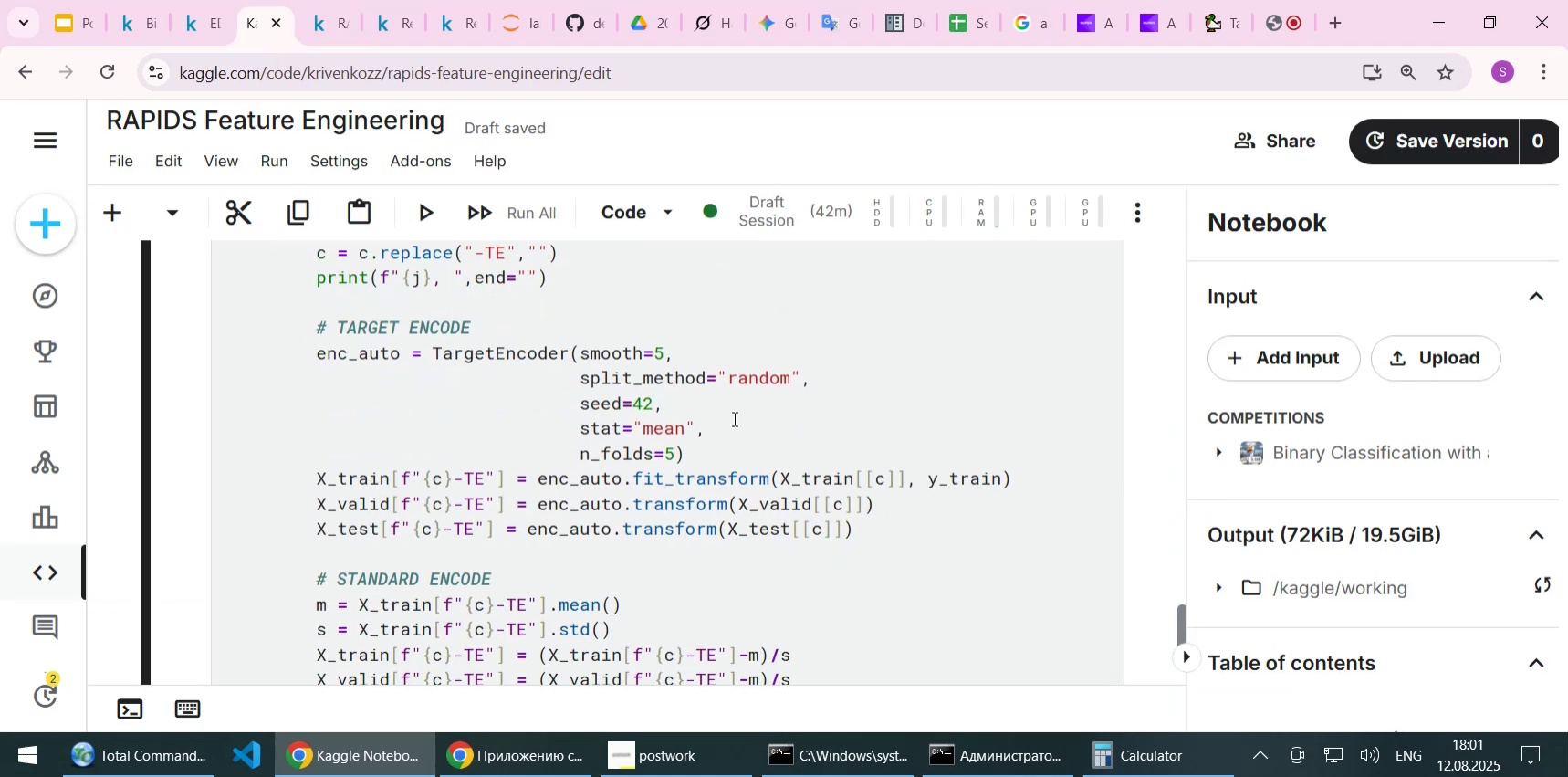 
left_click([716, 407])
 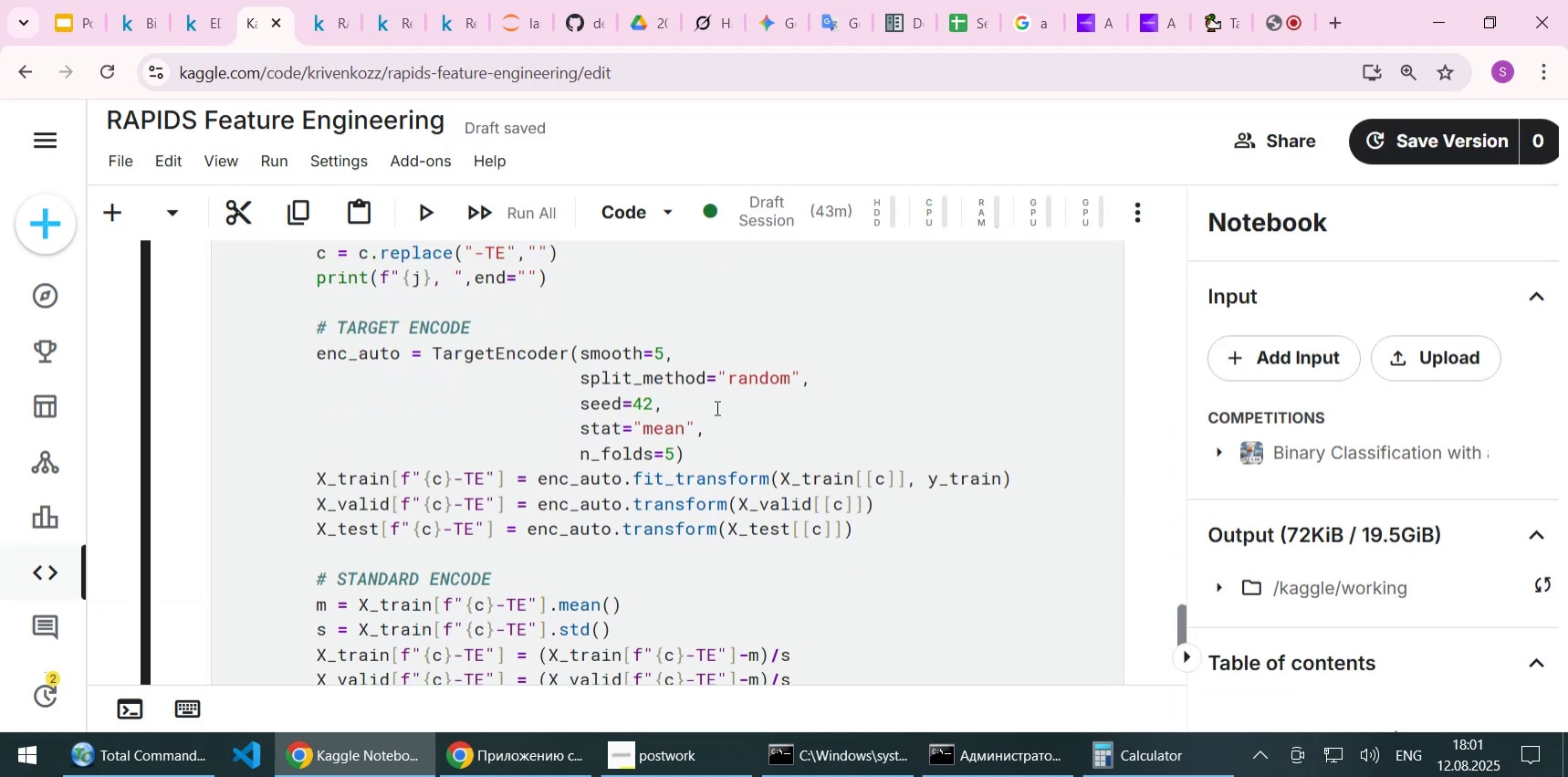 
scroll: coordinate [716, 407], scroll_direction: down, amount: 1.0
 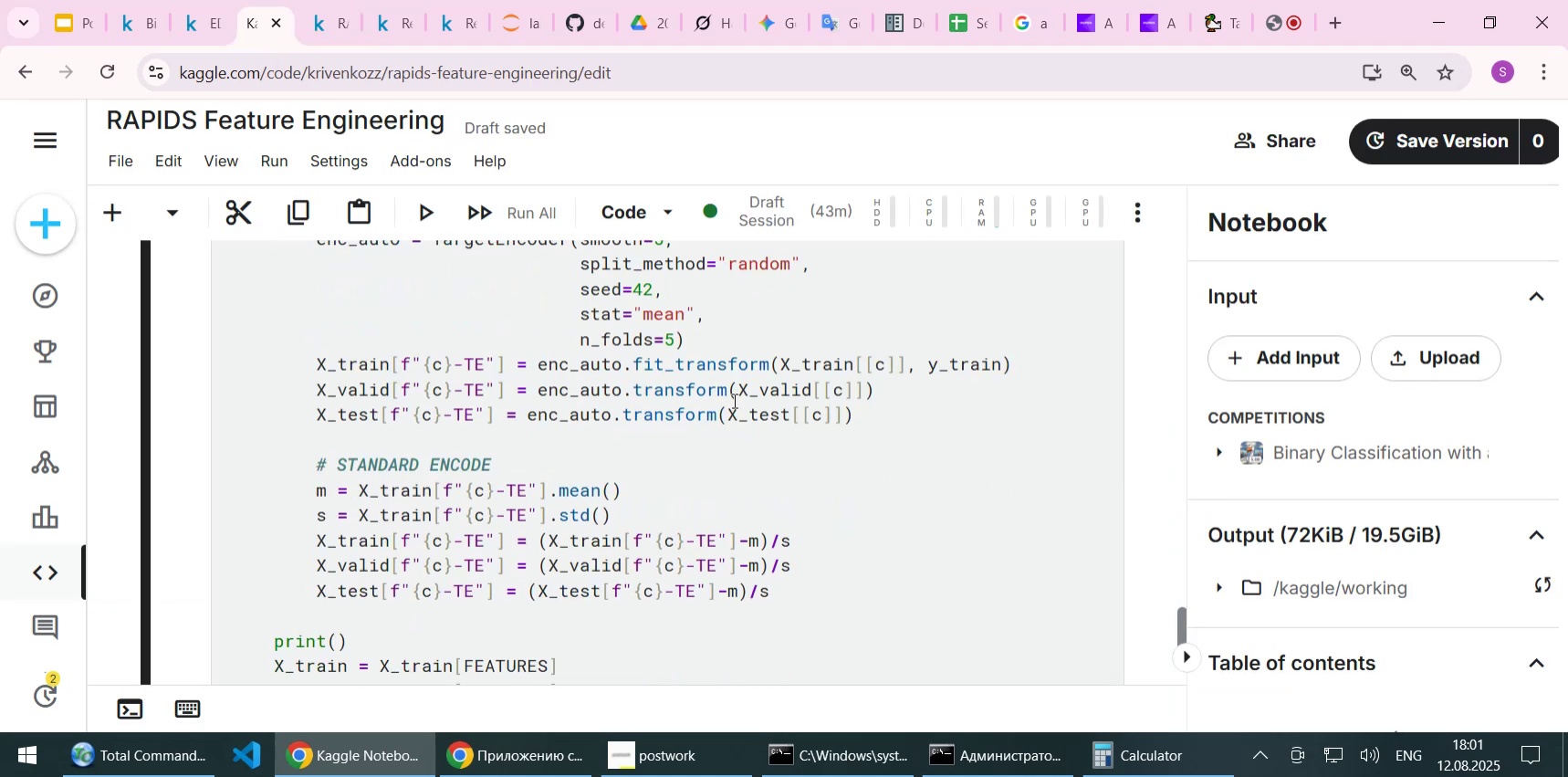 
scroll: coordinate [760, 396], scroll_direction: up, amount: 4.0
 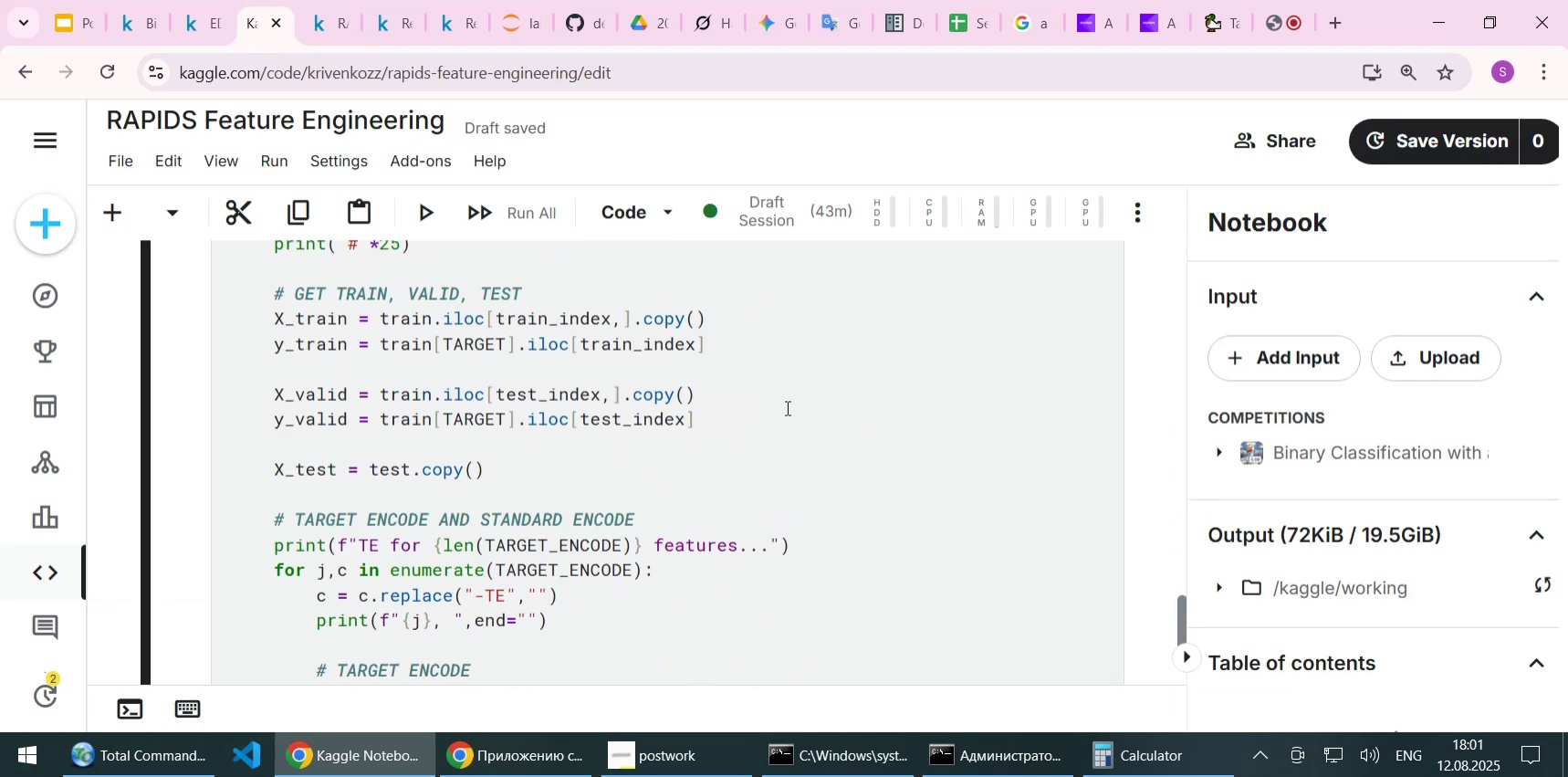 
left_click([786, 407])
 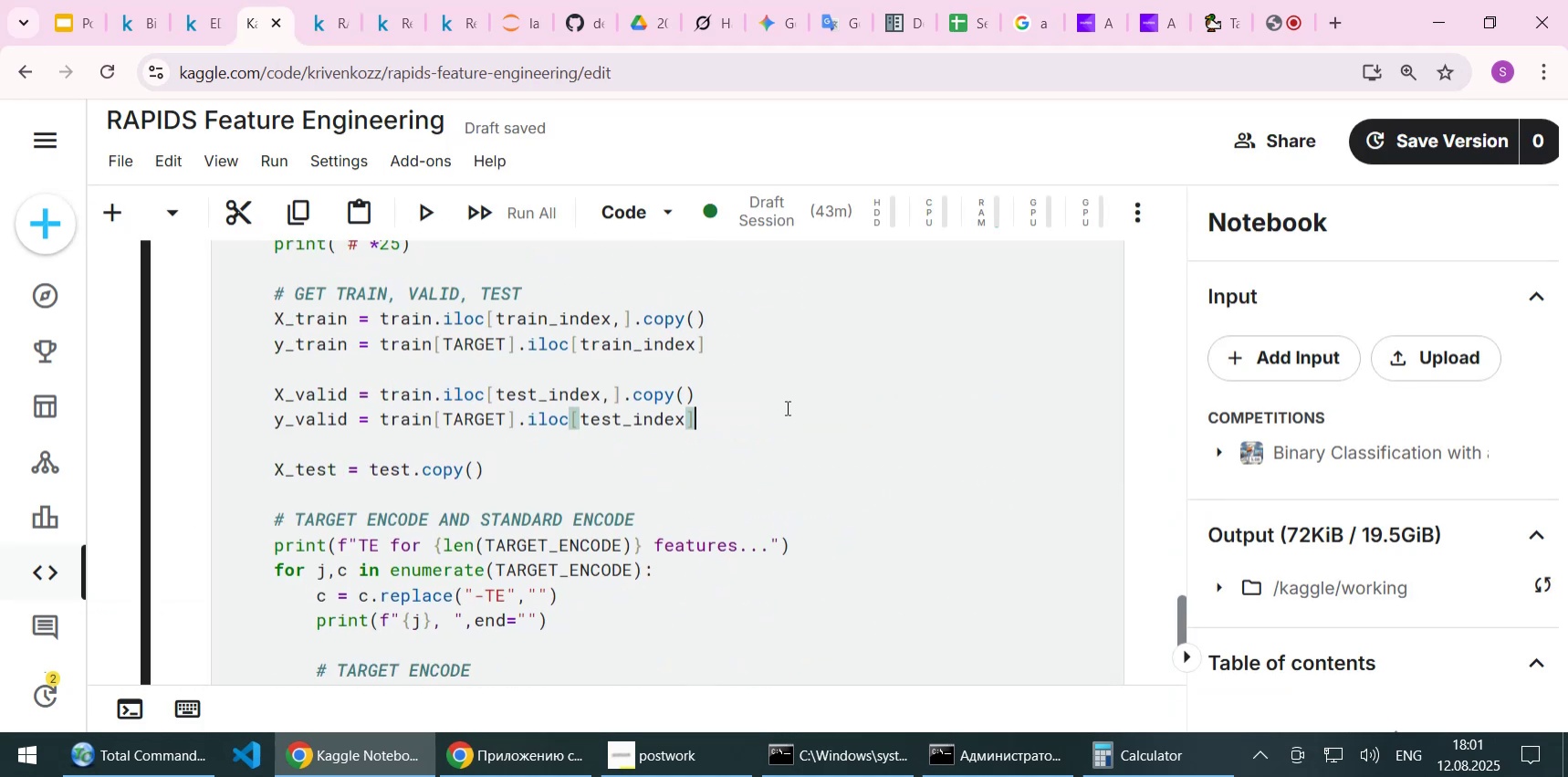 
scroll: coordinate [786, 407], scroll_direction: up, amount: 2.0
 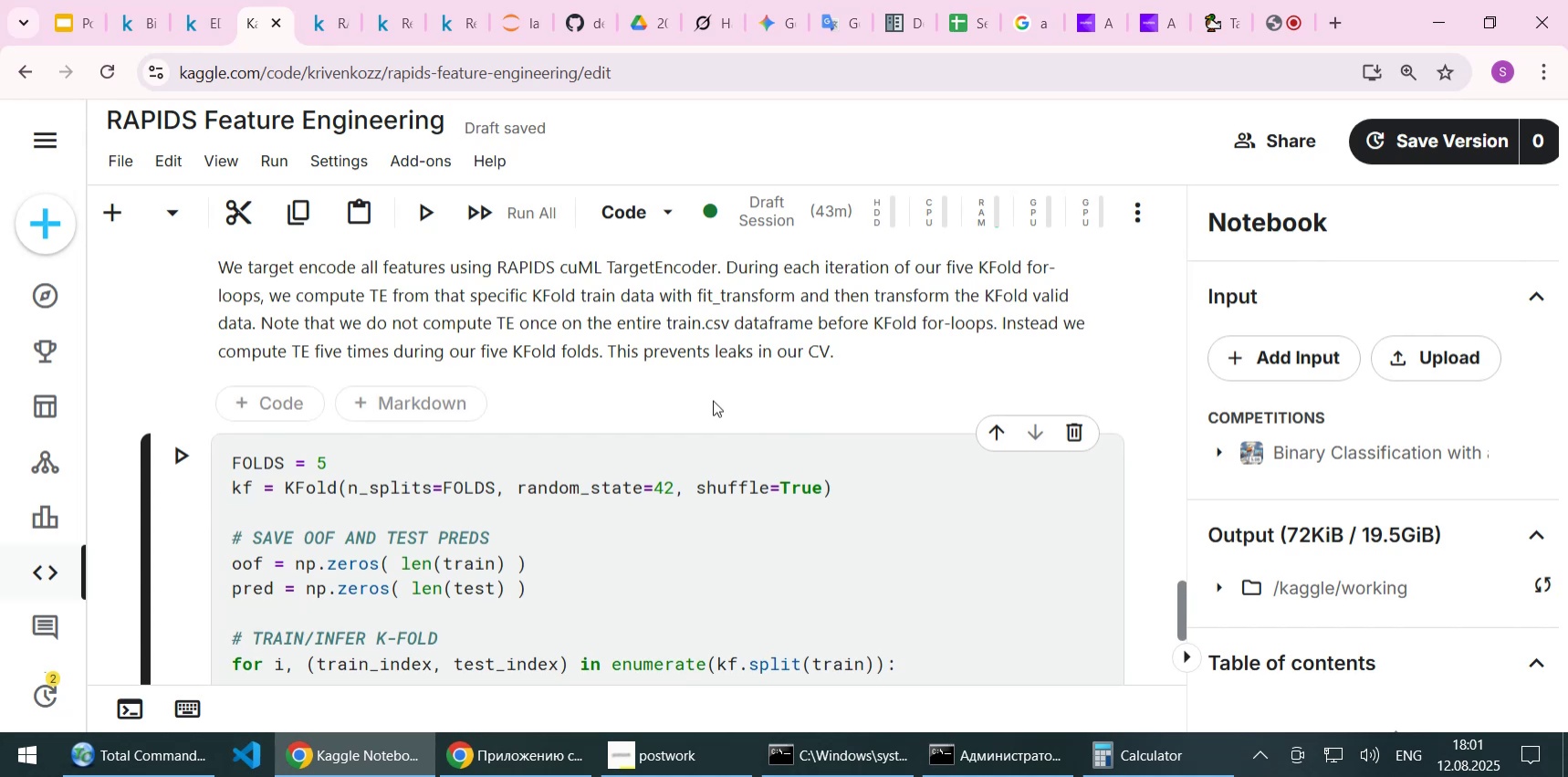 
left_click([597, 314])
 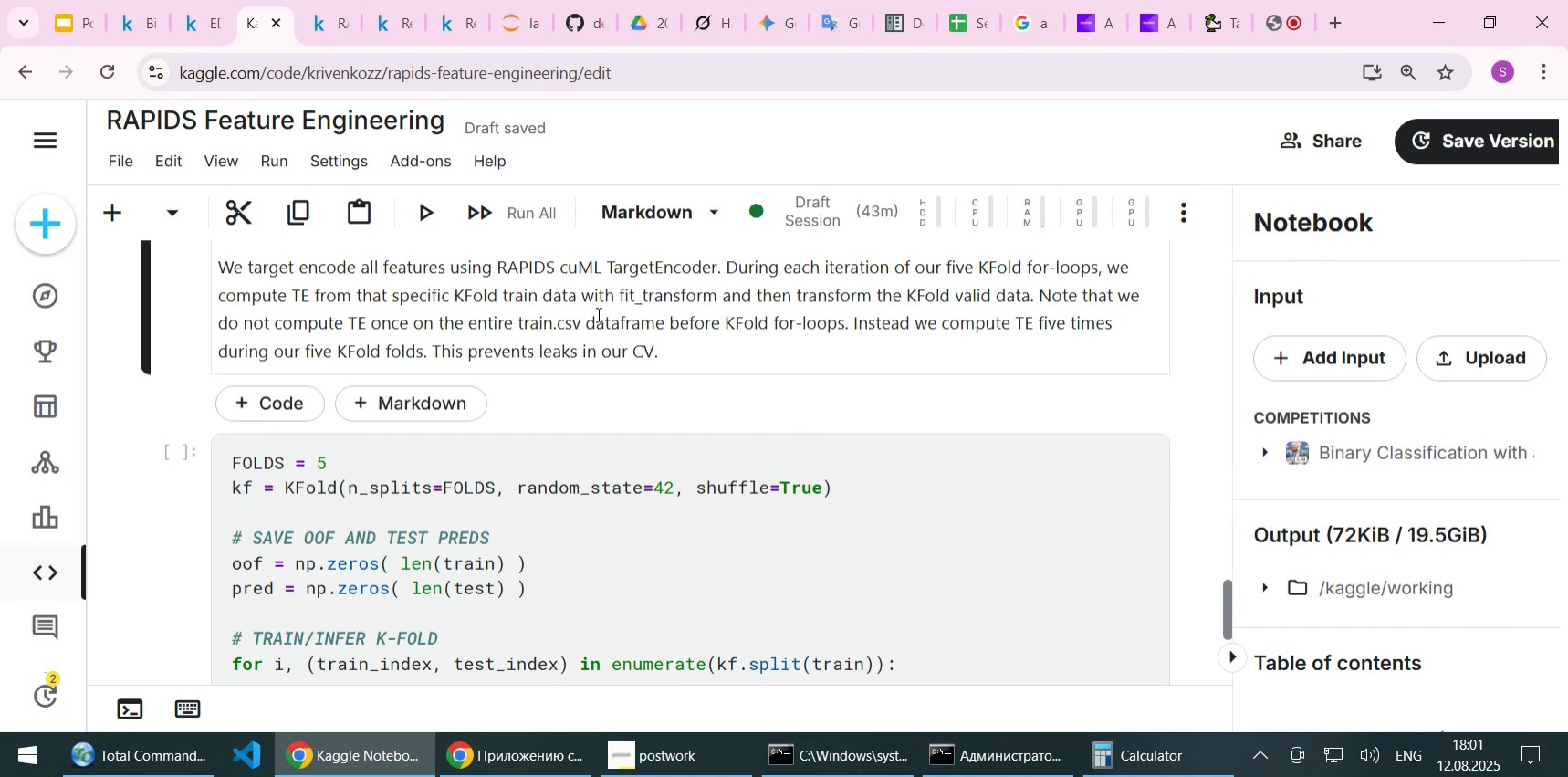 
key(Shift+Enter)
 